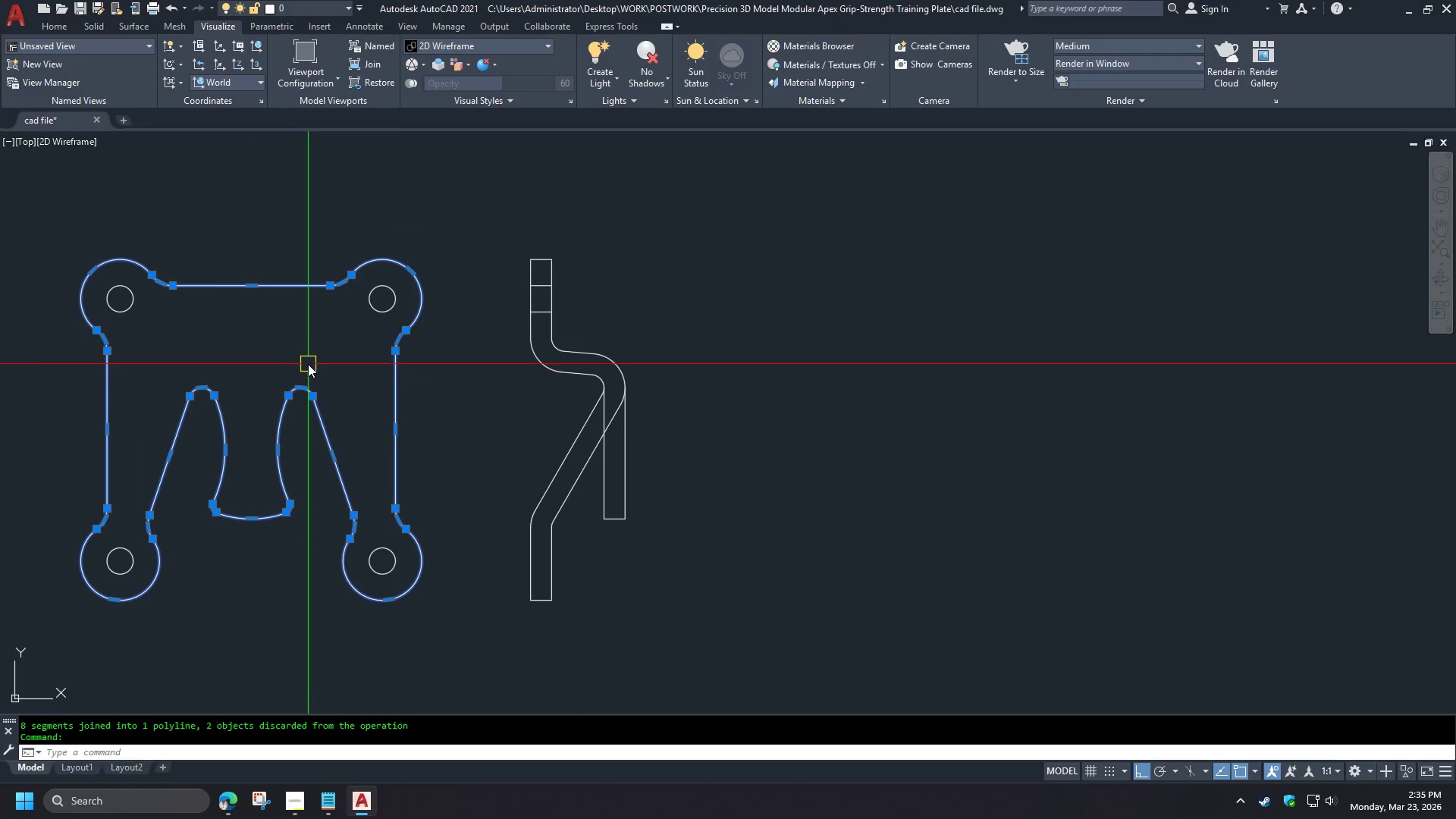 
key(Escape)
 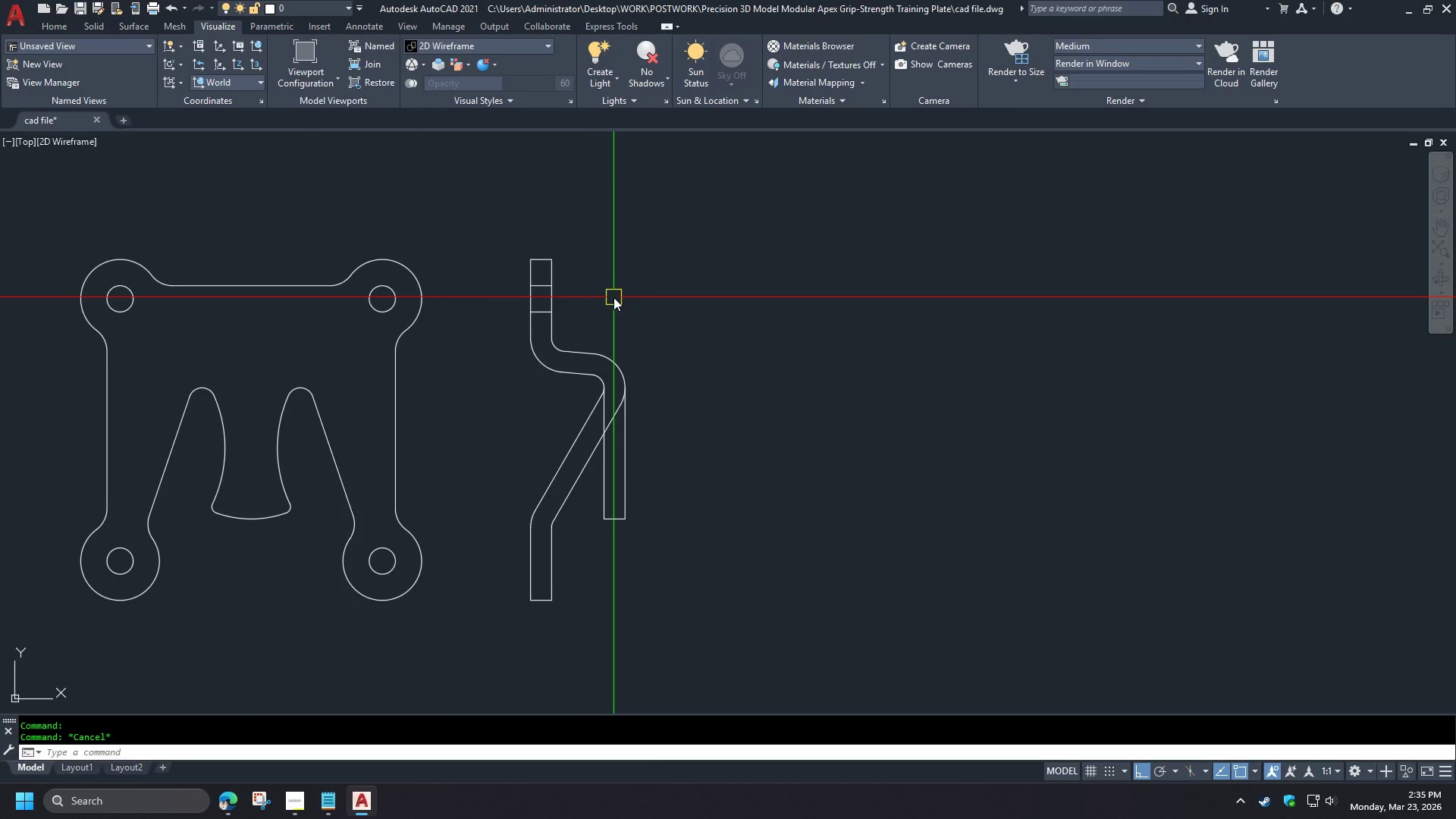 
wait(5.19)
 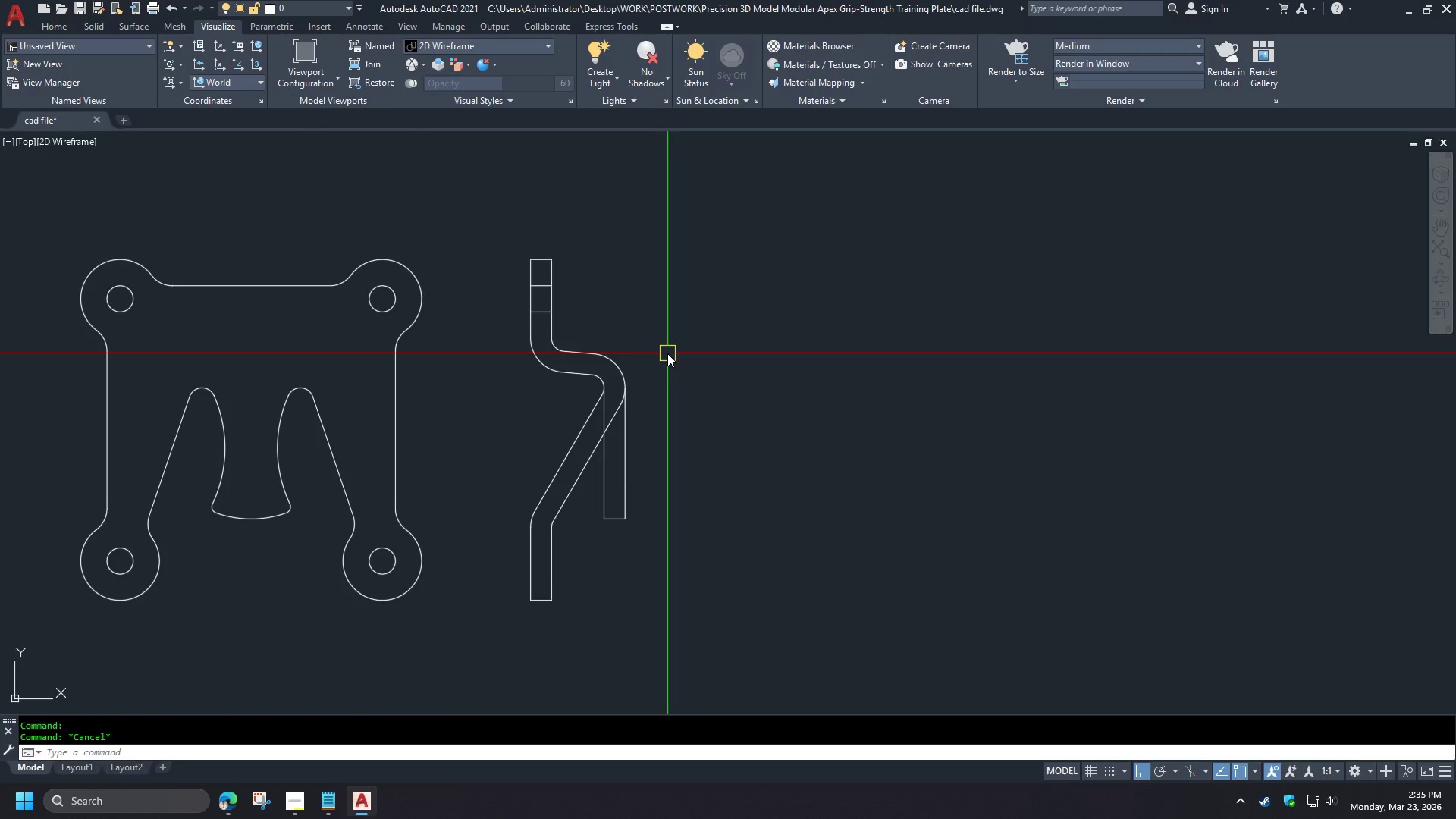 
left_click_drag(start_coordinate=[506, 281], to_coordinate=[514, 286])
 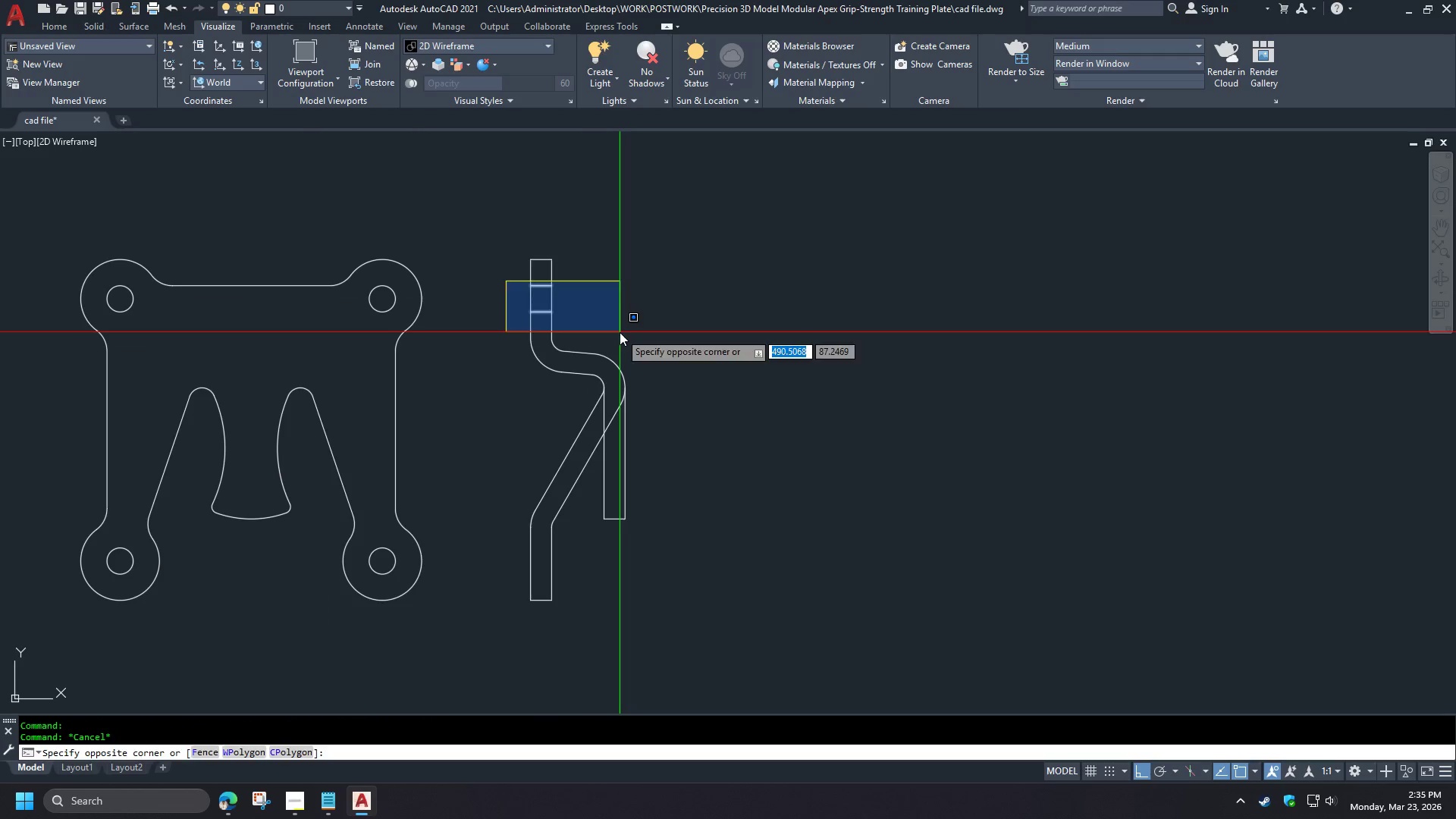 
double_click([620, 332])
 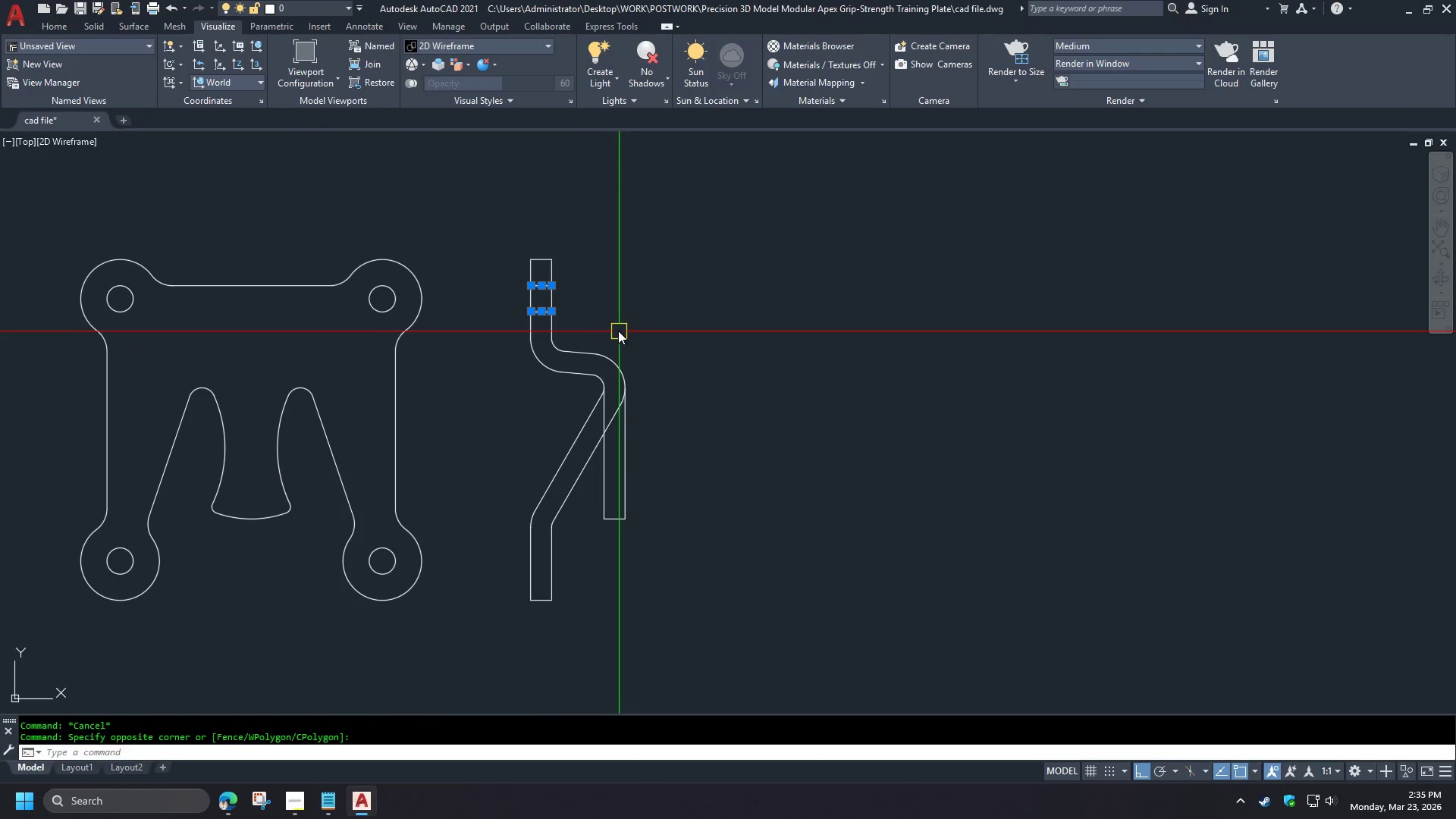 
key(E)
 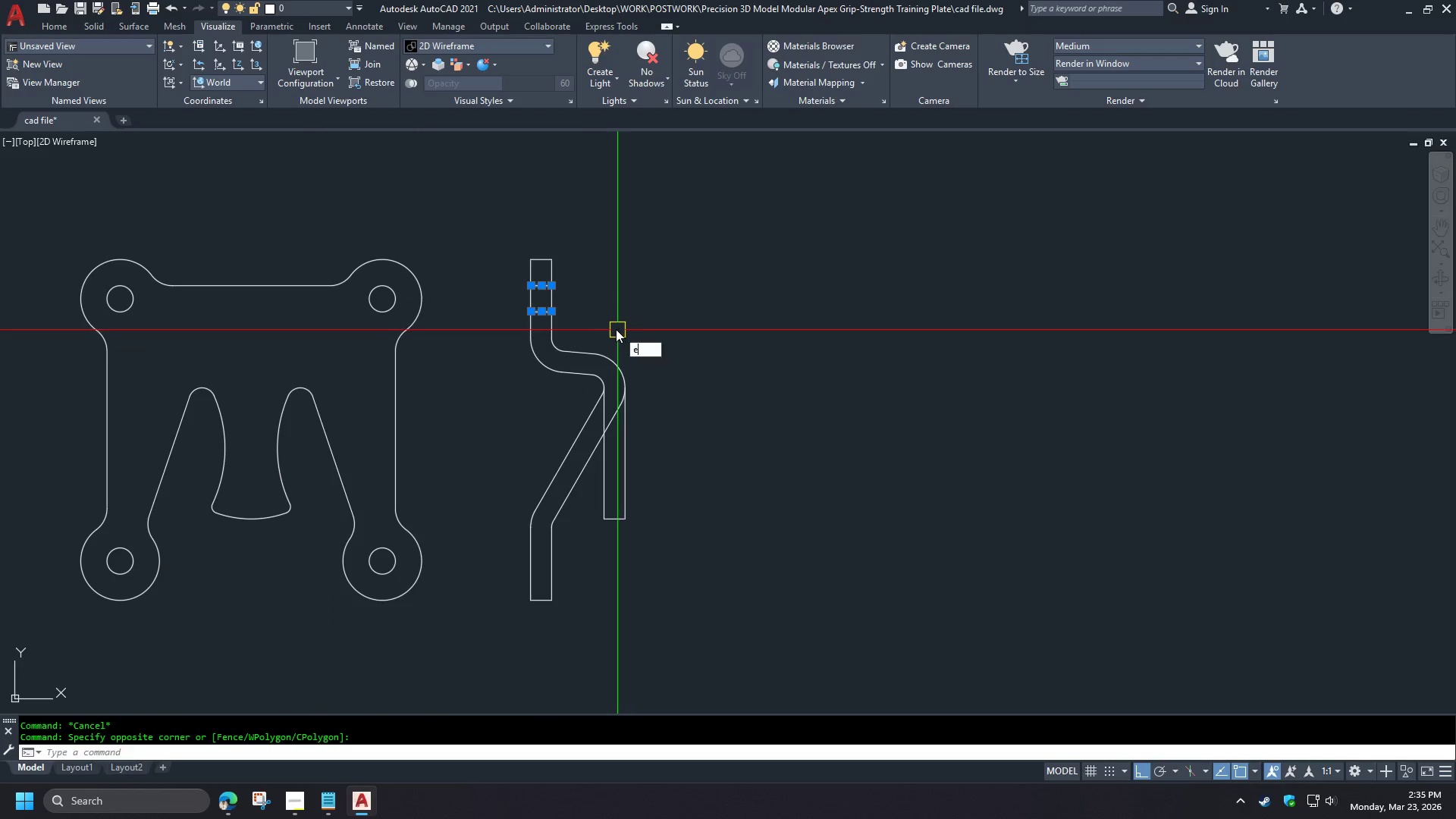 
key(Space)
 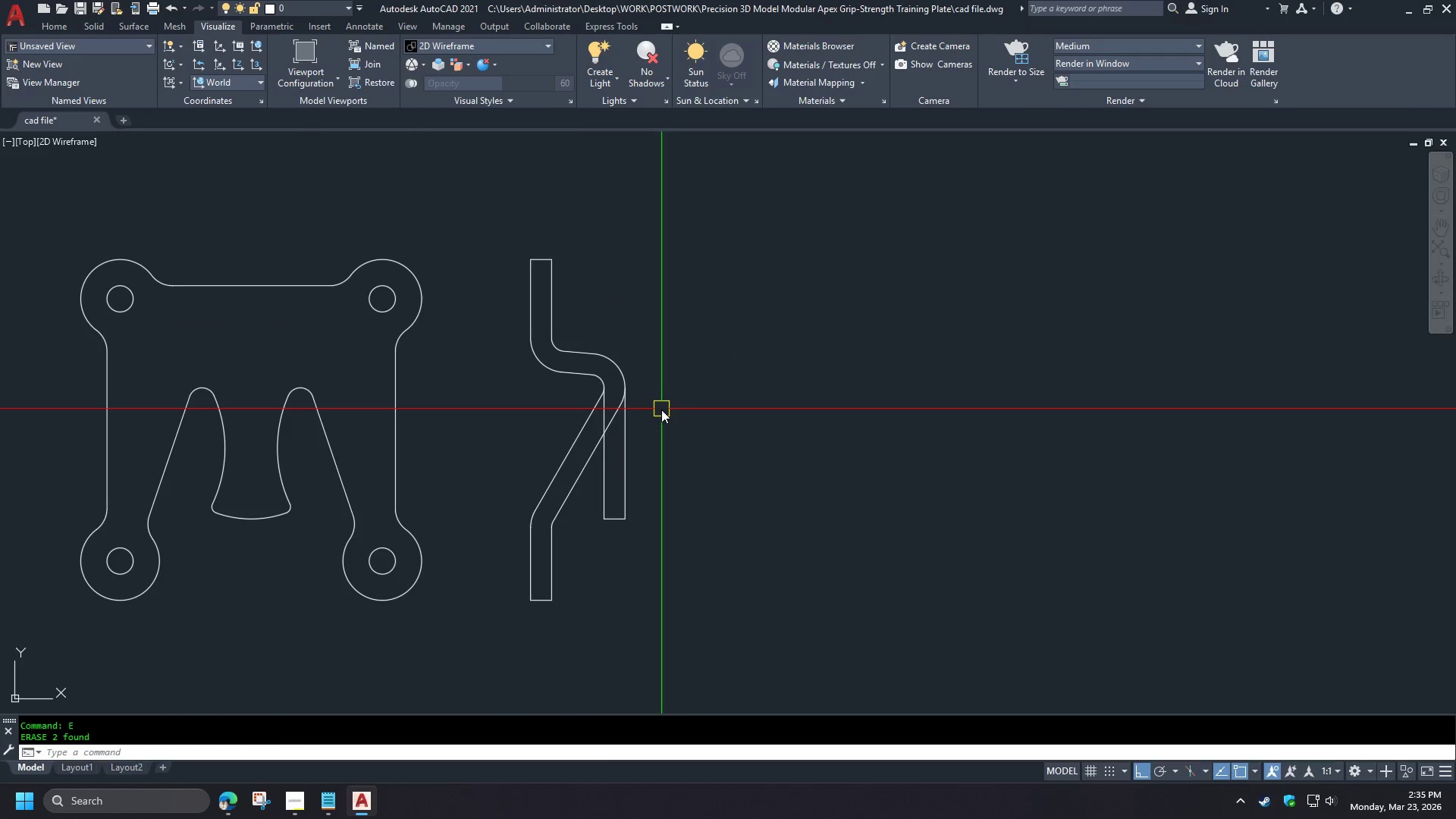 
scroll: coordinate [637, 403], scroll_direction: up, amount: 3.0
 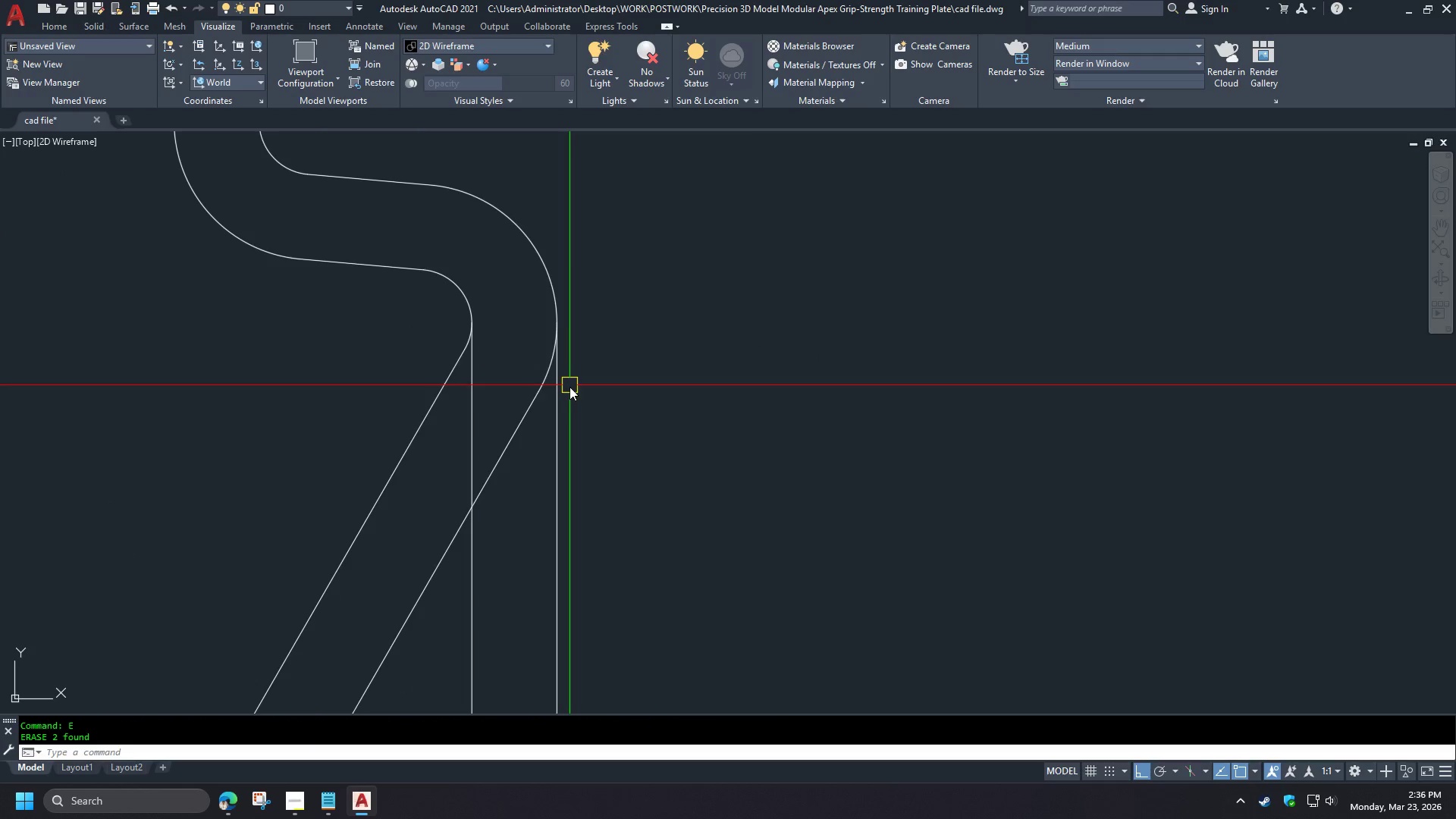 
type(tr )
 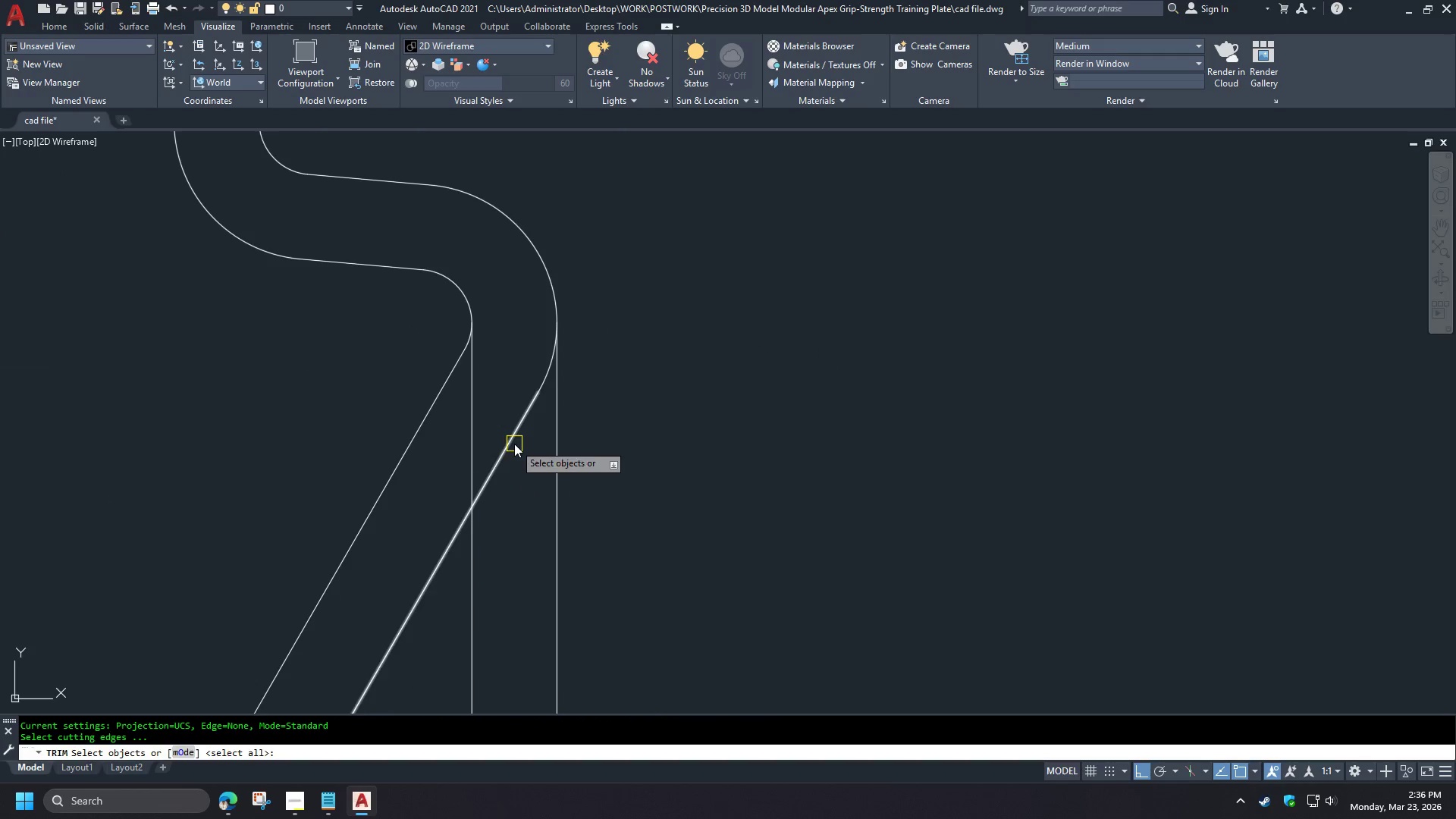 
left_click([514, 444])
 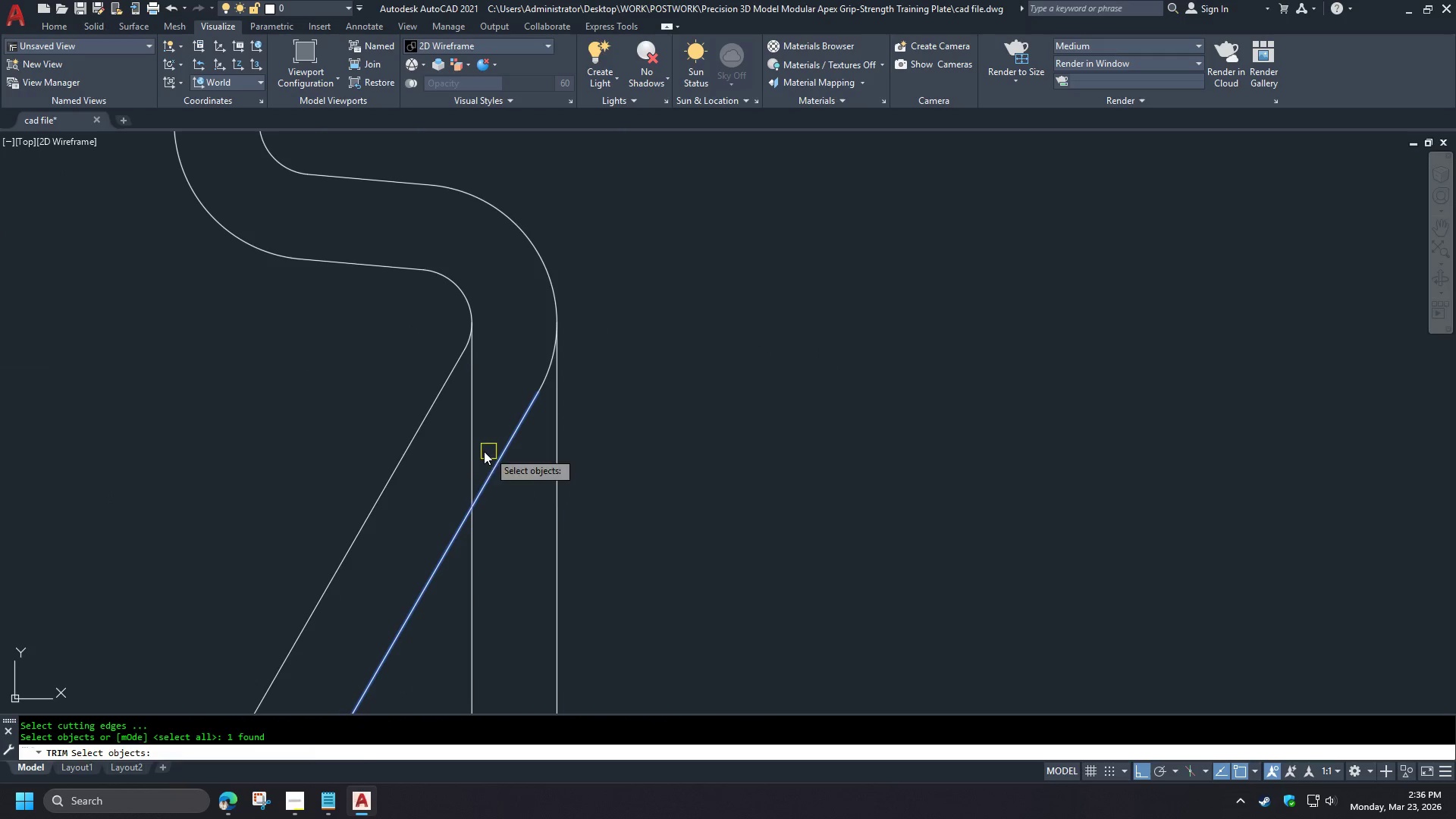 
hold_key(key=Space, duration=0.81)
 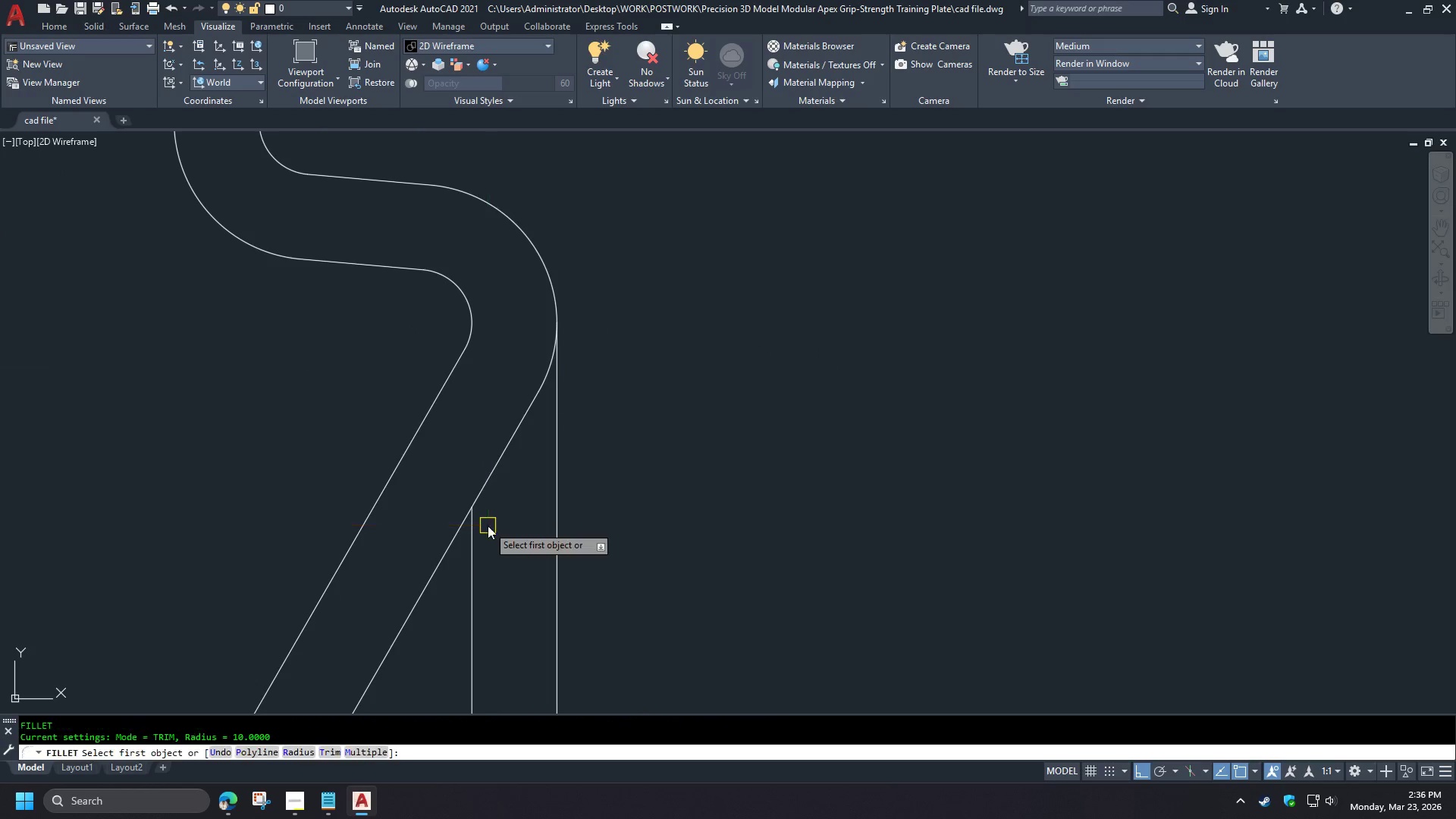 
left_click([471, 450])
 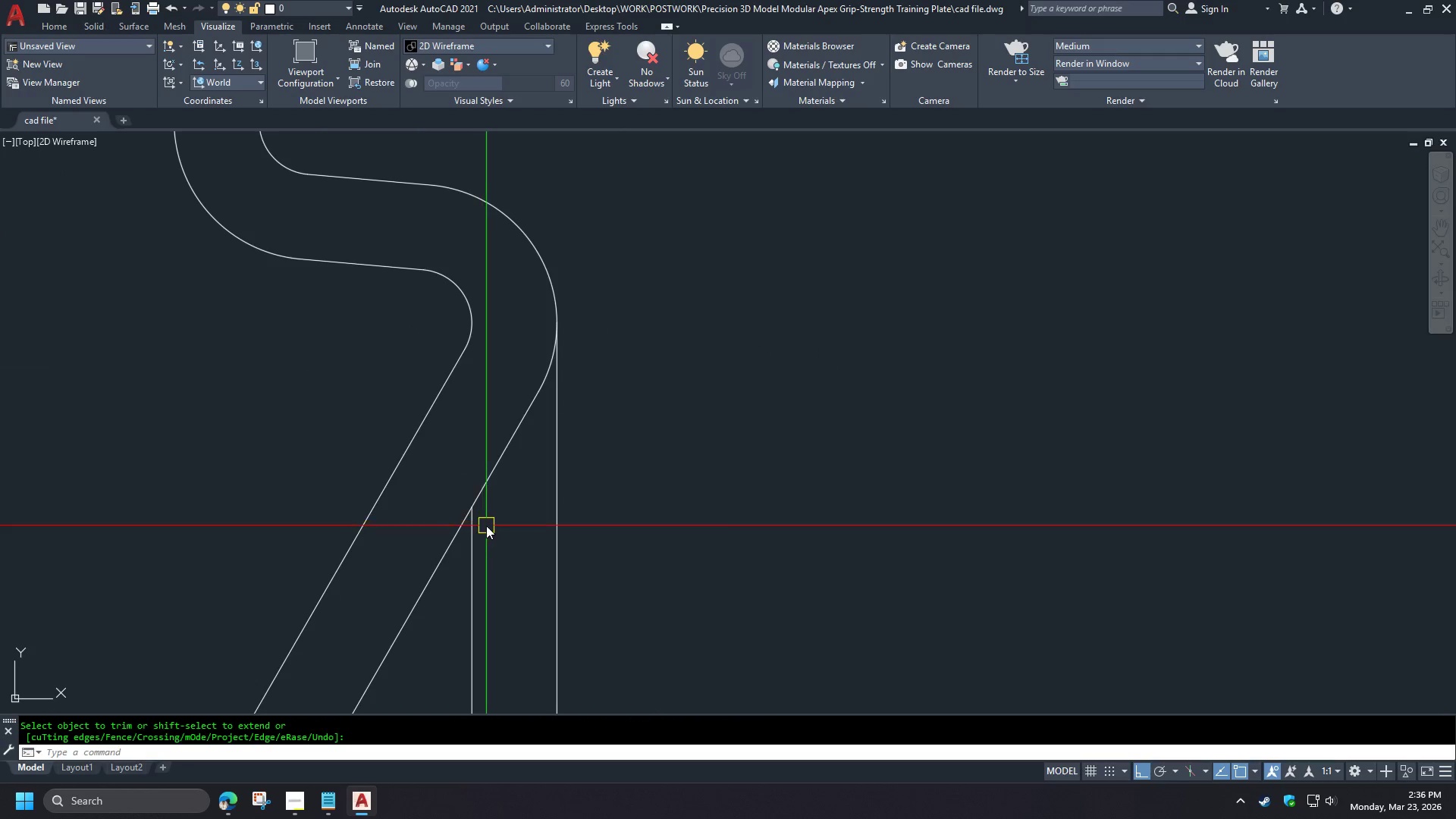 
key(F)
 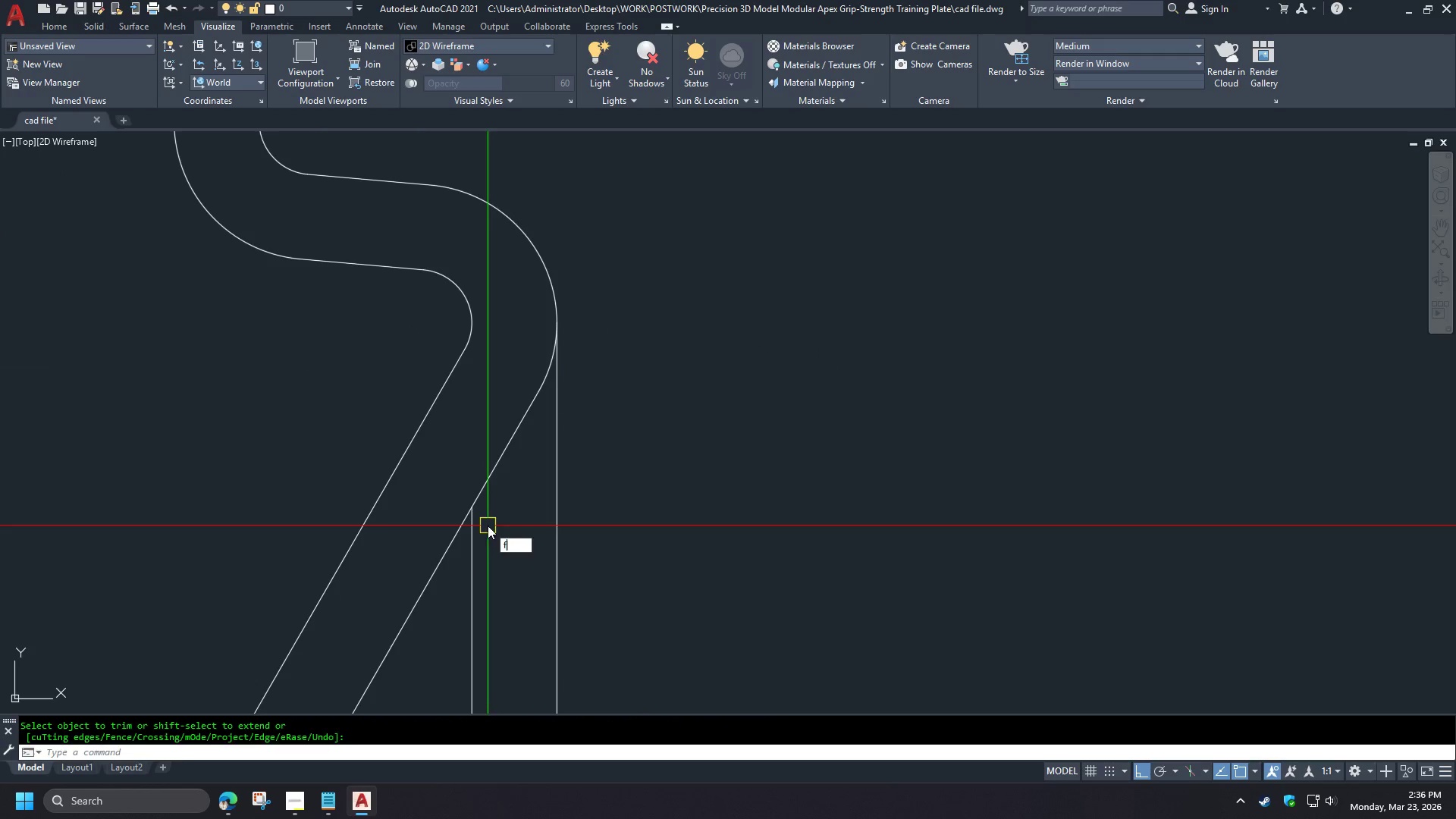 
key(Space)
 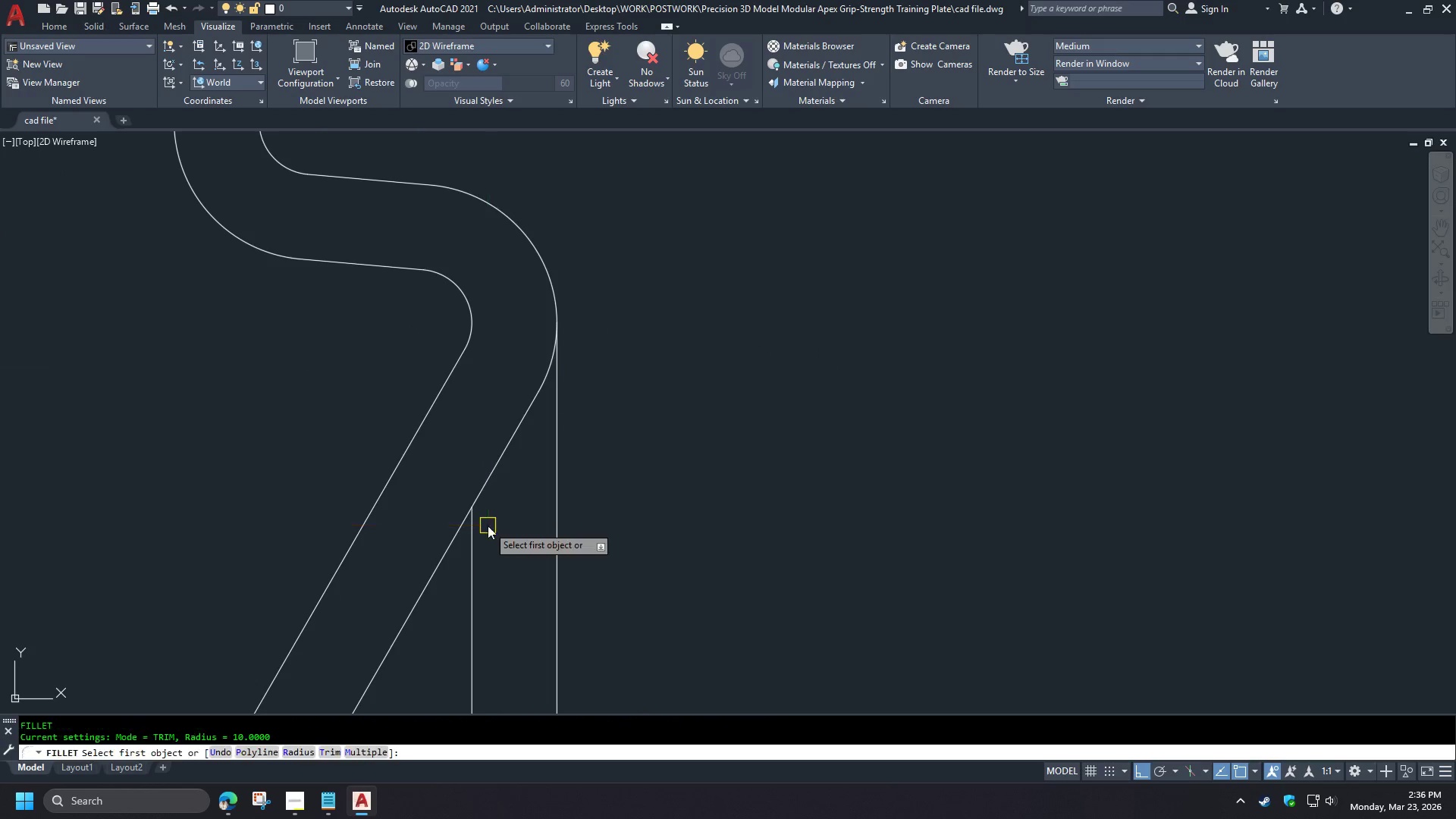 
key(R)
 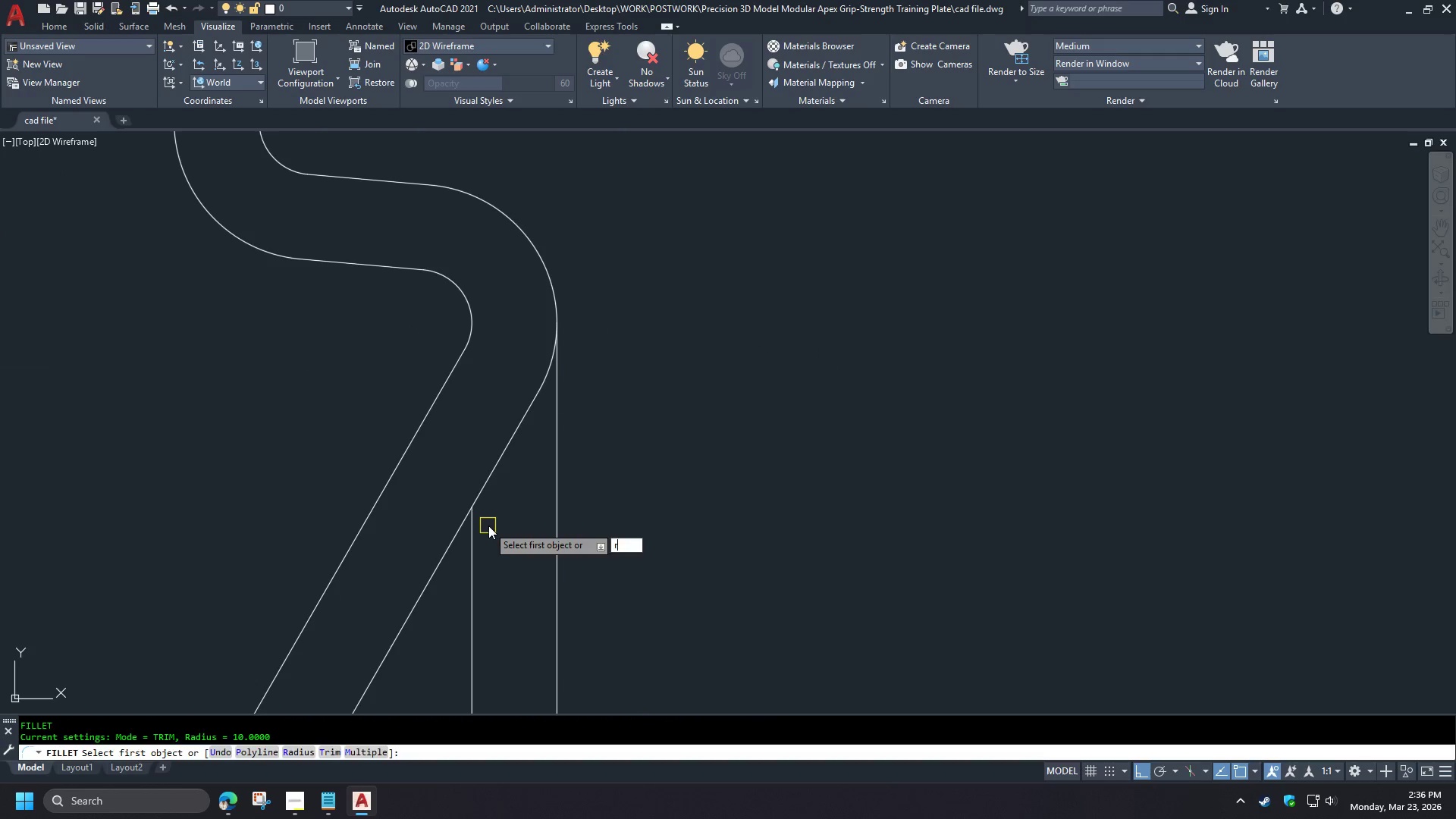 
key(Space)
 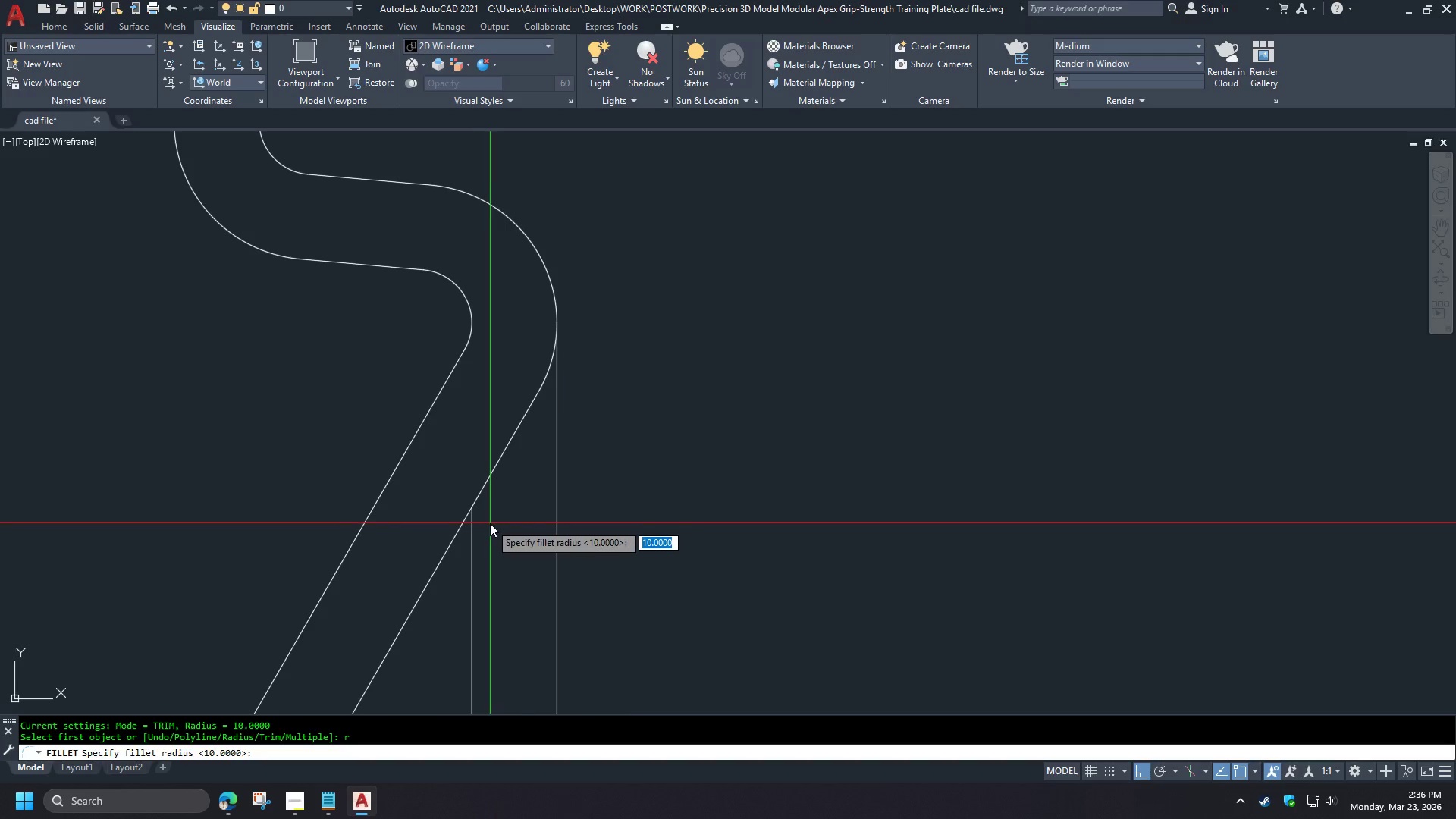 
key(Numpad0)
 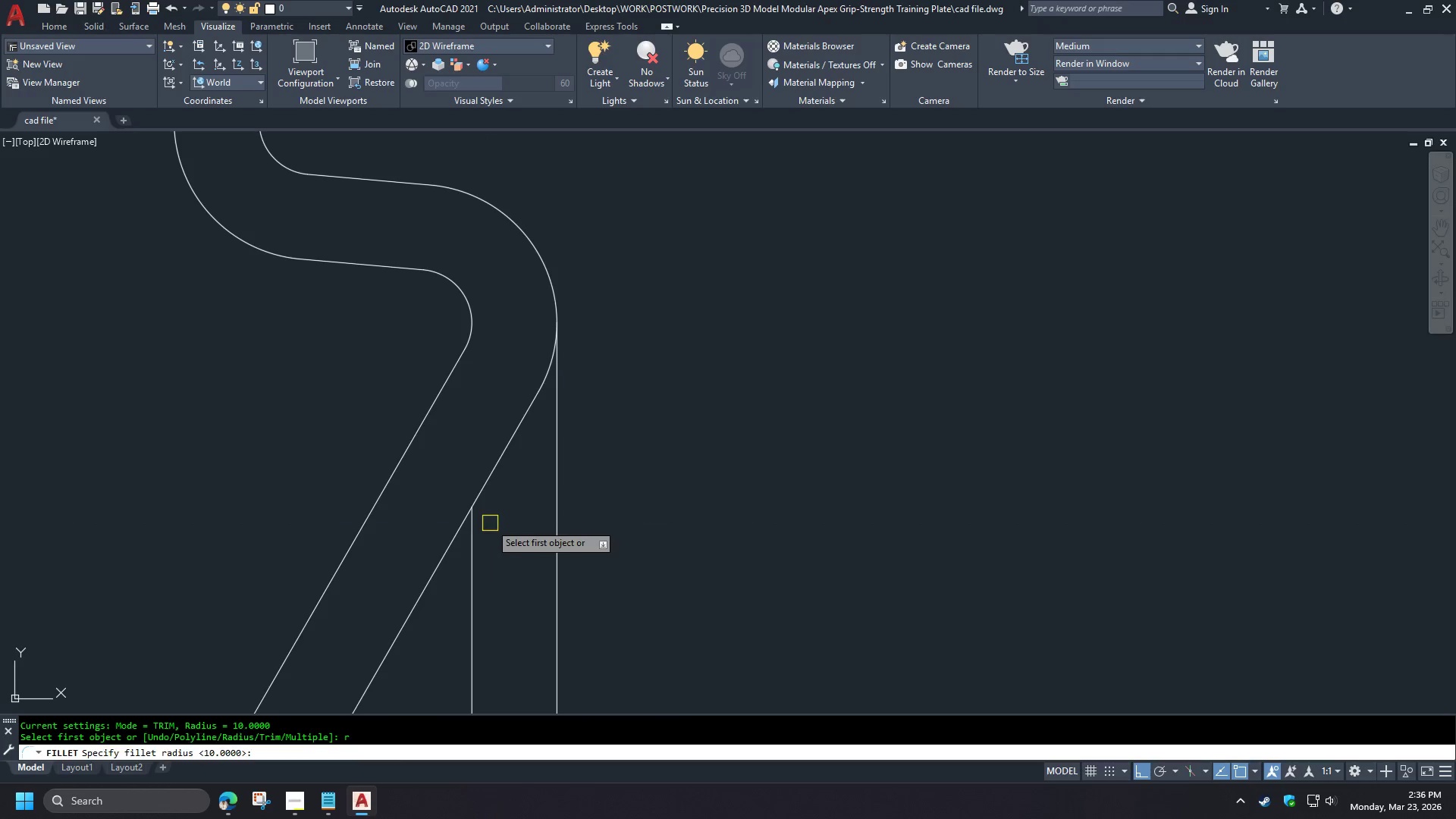 
key(NumpadEnter)
 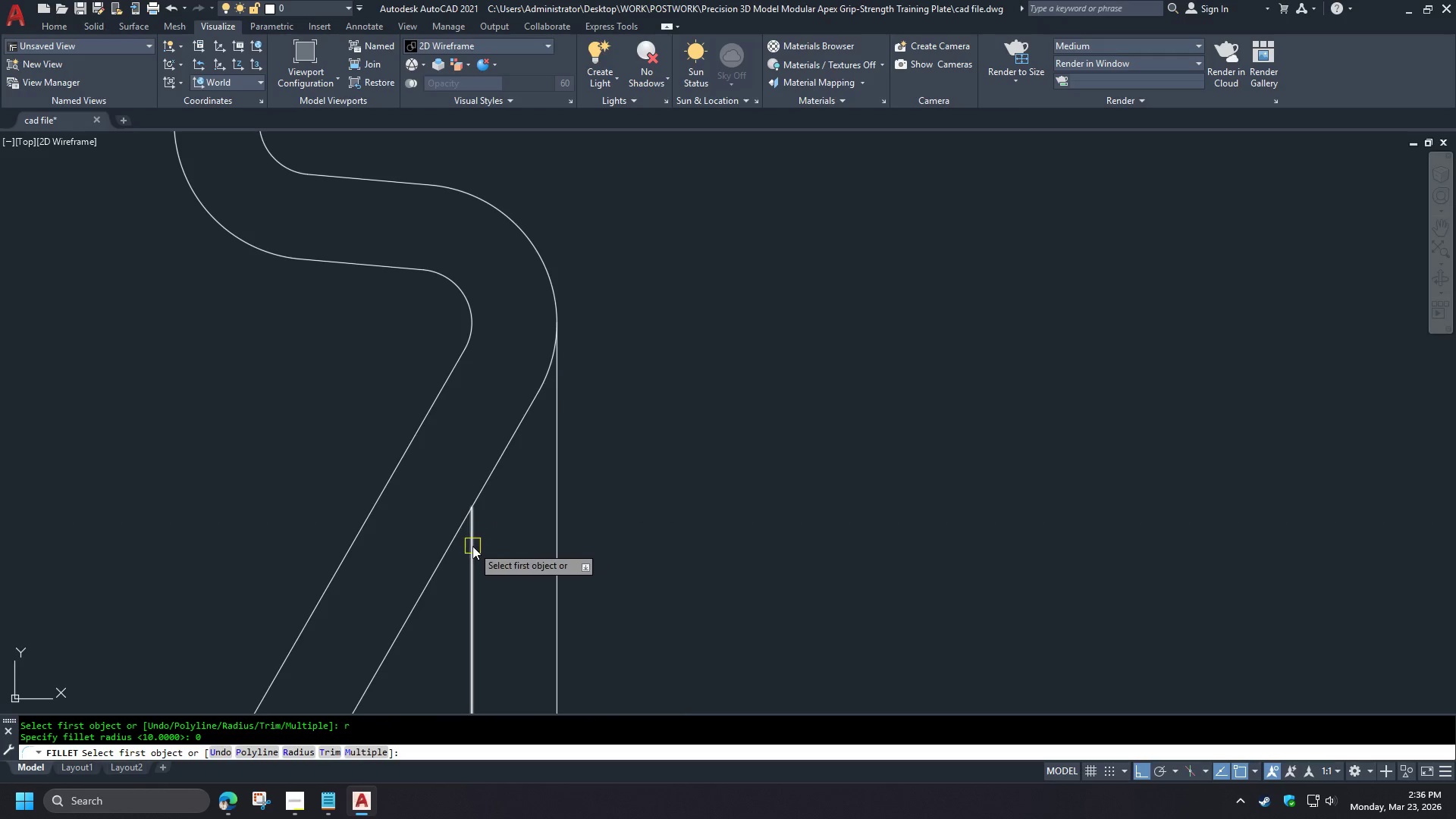 
left_click([472, 547])
 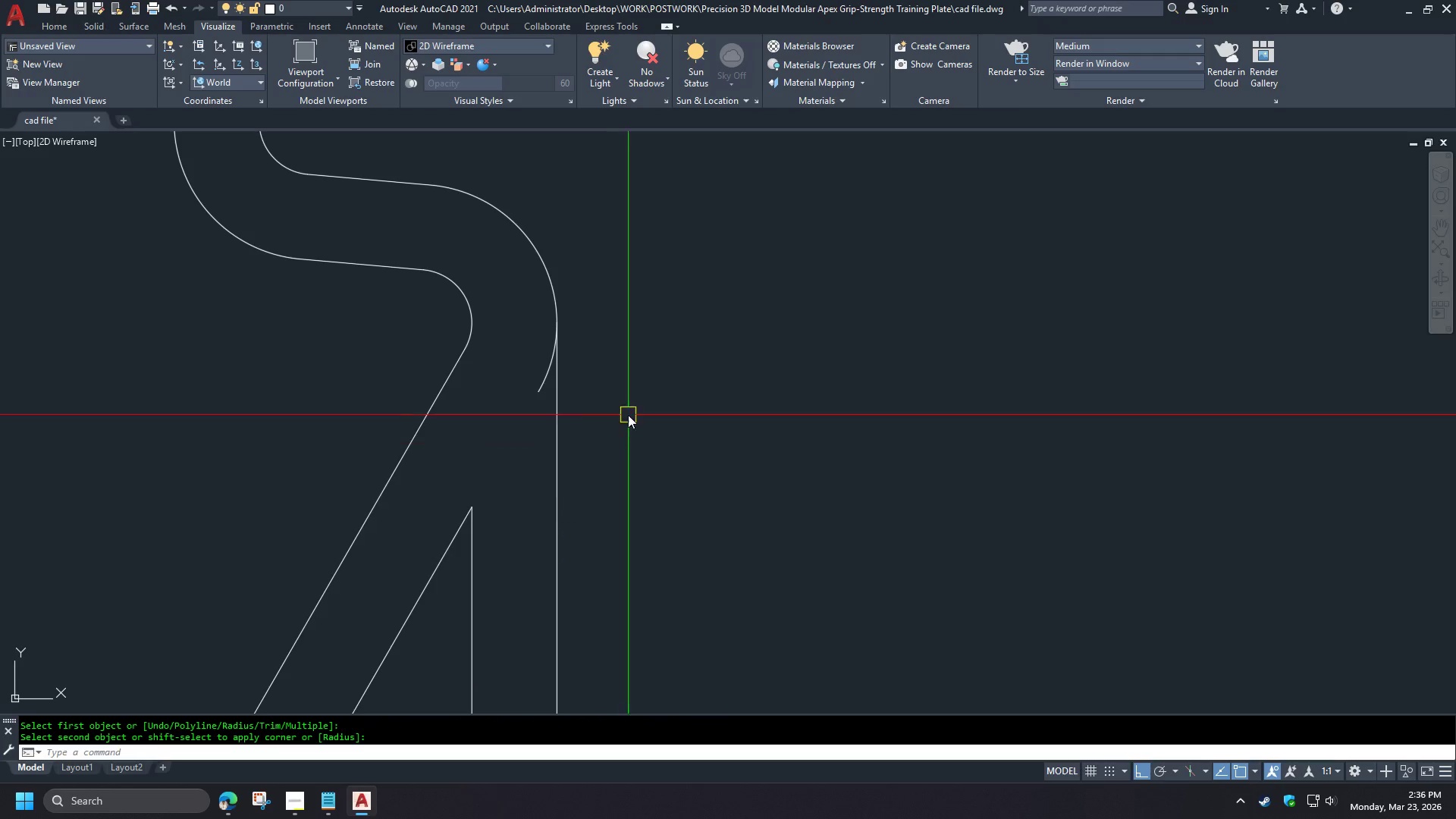 
key(F)
 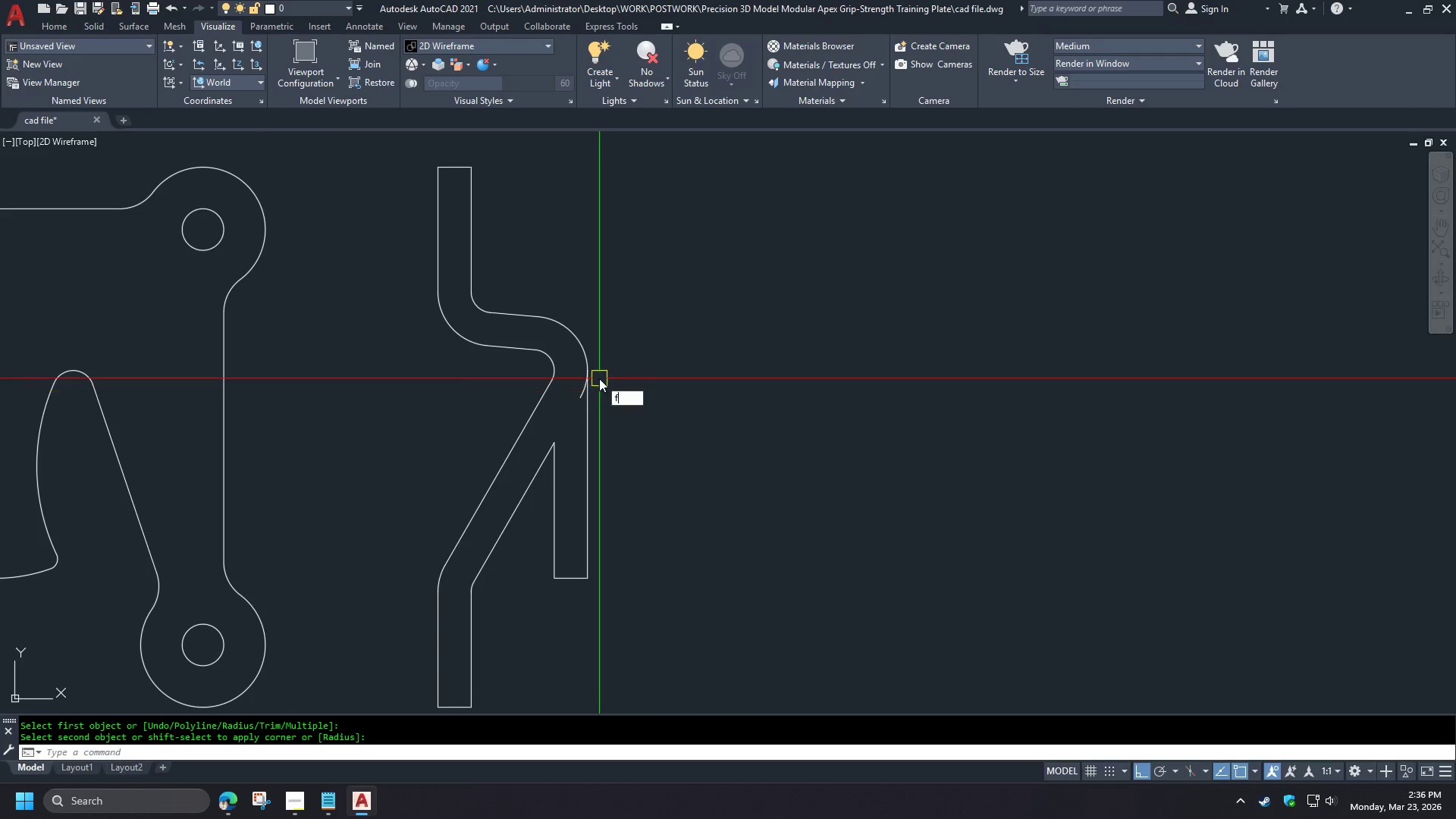 
key(Space)
 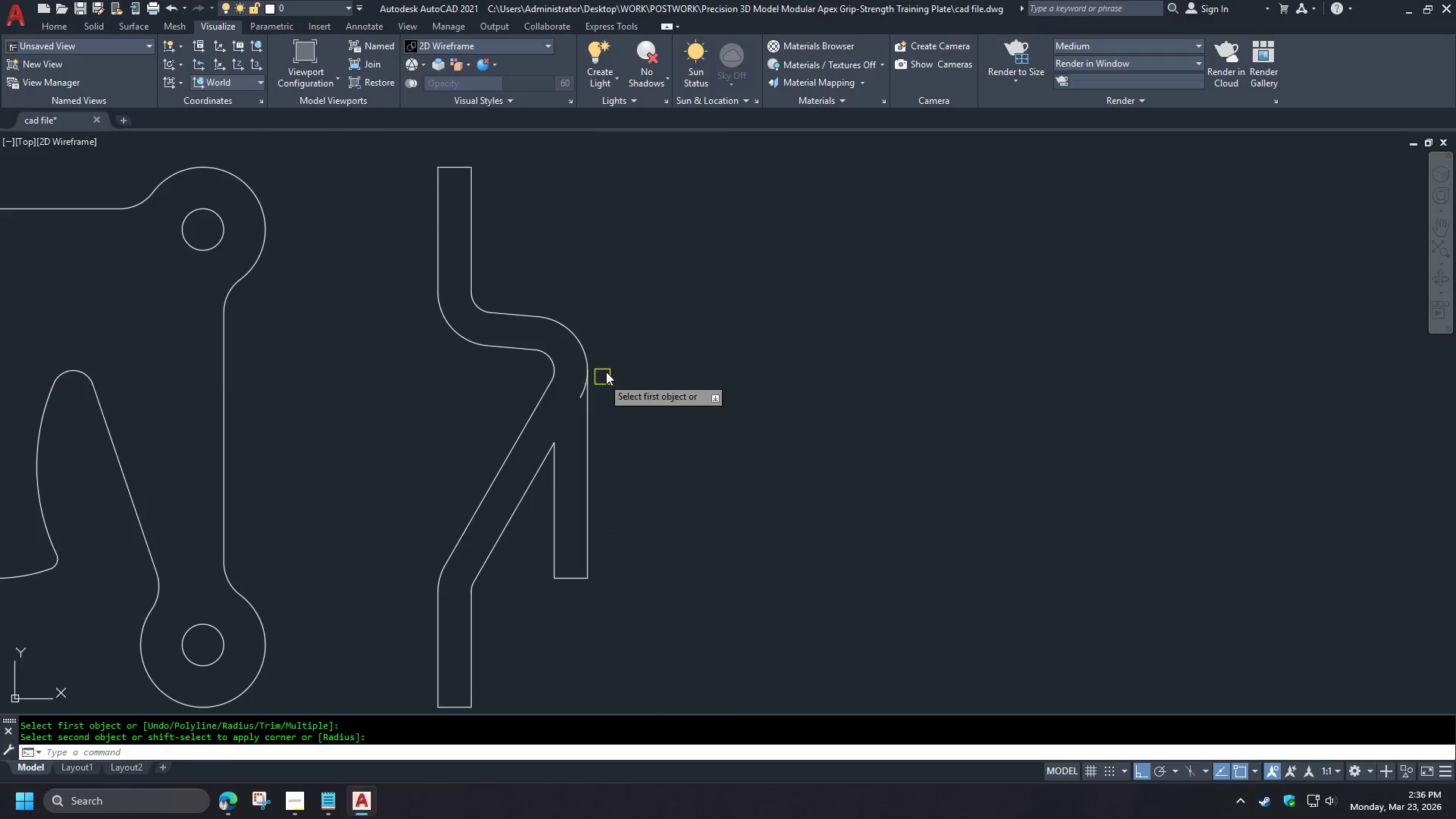 
key(R)
 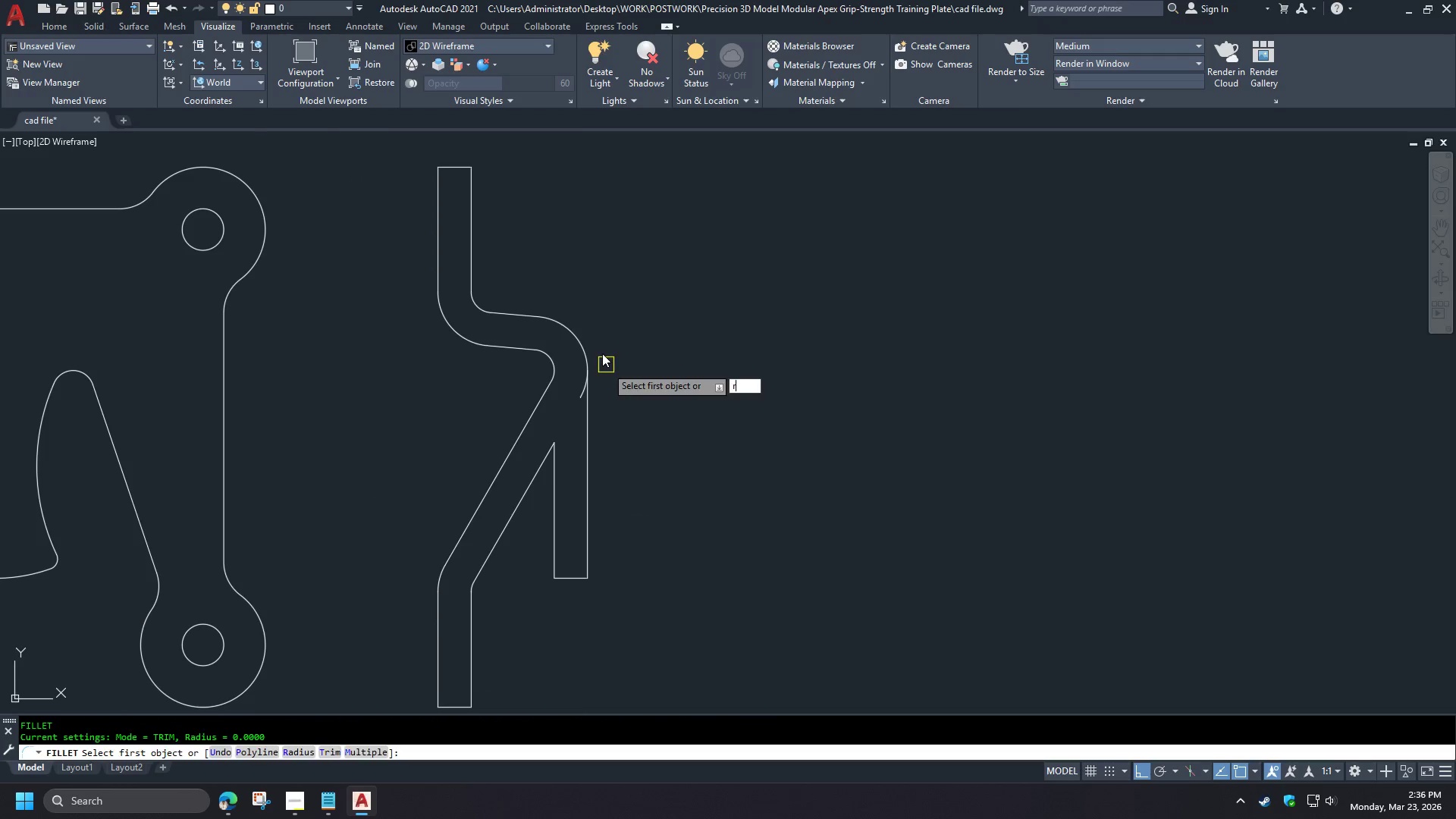 
scroll: coordinate [605, 399], scroll_direction: down, amount: 2.0
 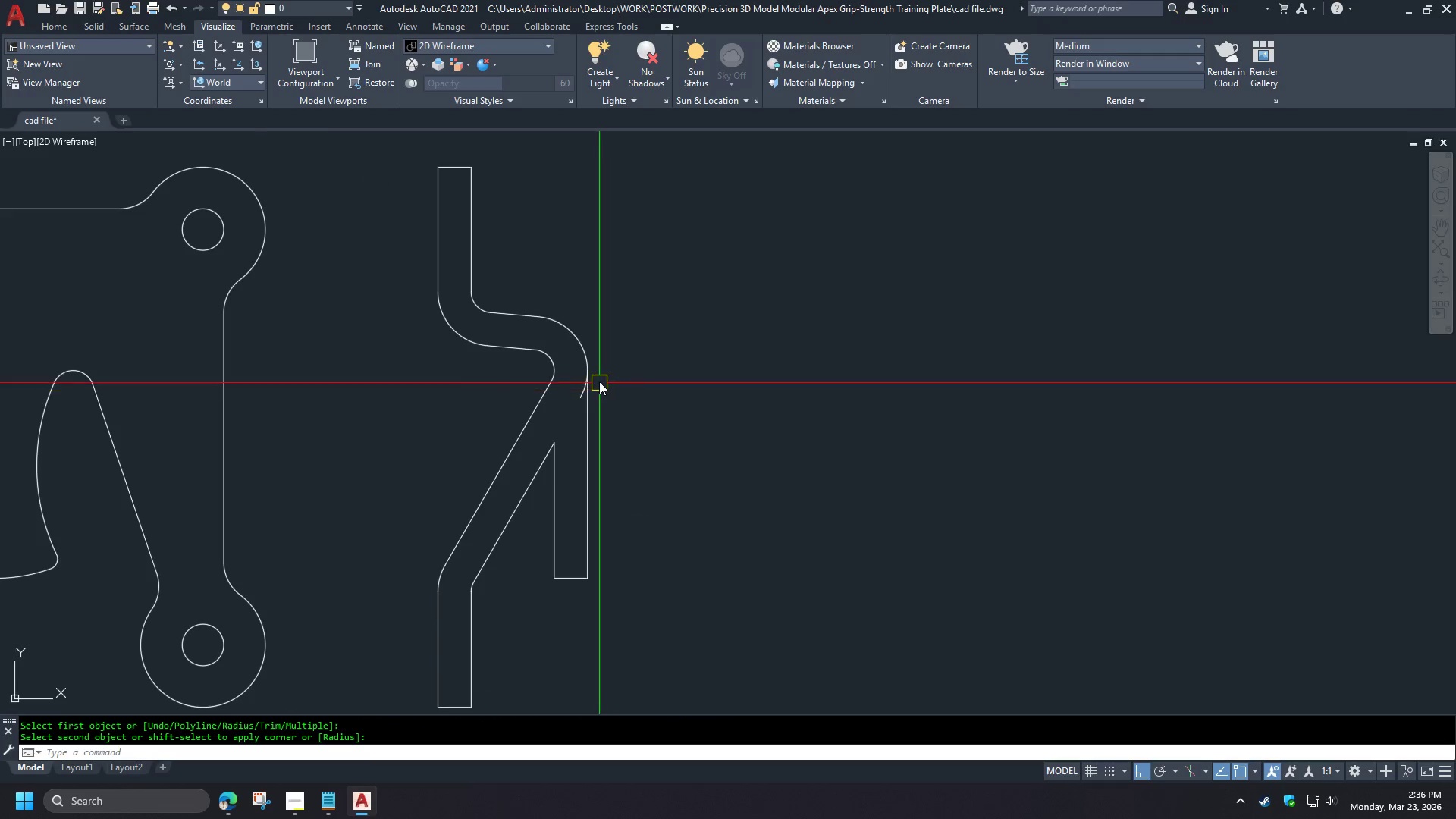 
key(Space)
 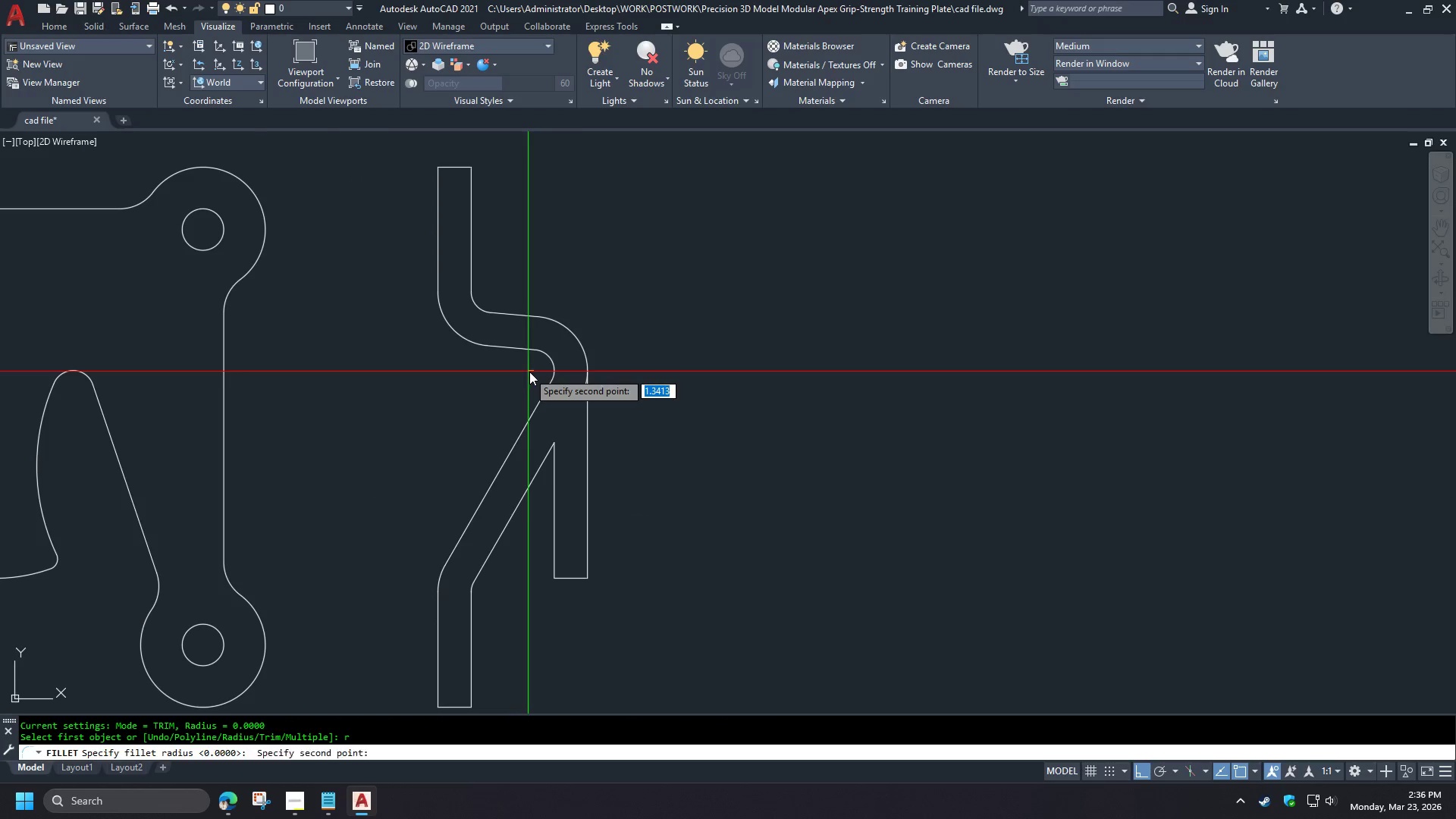 
double_click([580, 345])
 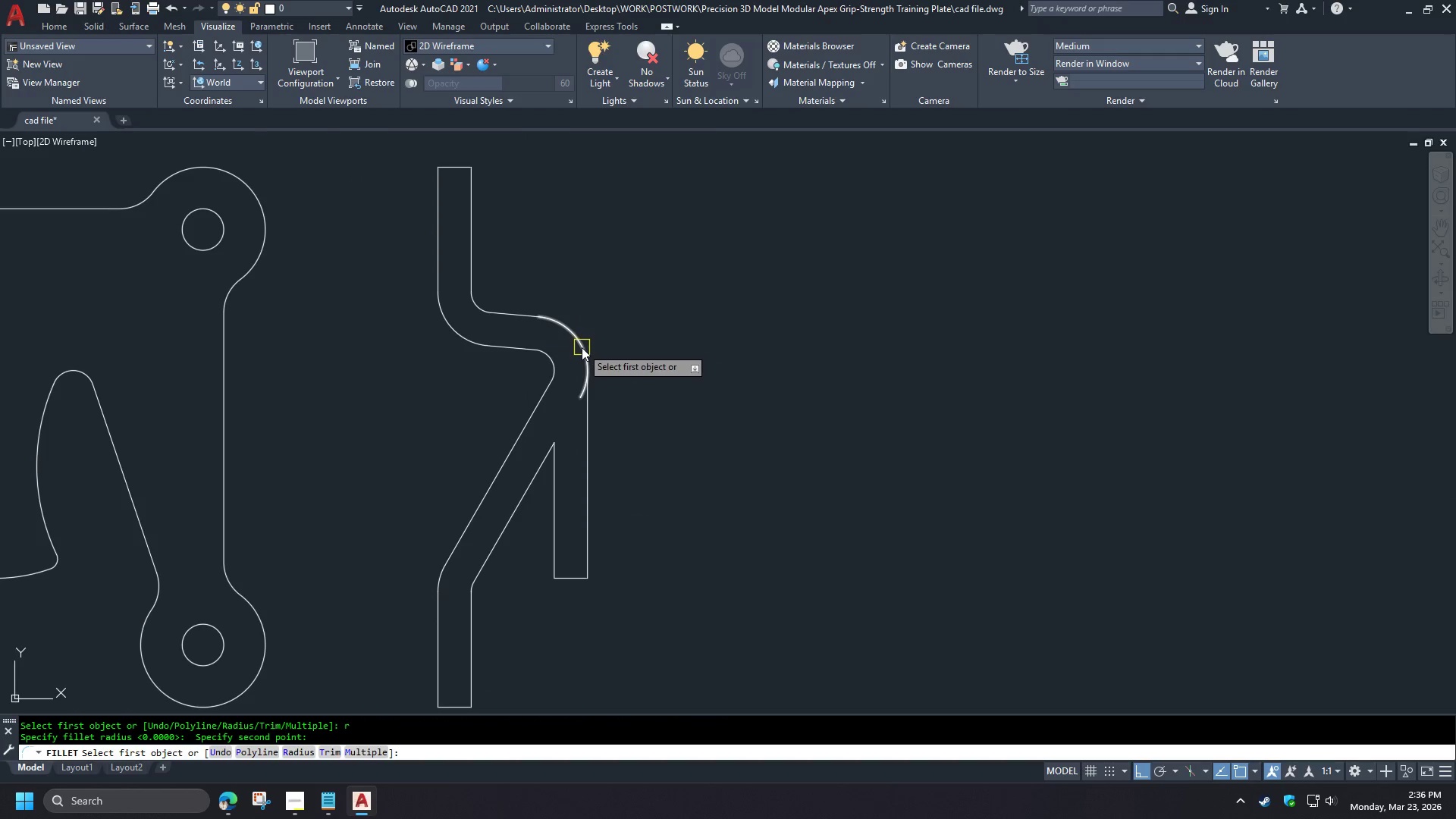 
key(Space)
 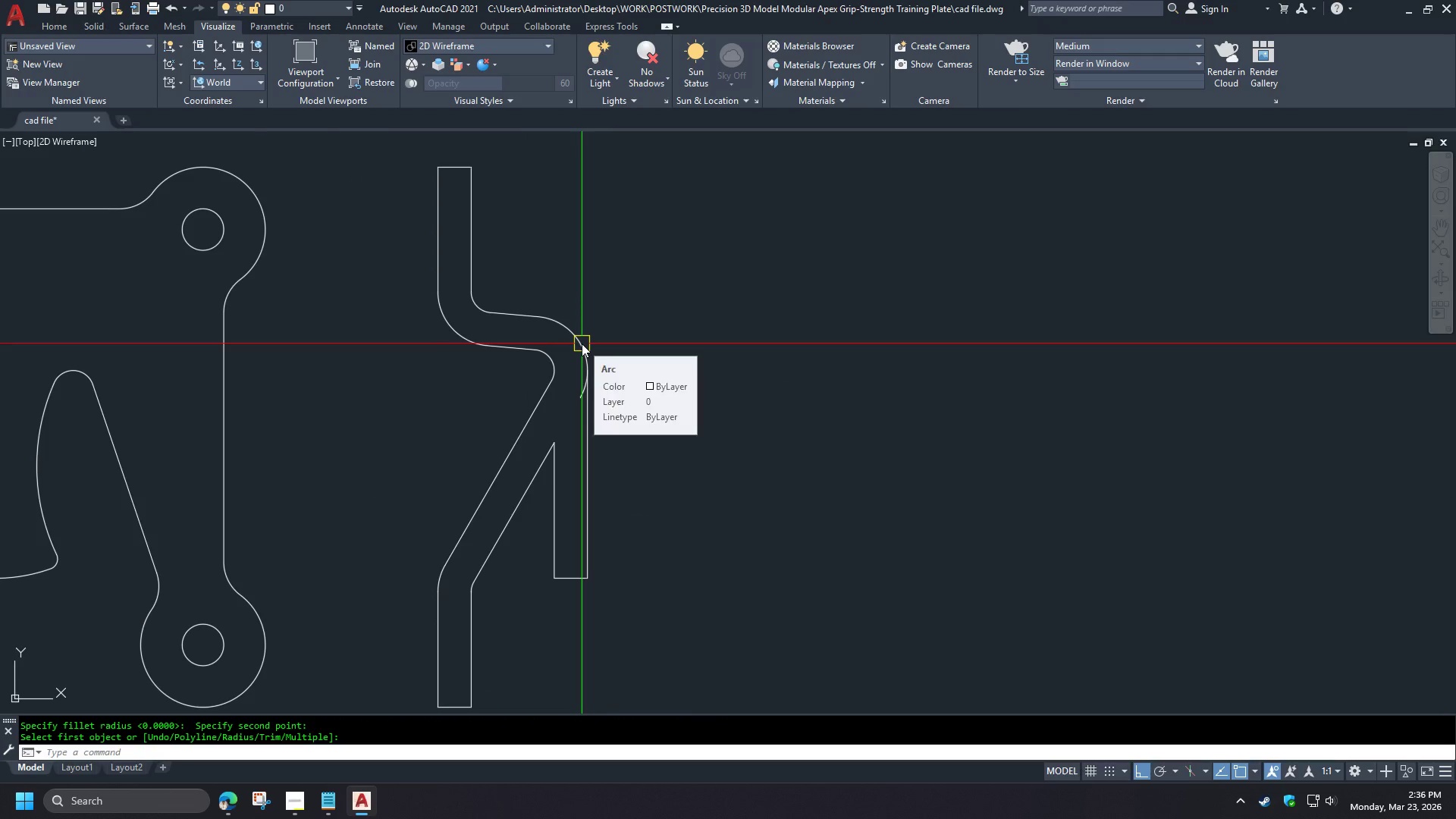 
left_click([582, 344])
 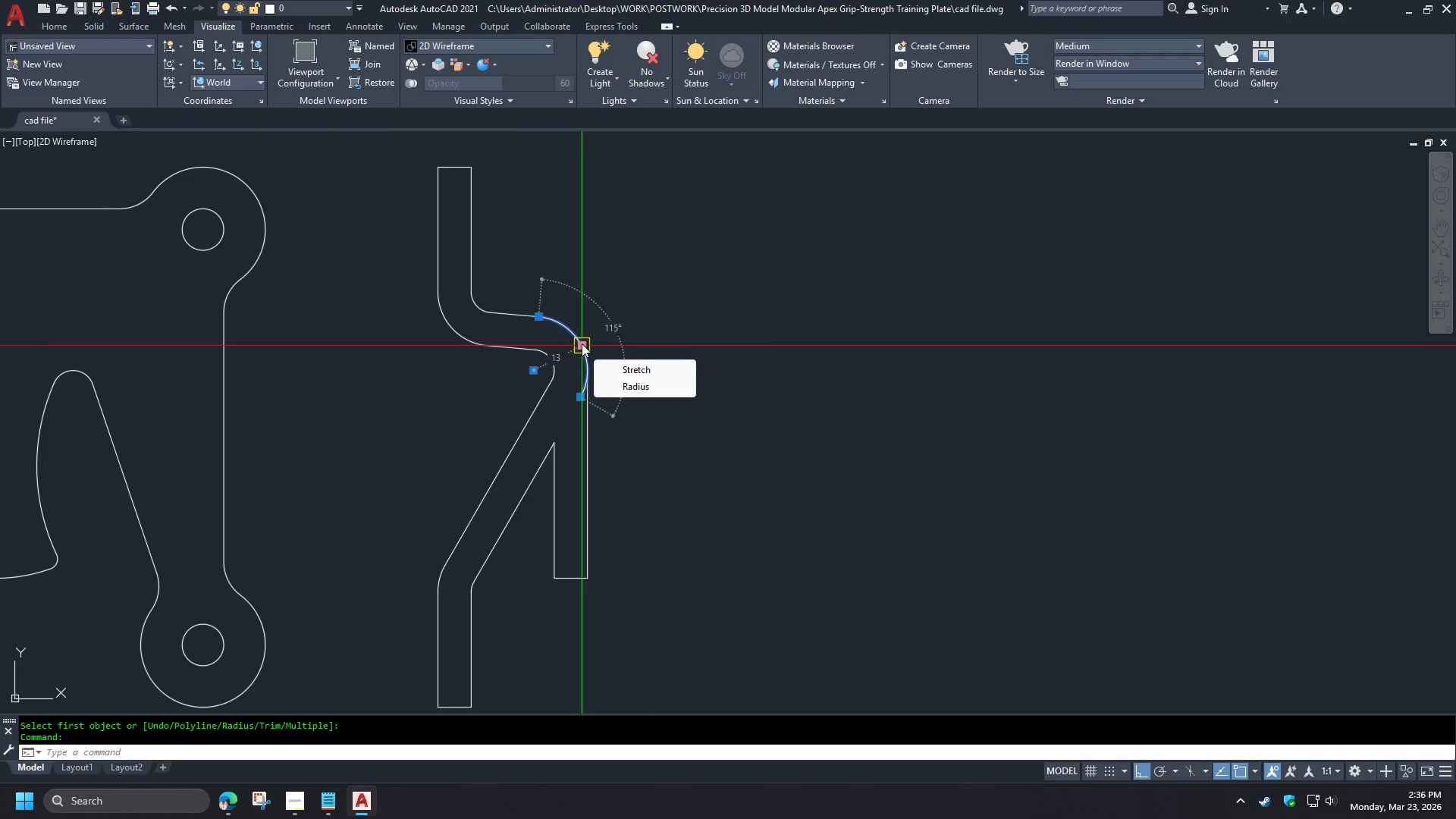 
key(E)
 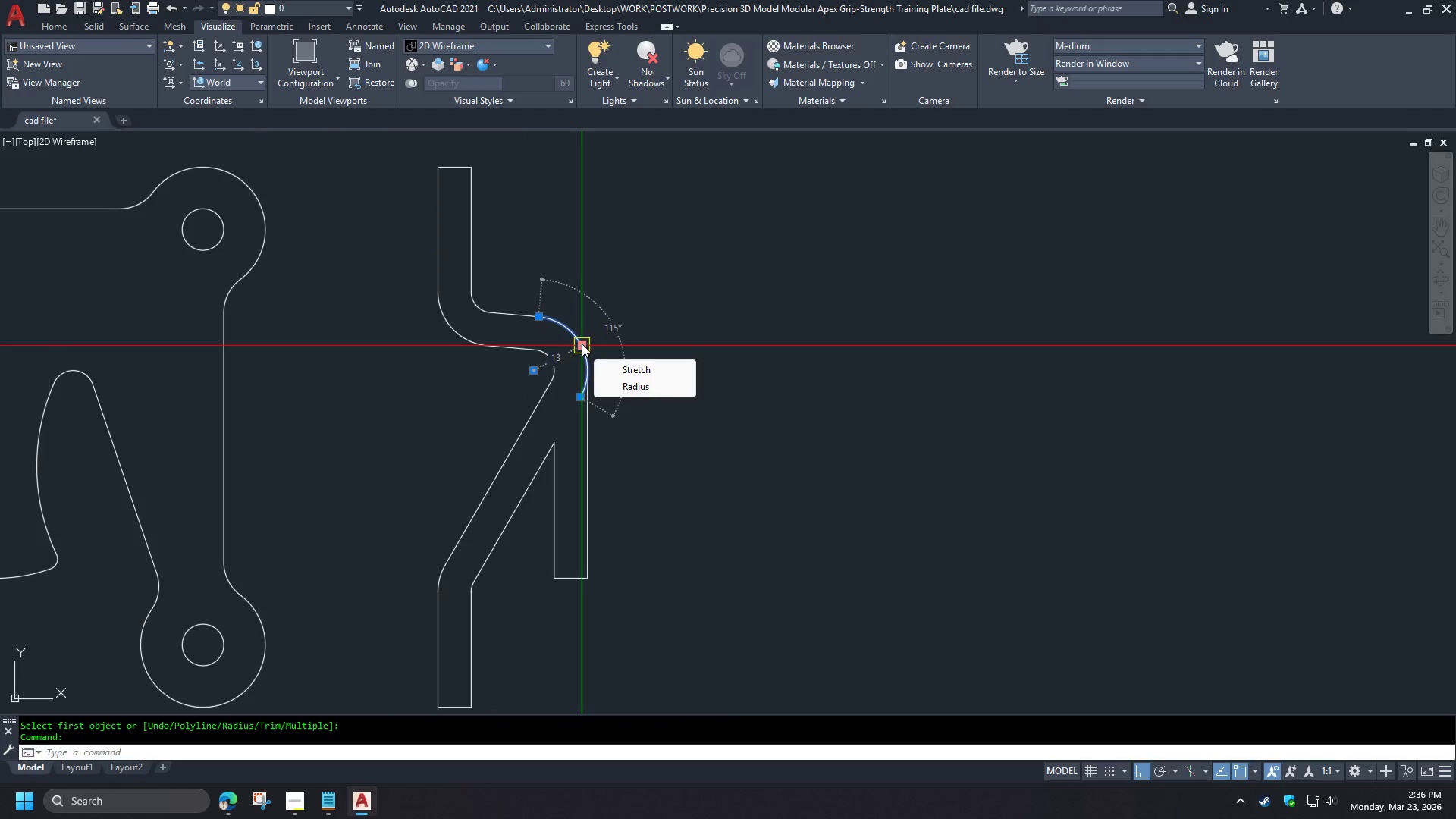 
key(Space)
 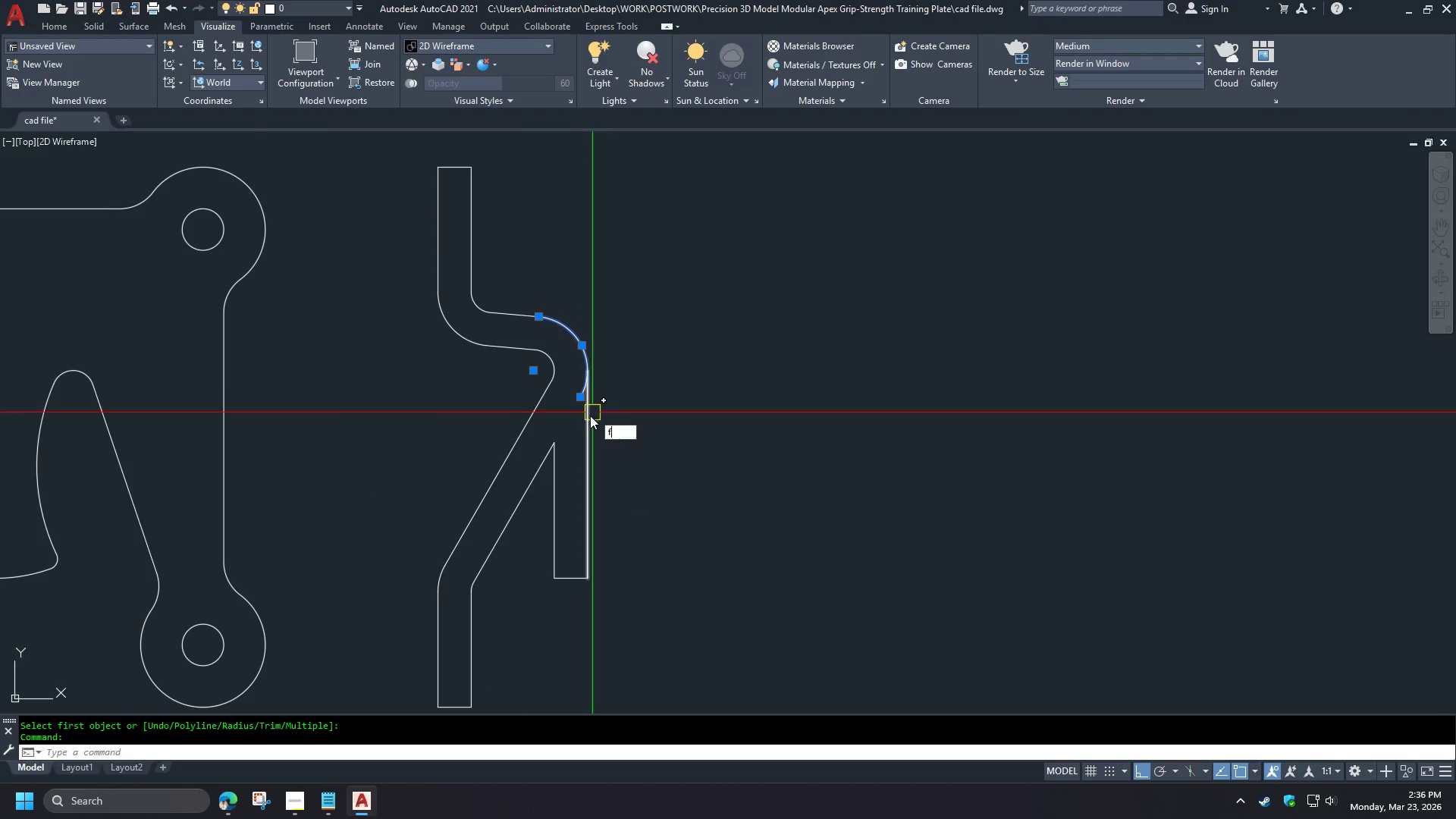 
key(F)
 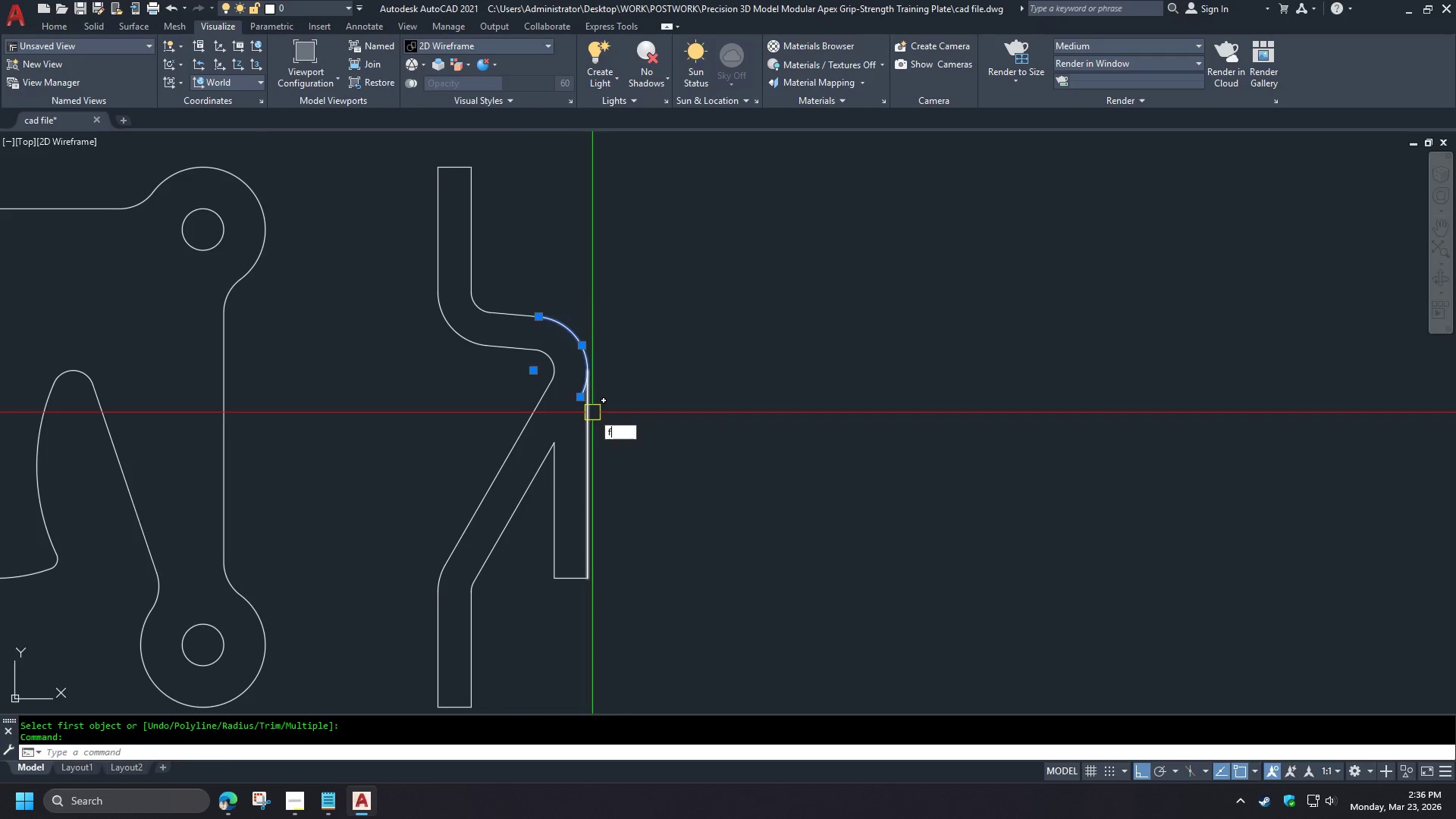 
key(Space)
 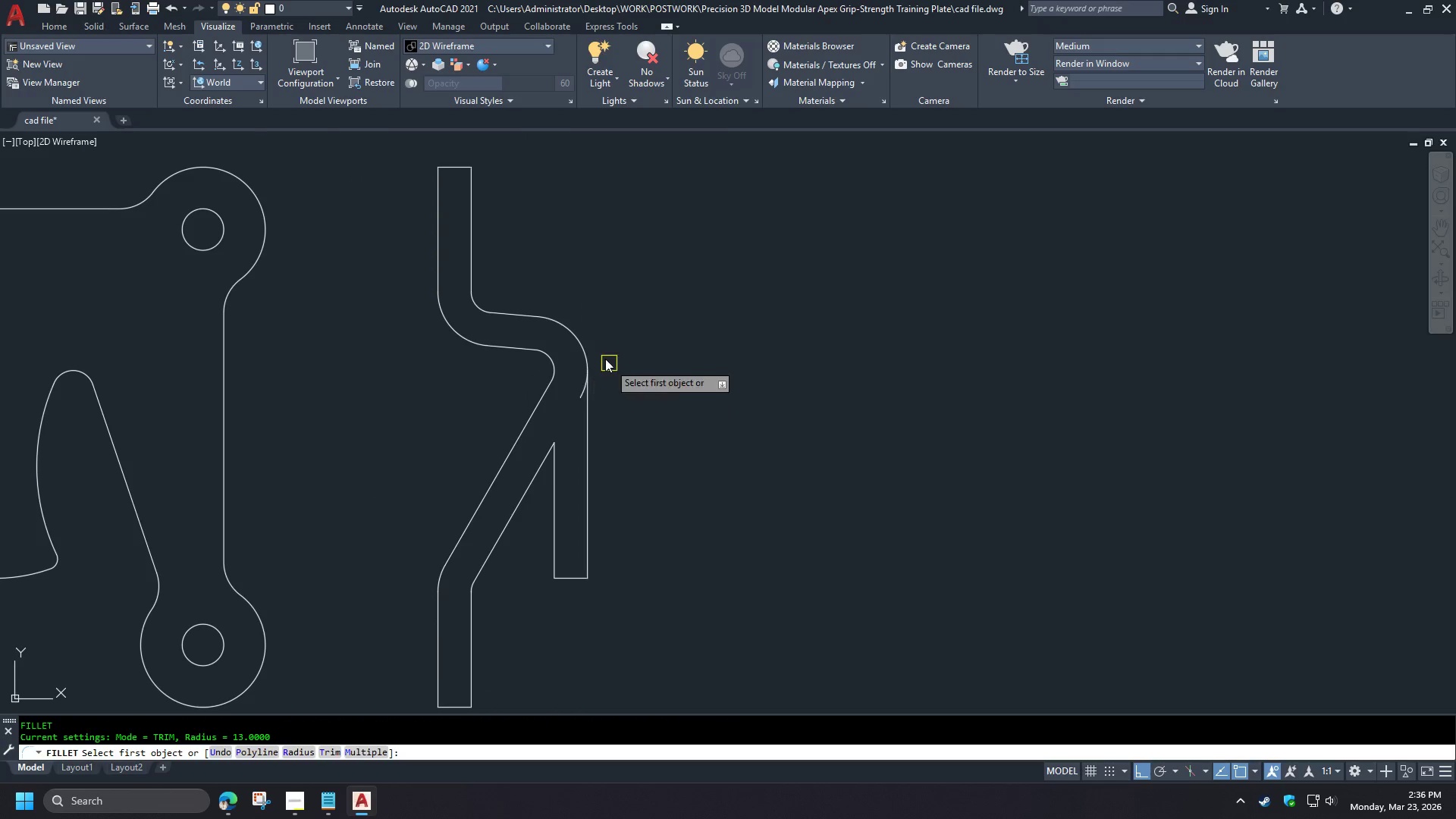 
key(Escape)
 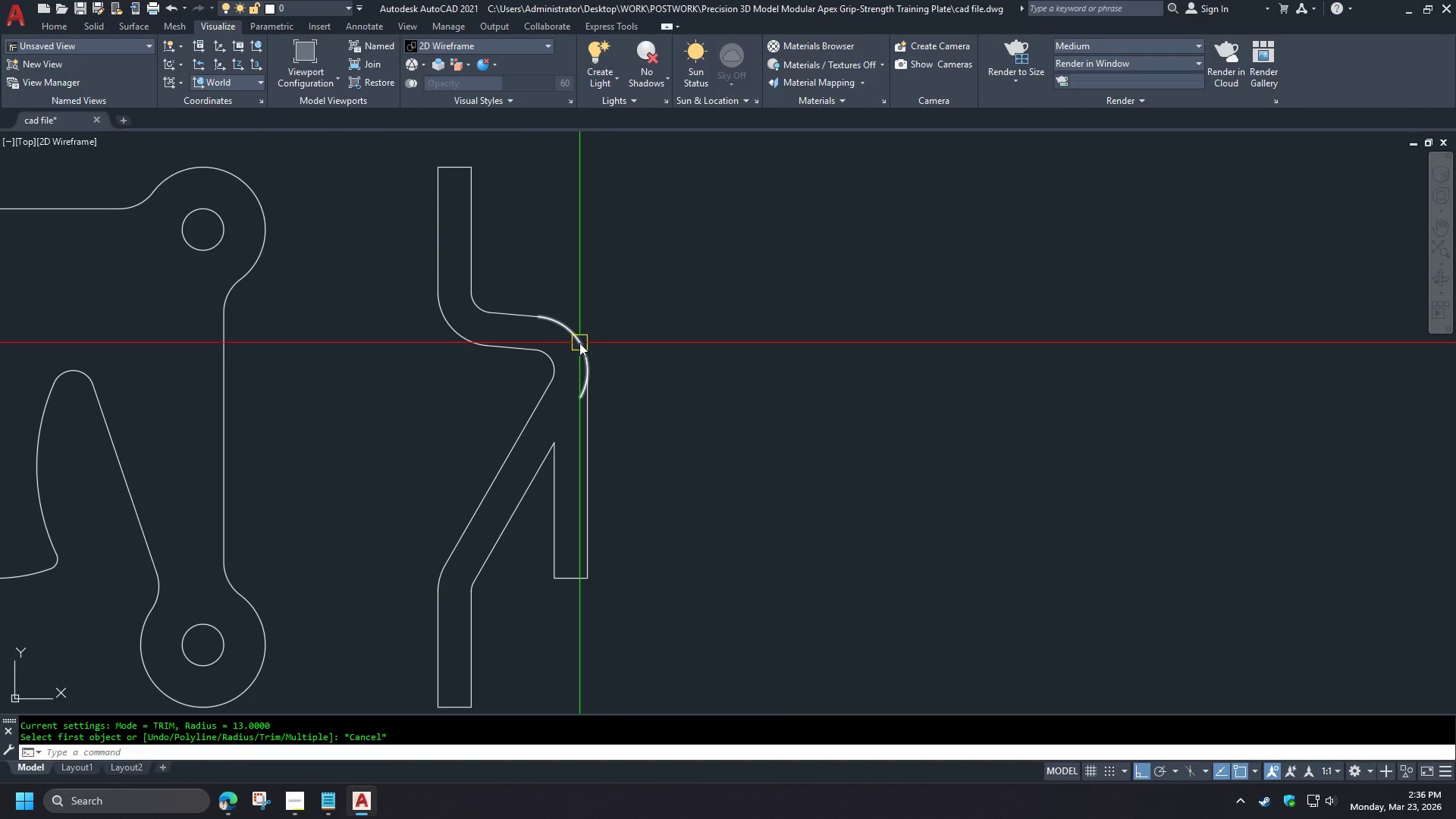 
key(F)
 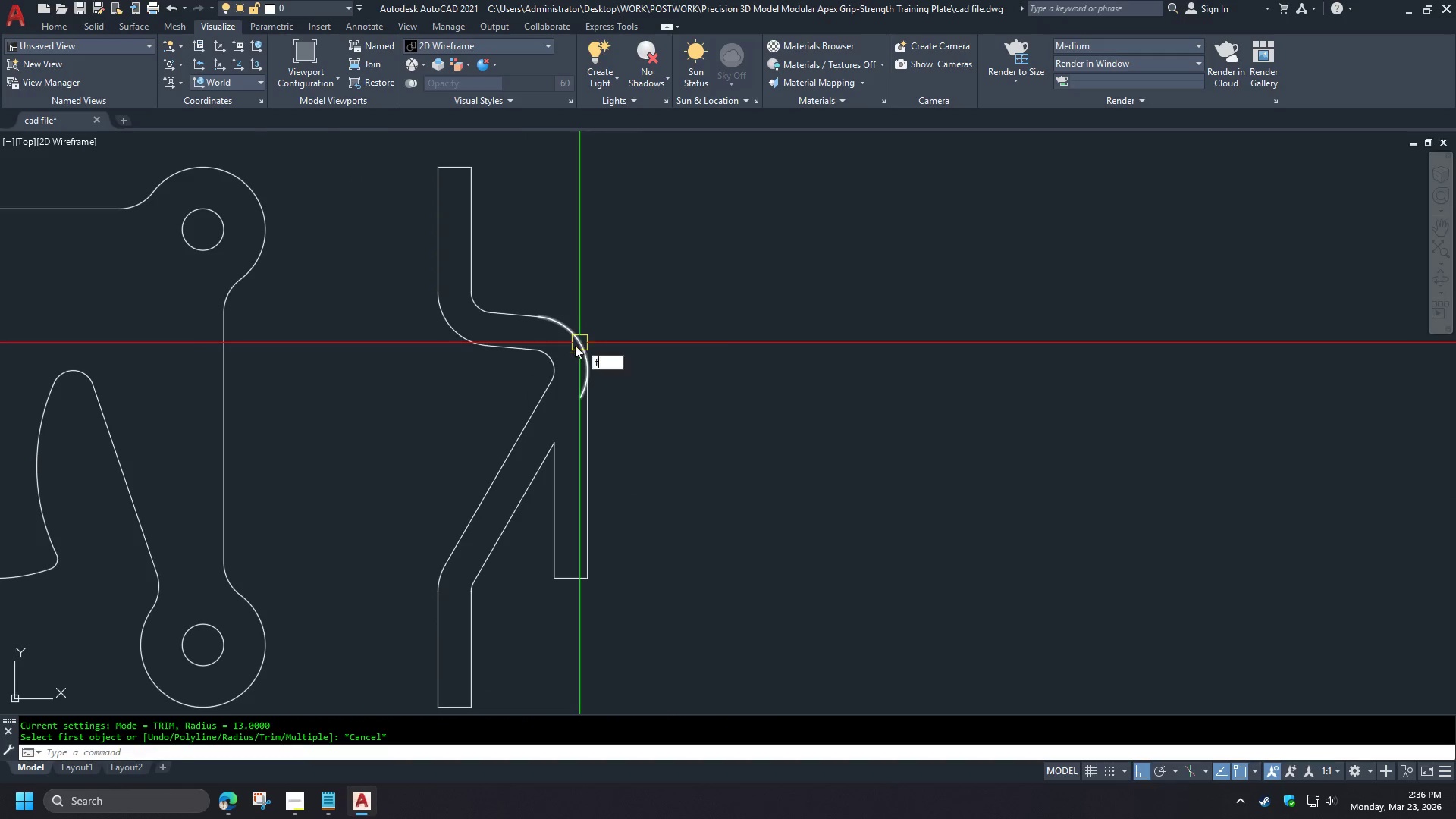 
key(Space)
 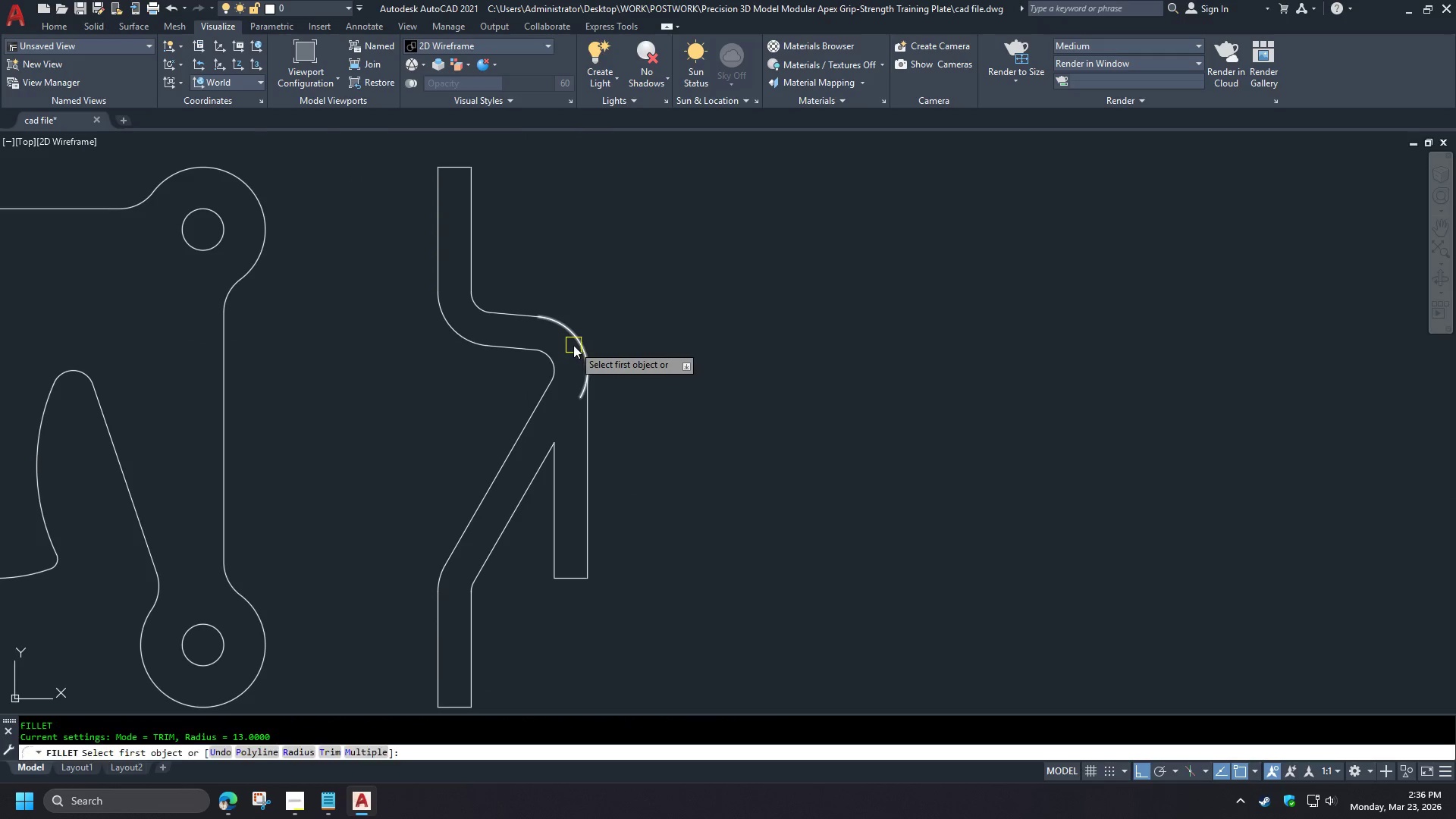 
key(R)
 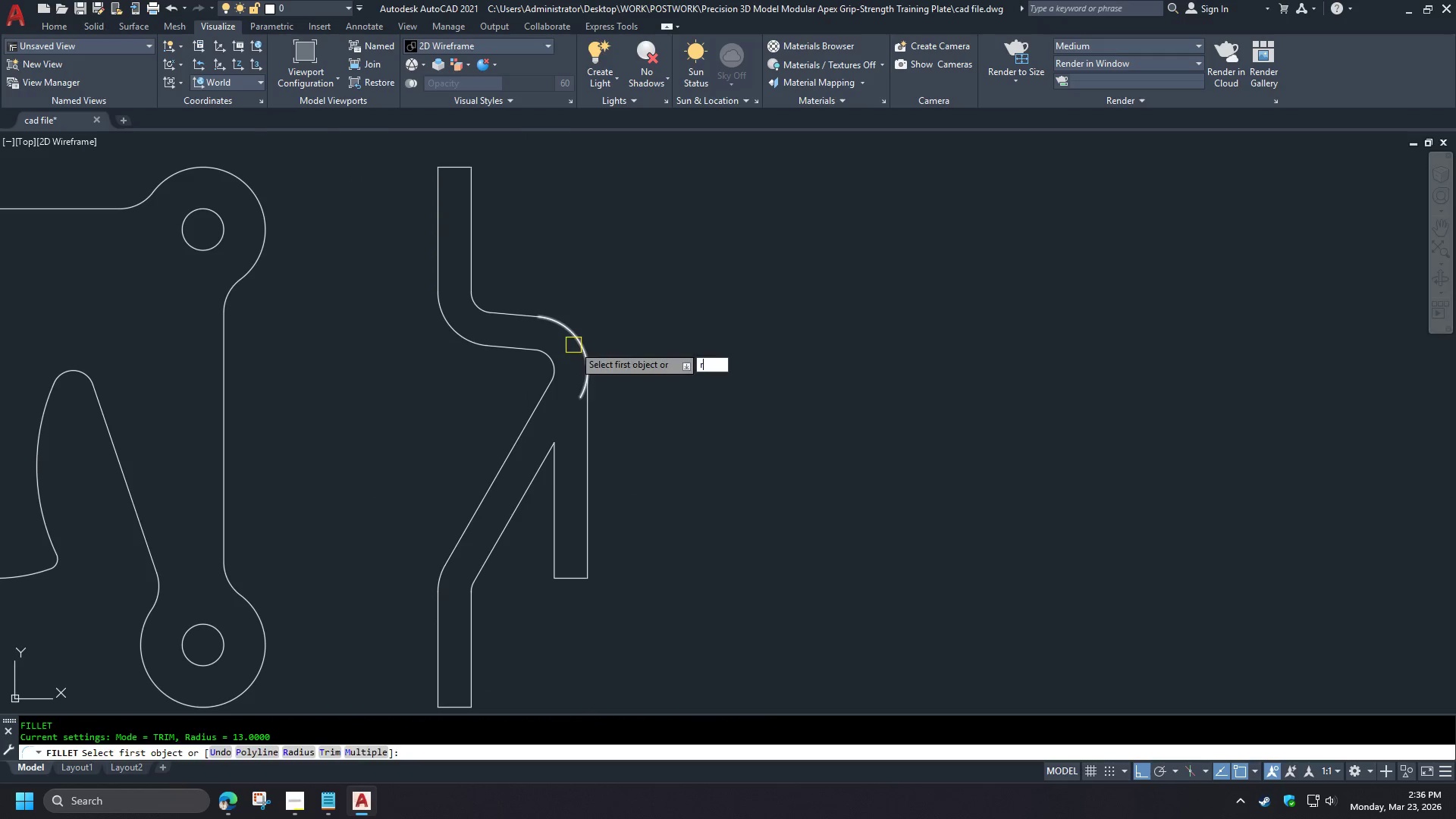 
key(Space)
 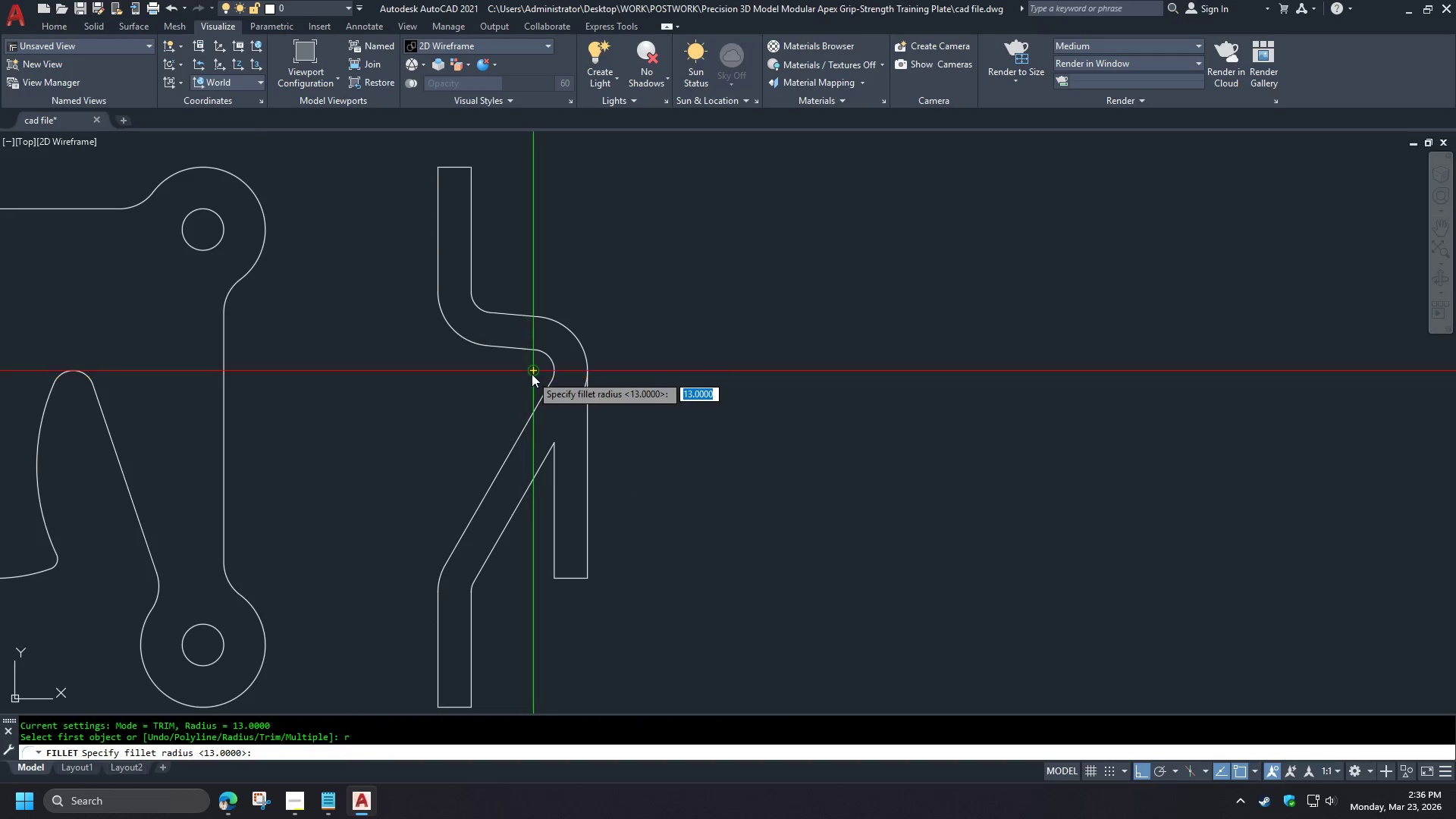 
left_click([532, 372])
 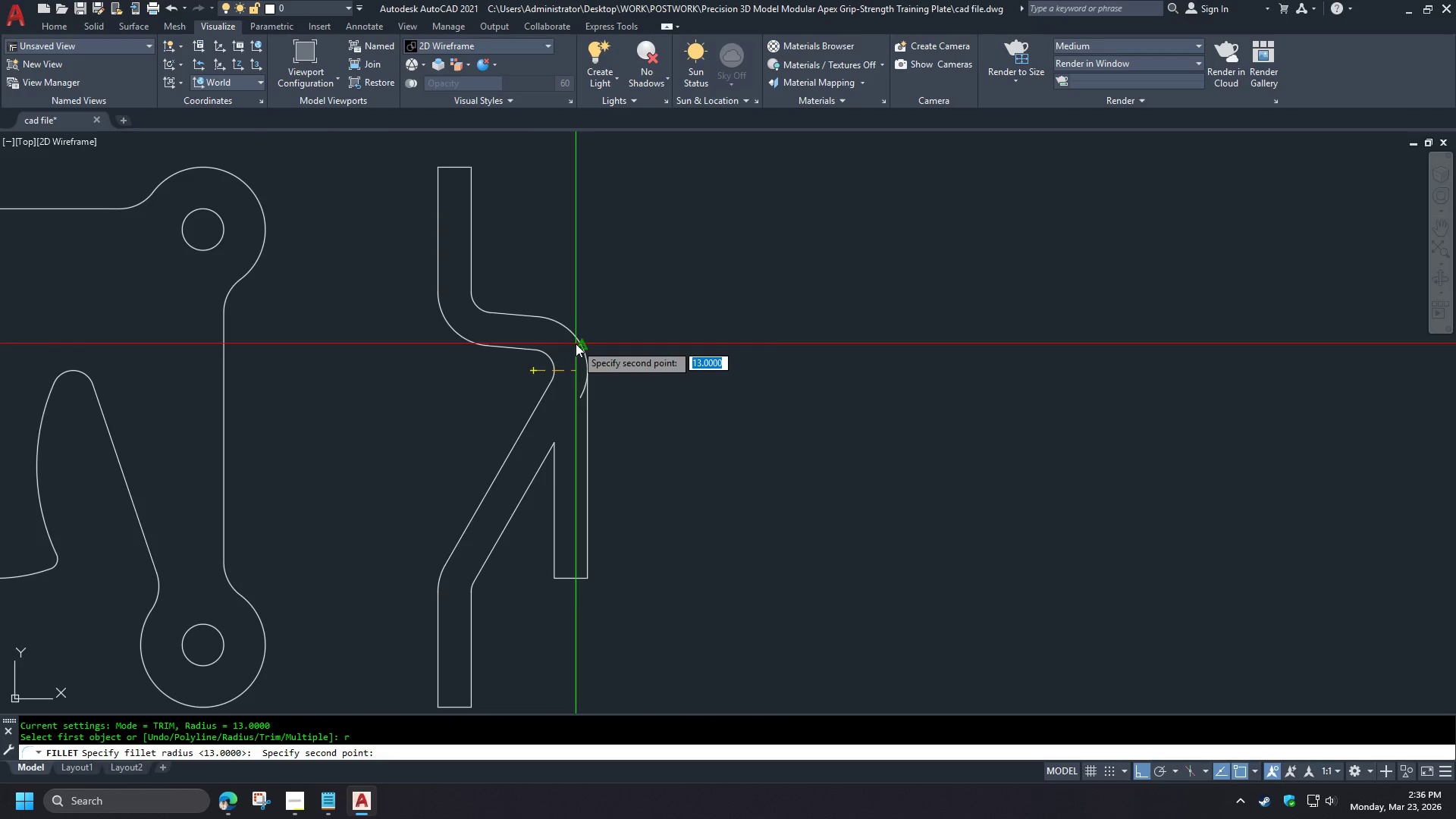 
left_click([576, 344])
 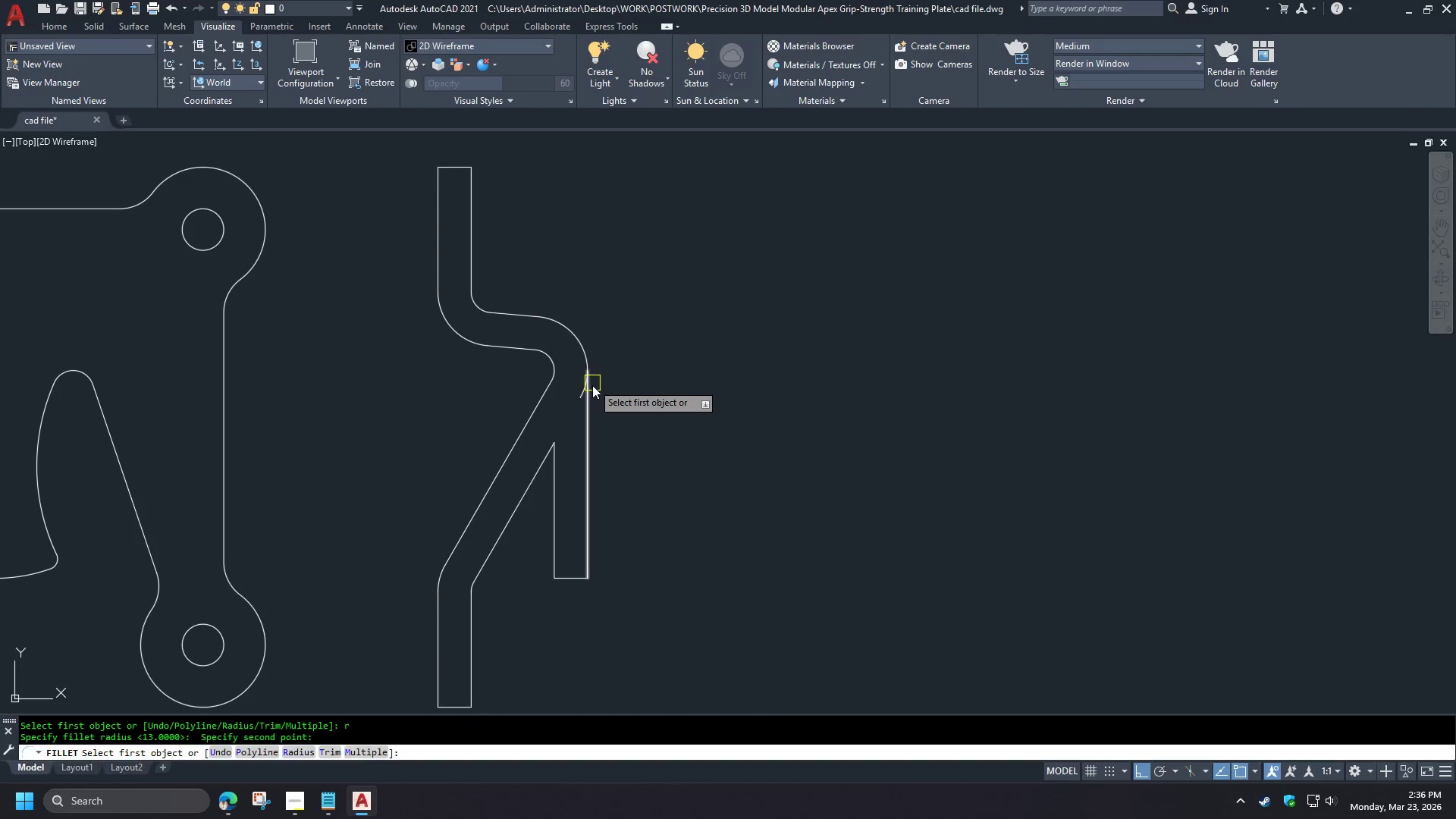 
key(Space)
 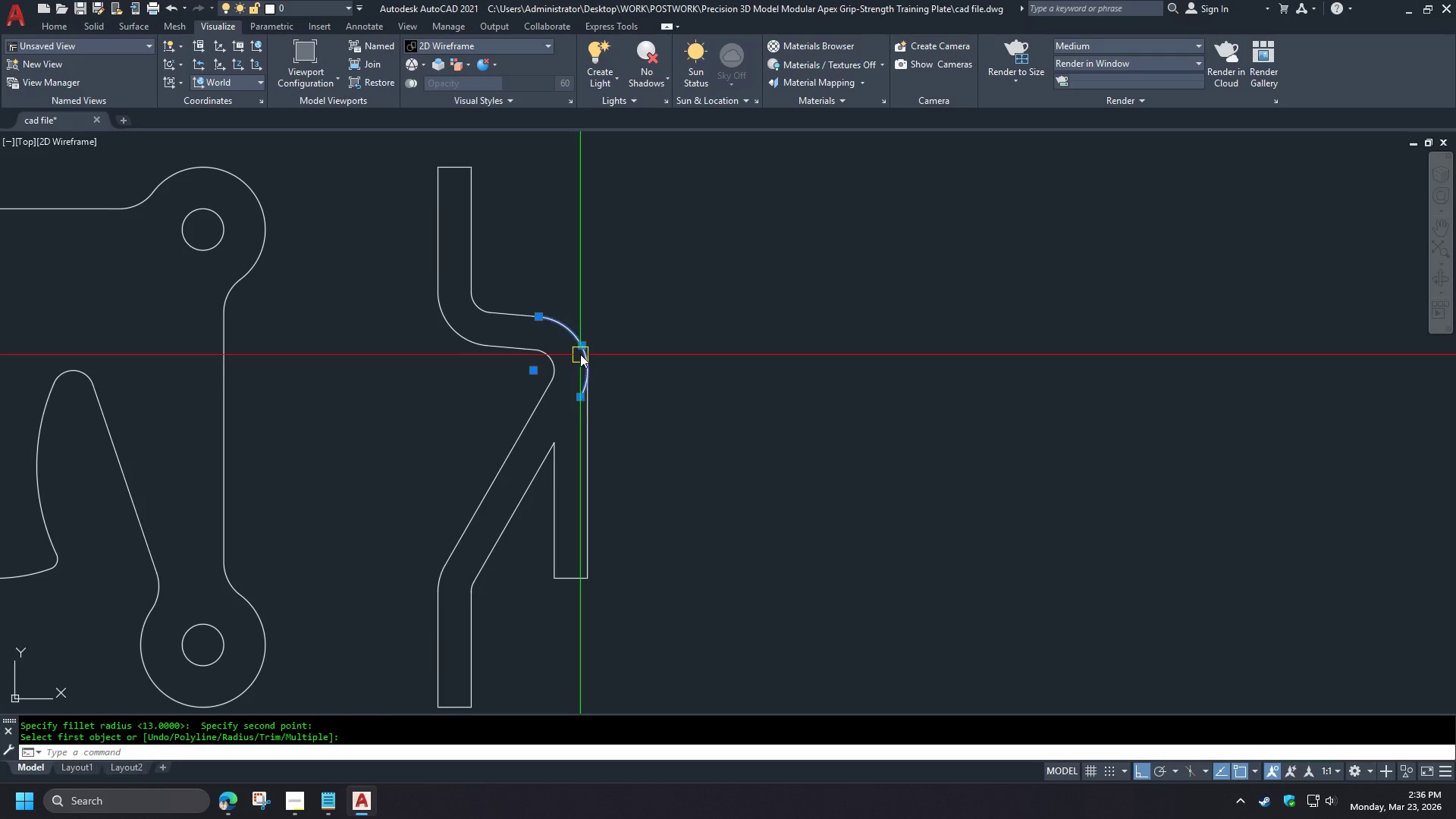 
key(E)
 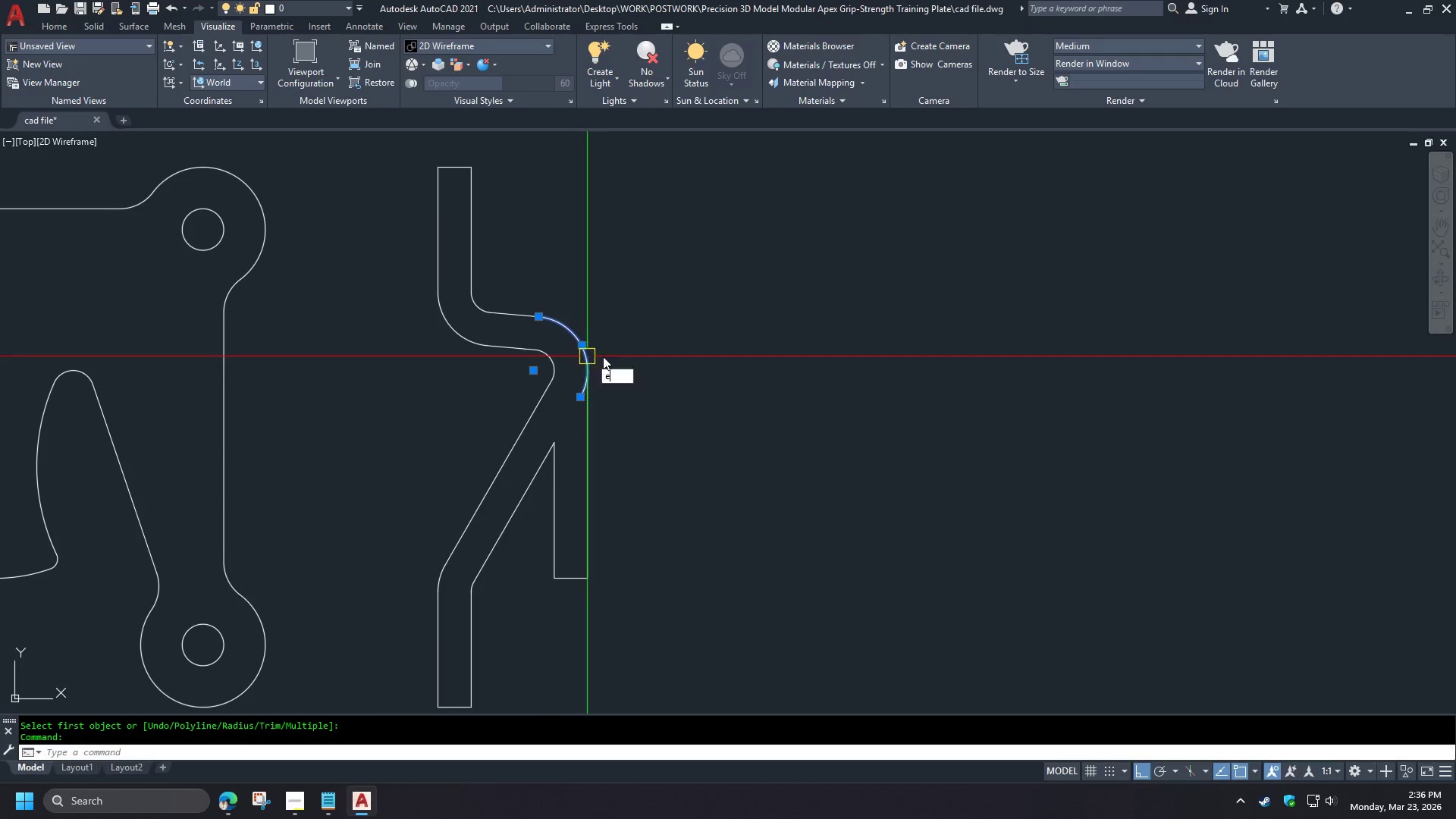 
key(Space)
 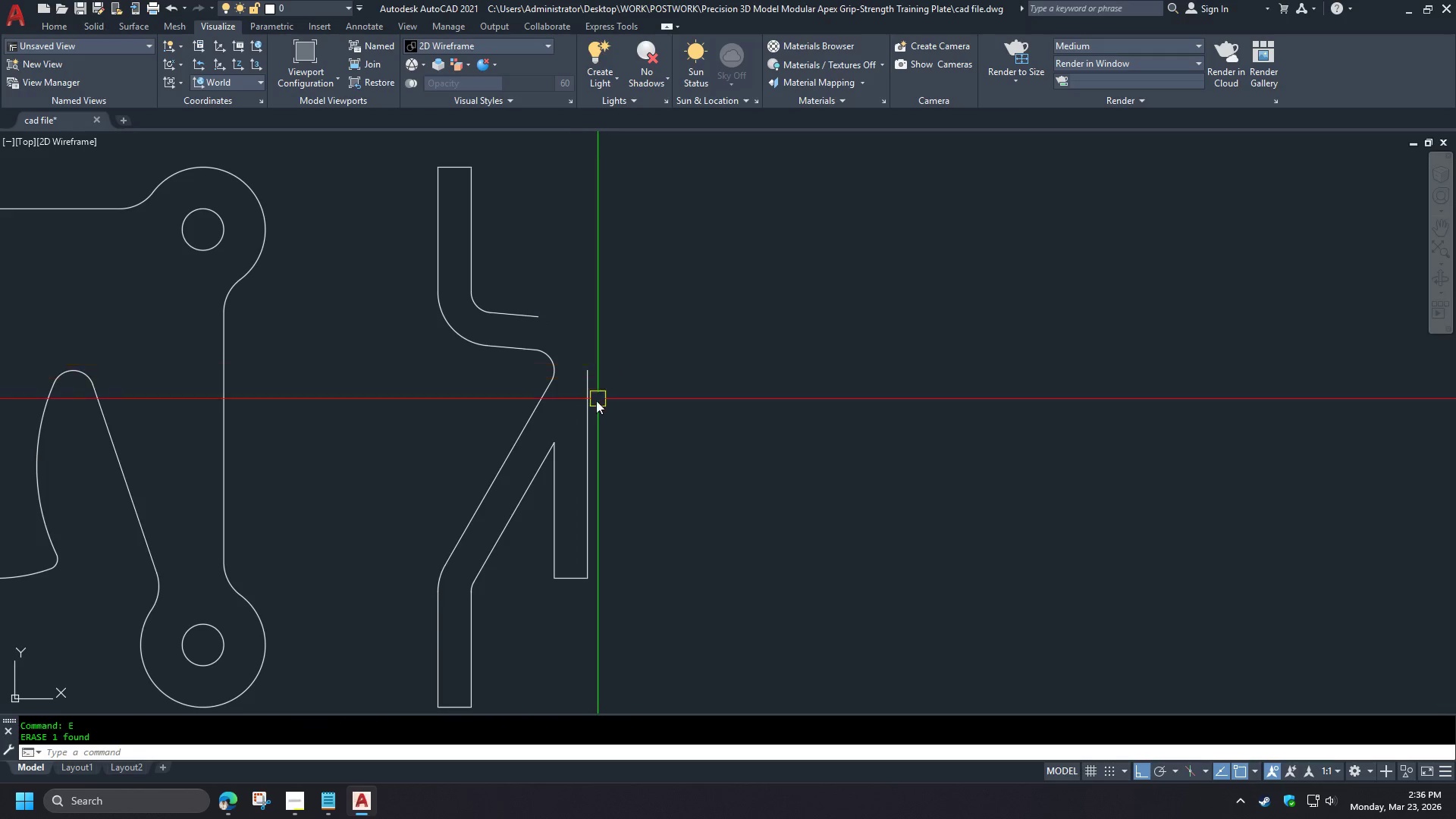 
key(F)
 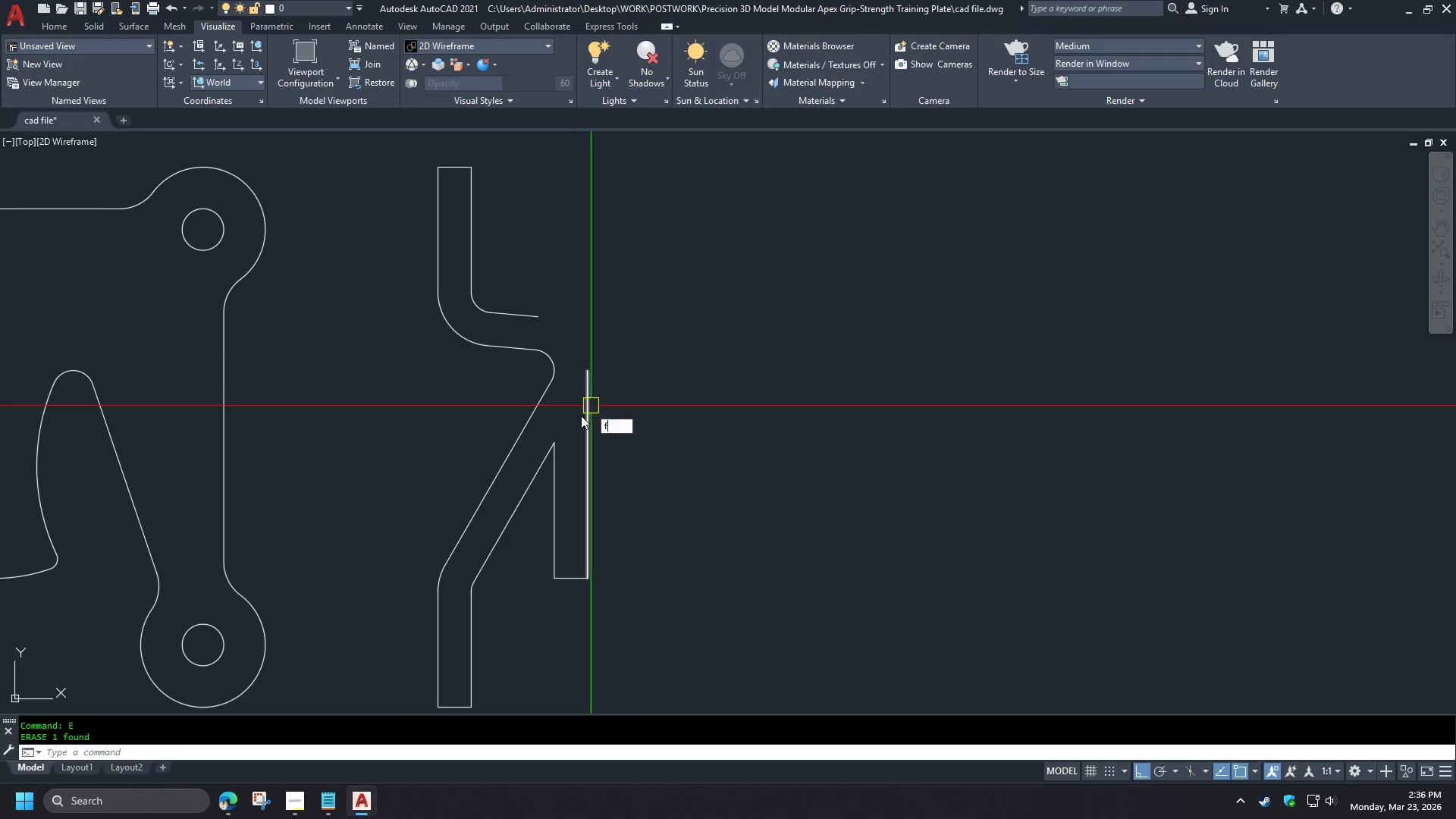 
key(Space)
 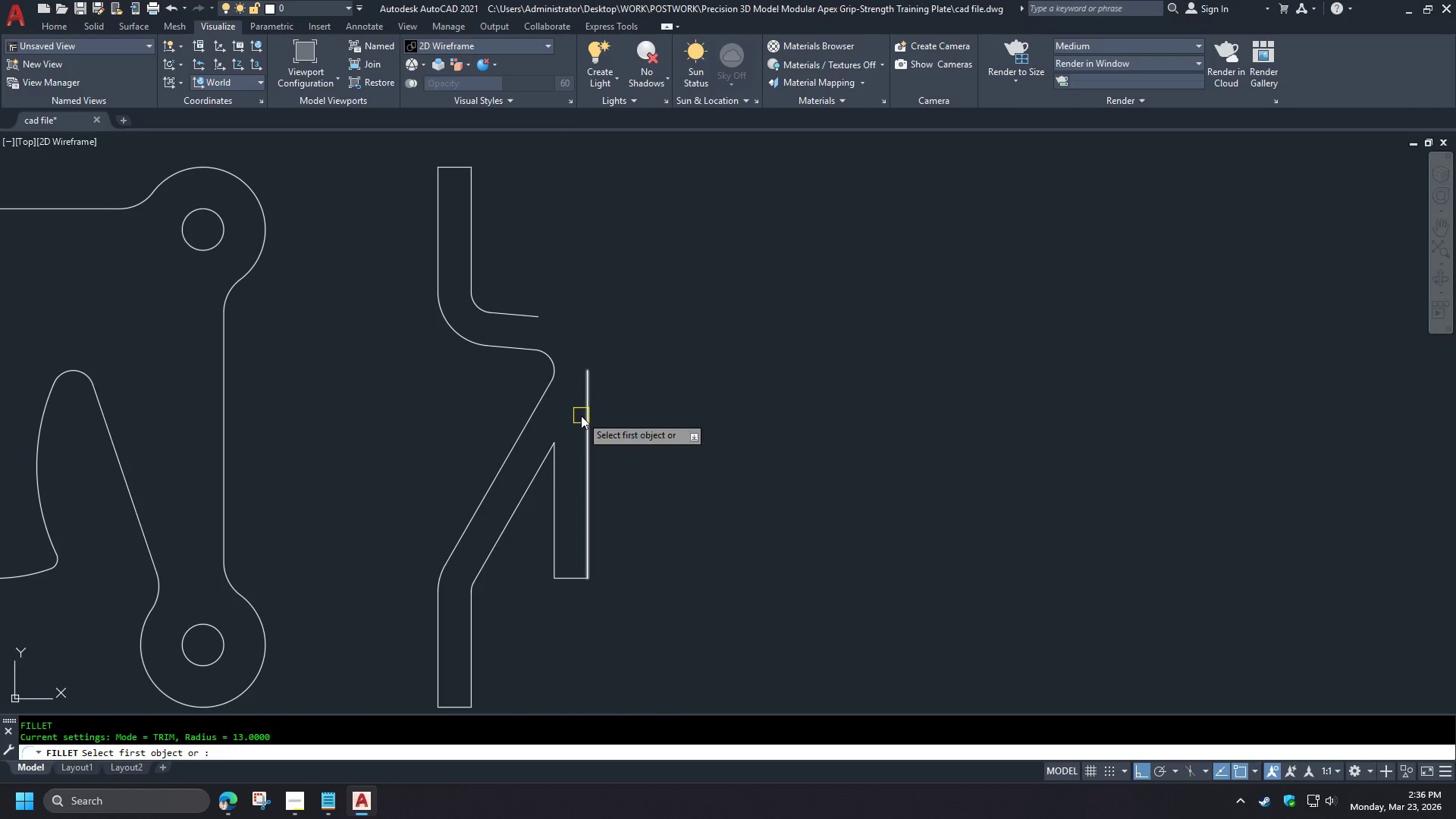 
left_click([581, 416])
 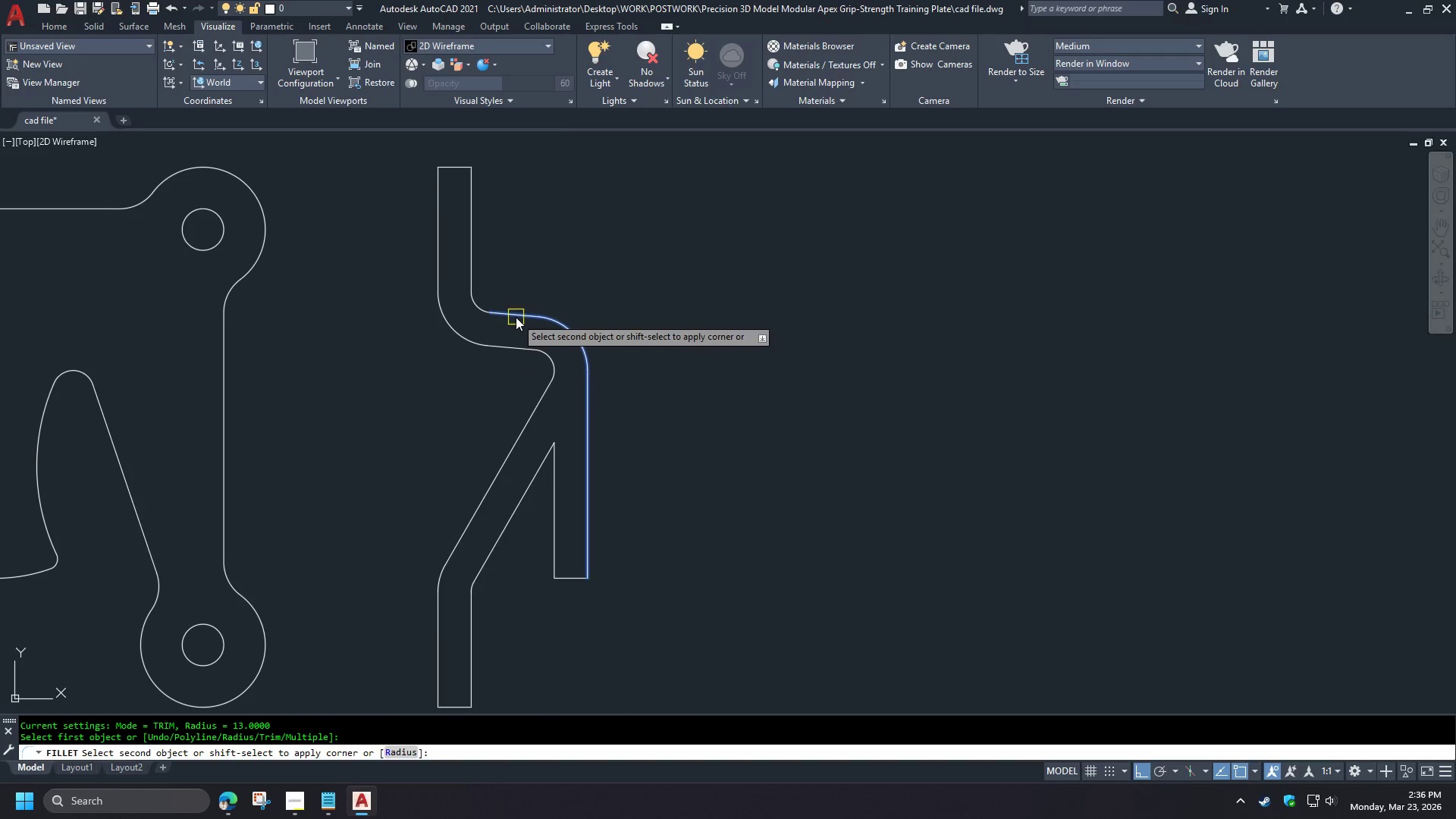 
left_click([515, 315])
 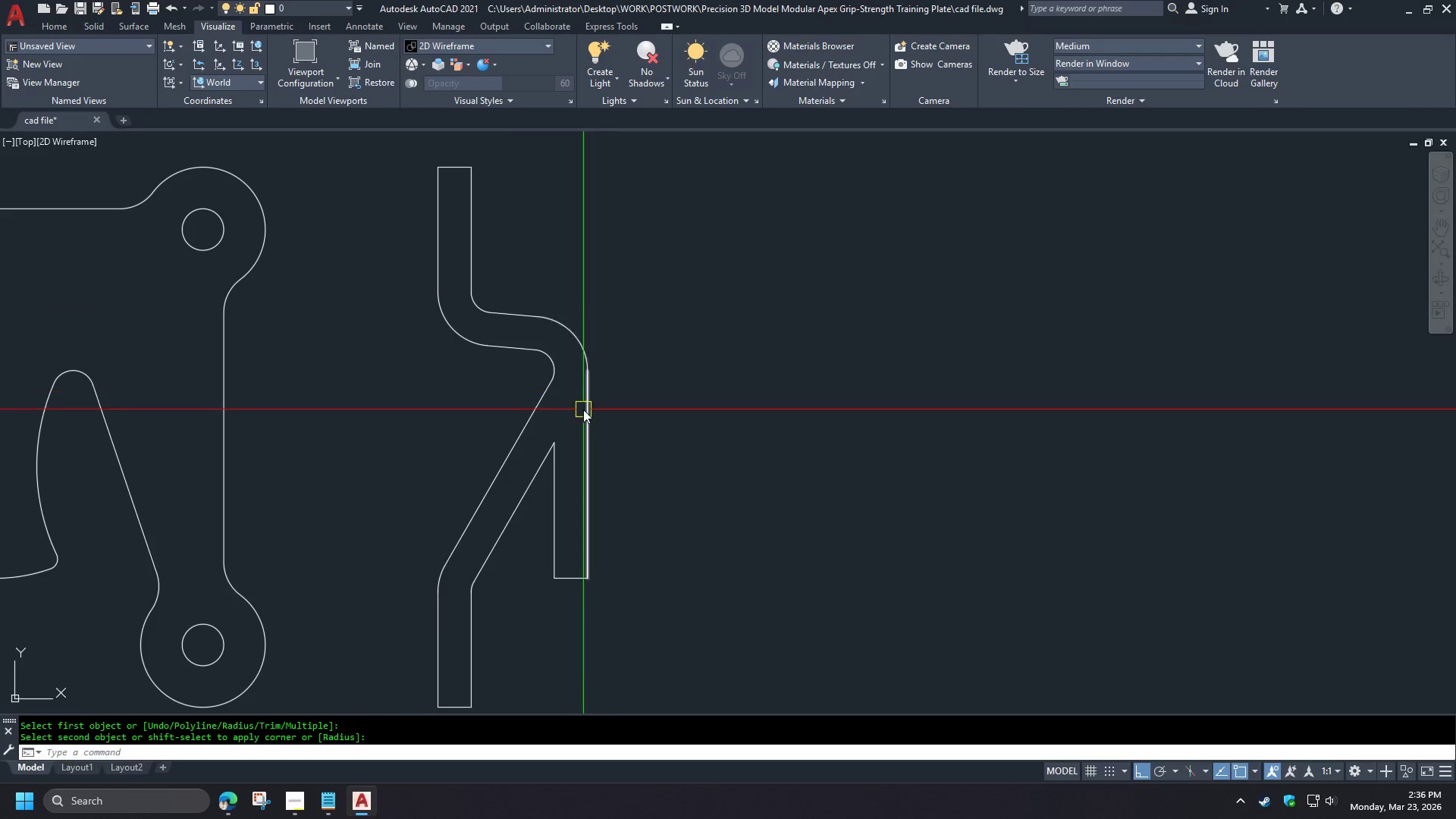 
left_click_drag(start_coordinate=[618, 578], to_coordinate=[612, 556])
 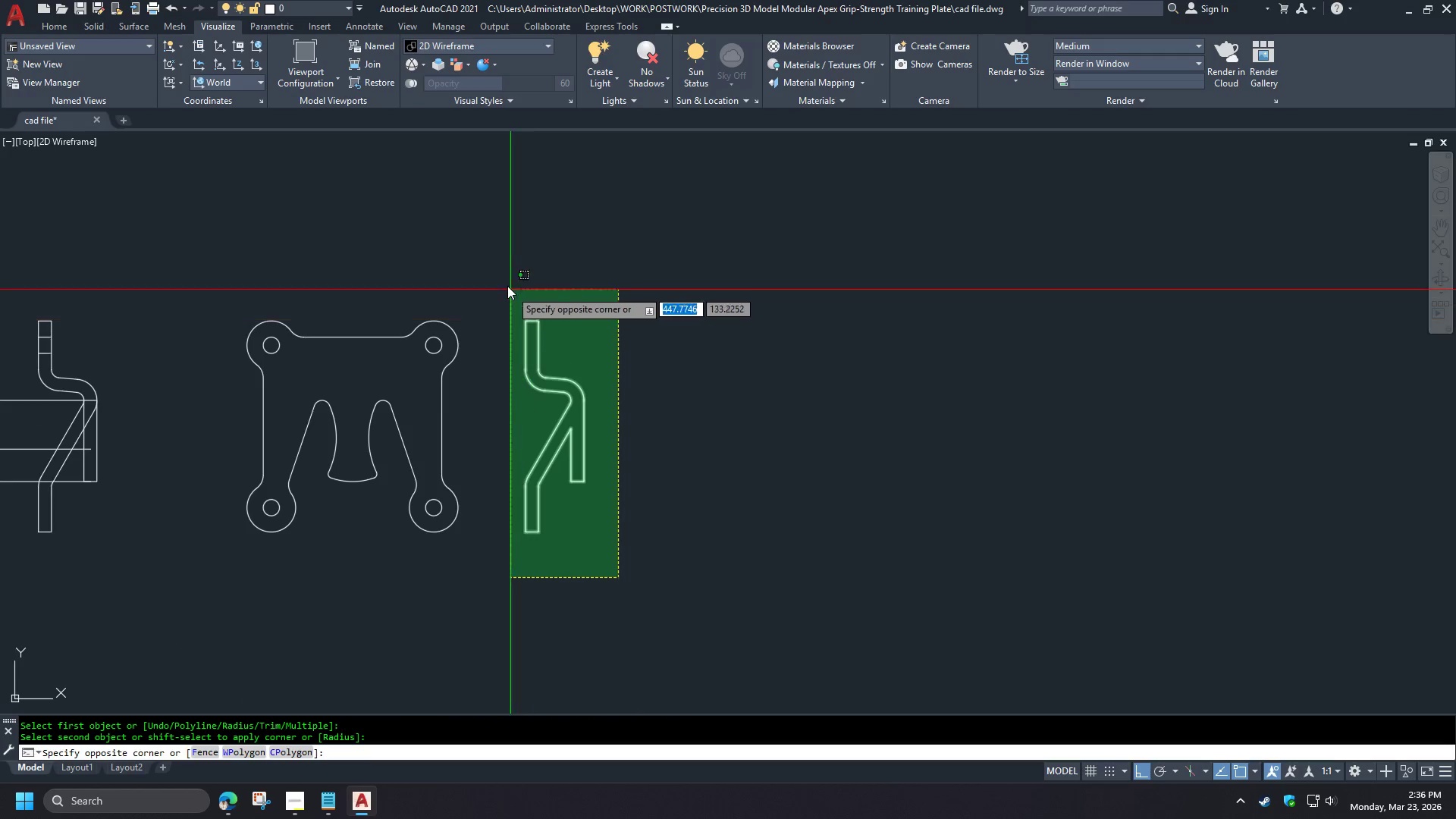 
scroll: coordinate [581, 422], scroll_direction: down, amount: 2.0
 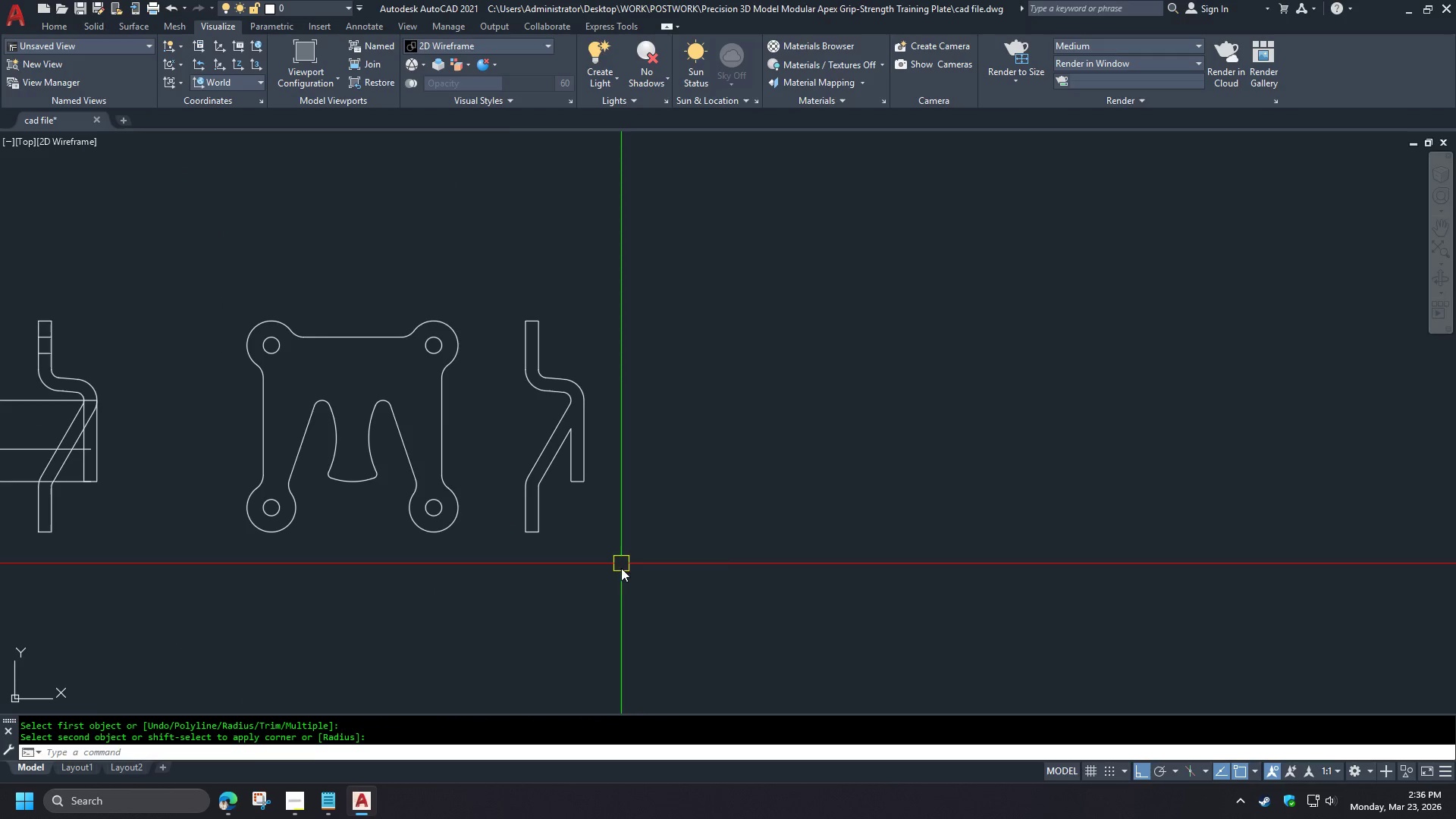 
left_click([497, 271])
 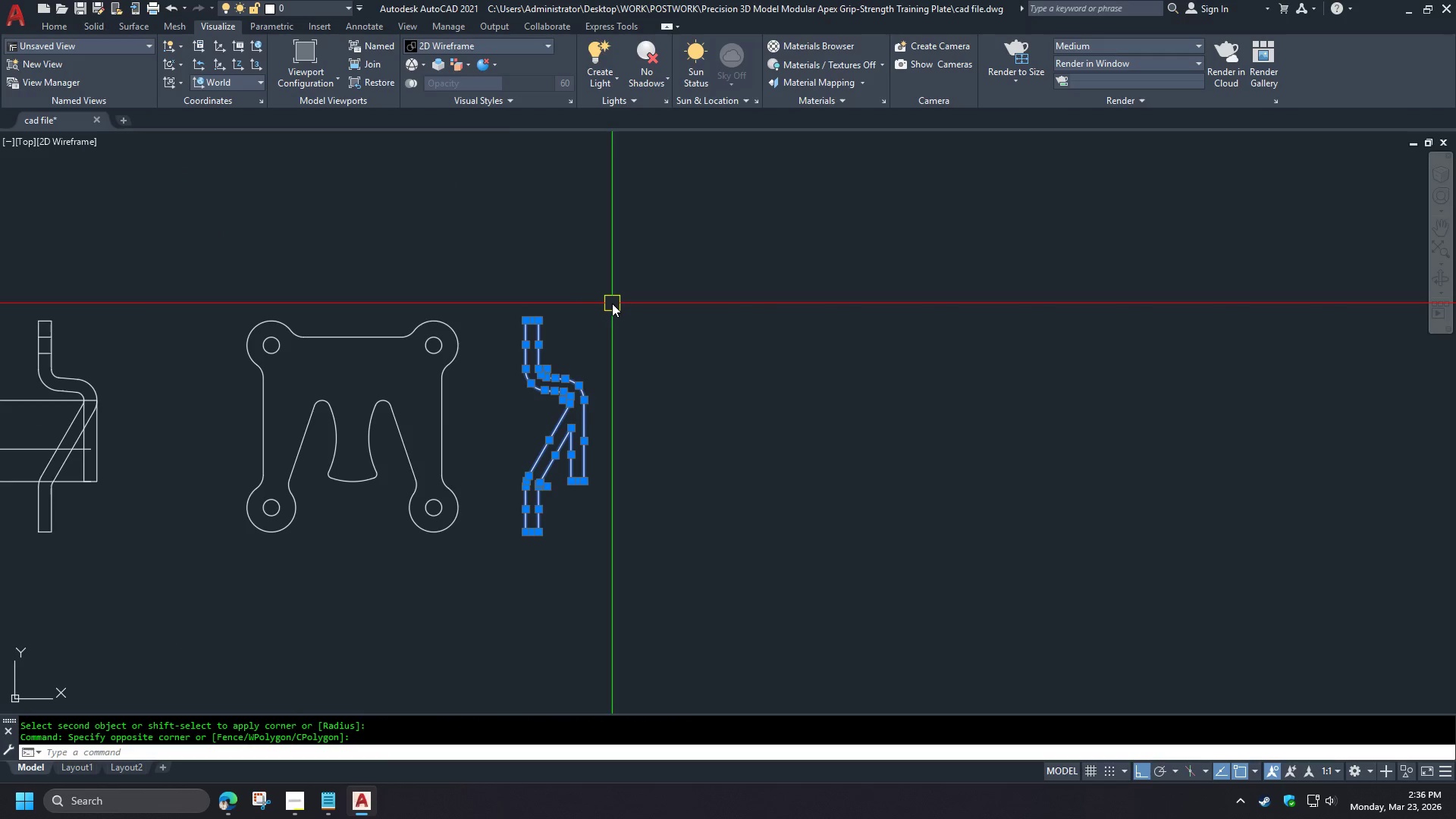 
key(J)
 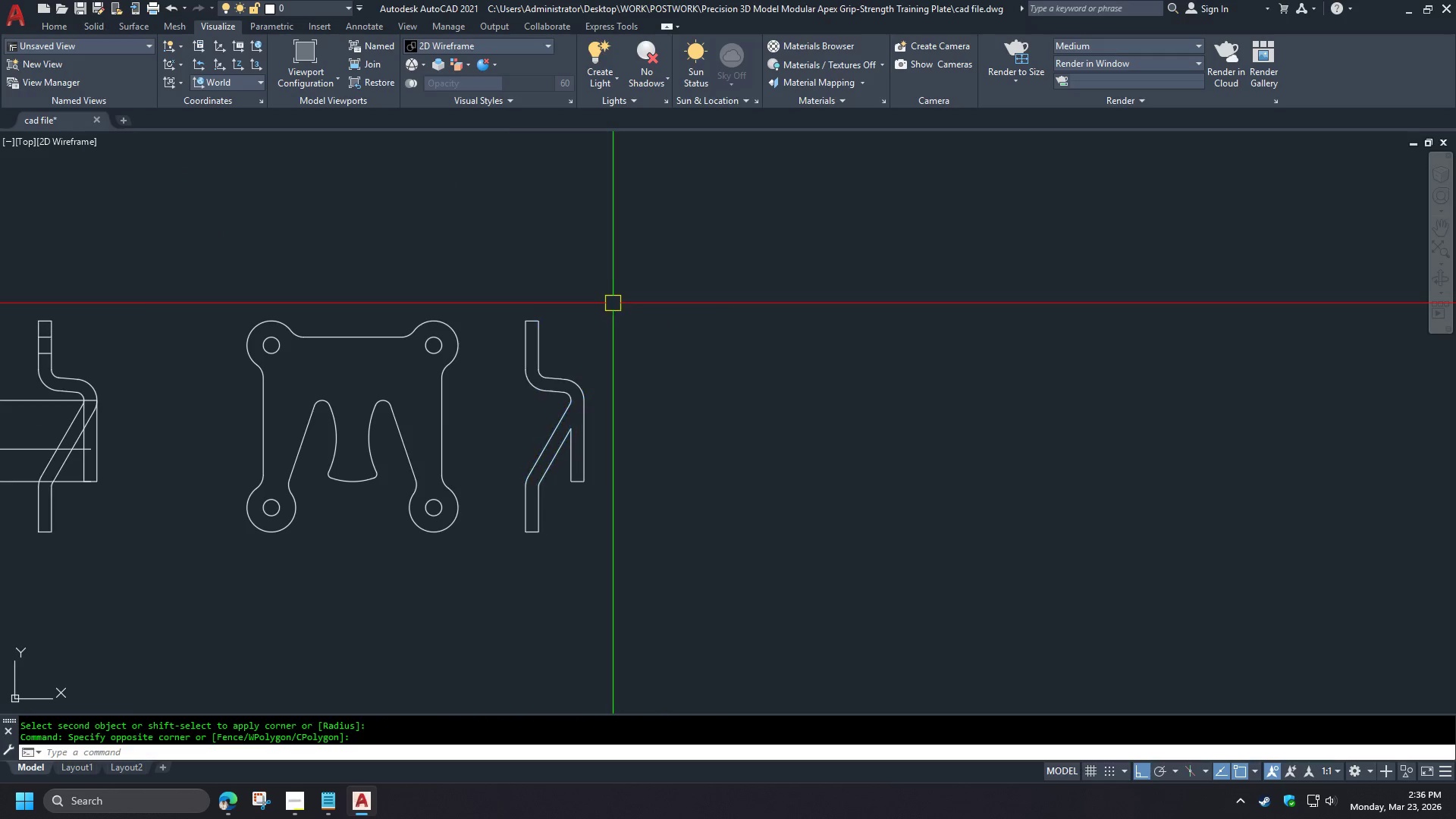 
key(Space)
 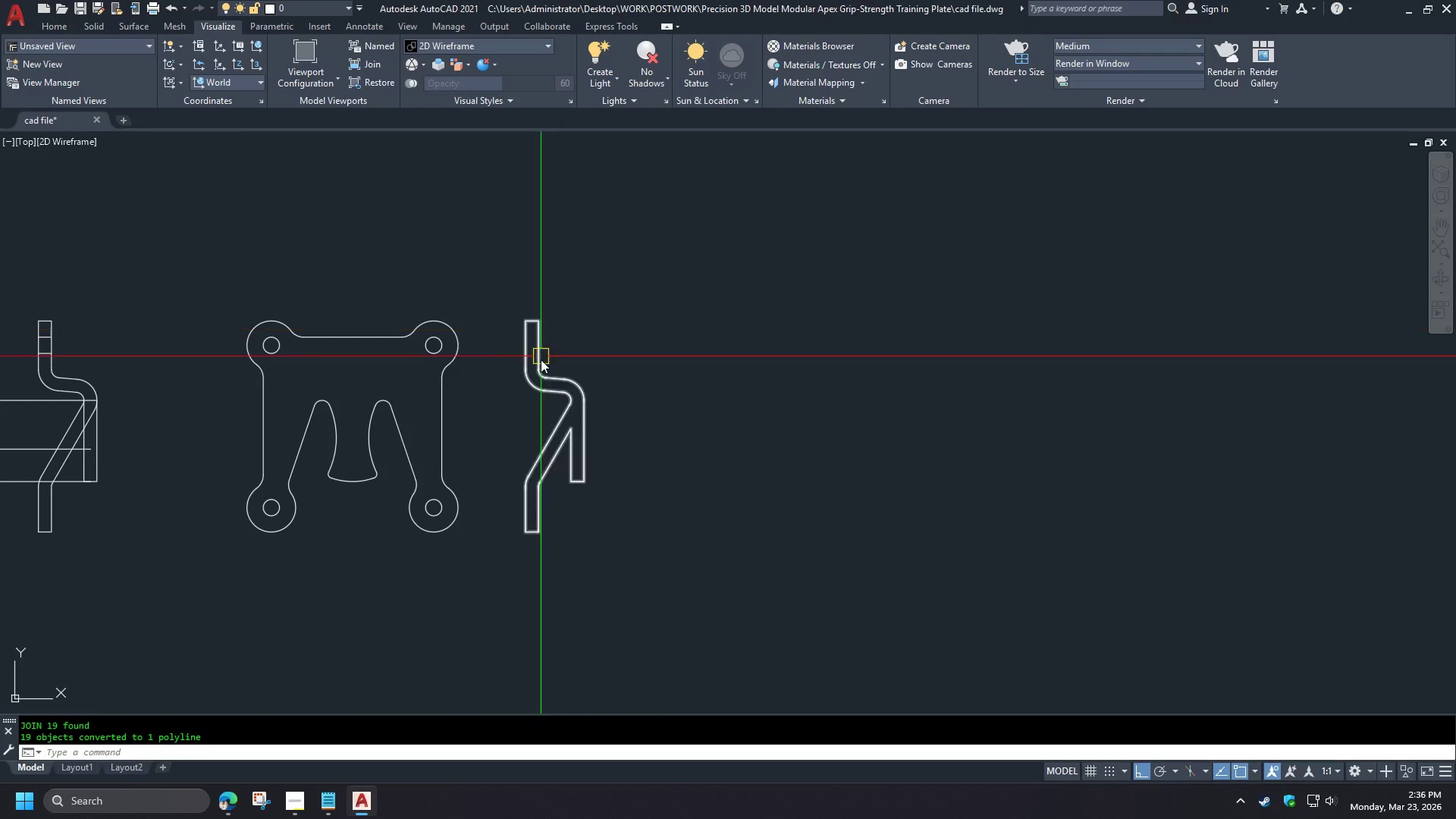 
mouse_move([563, 378])
 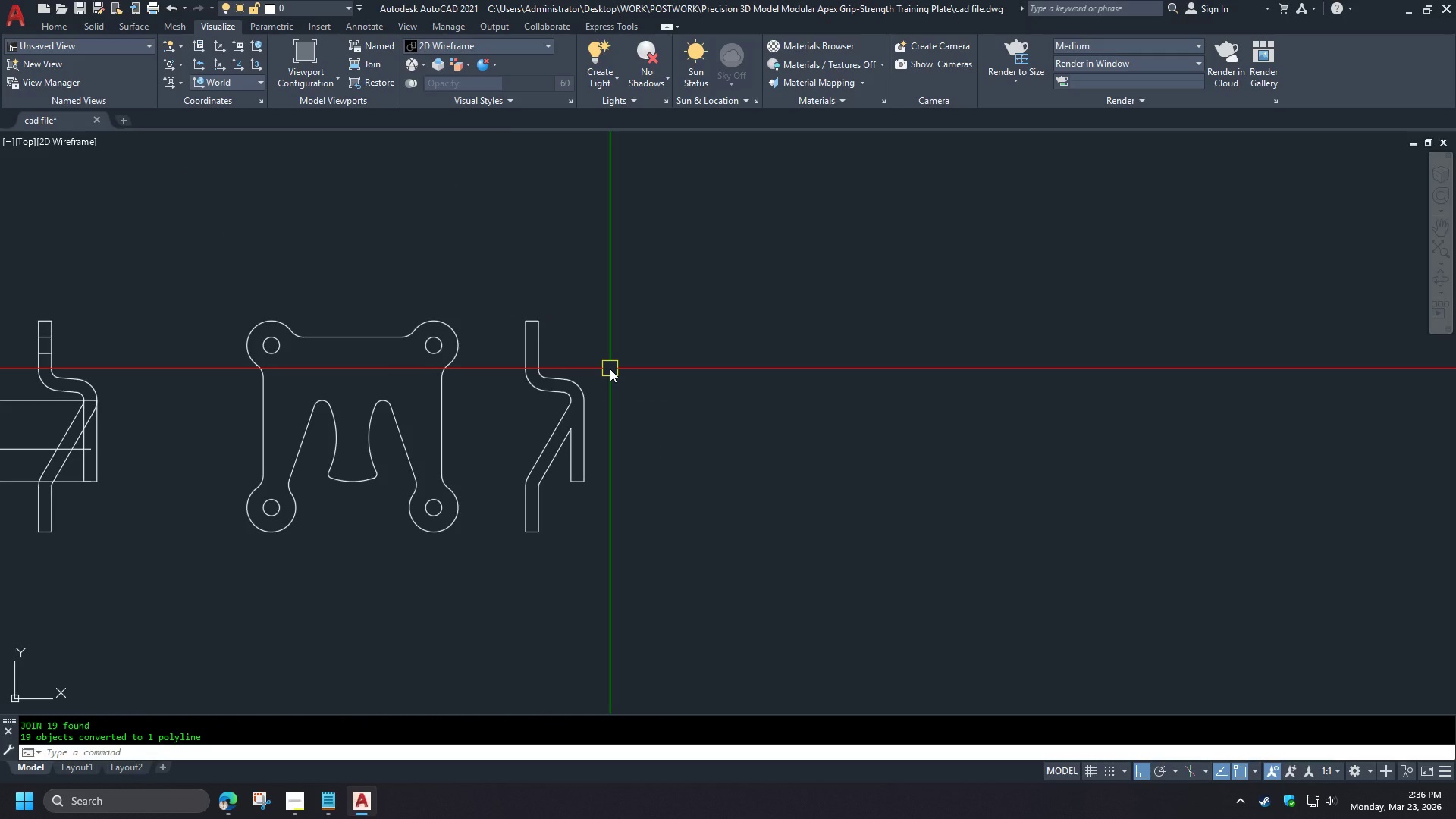 
key(Minus)
 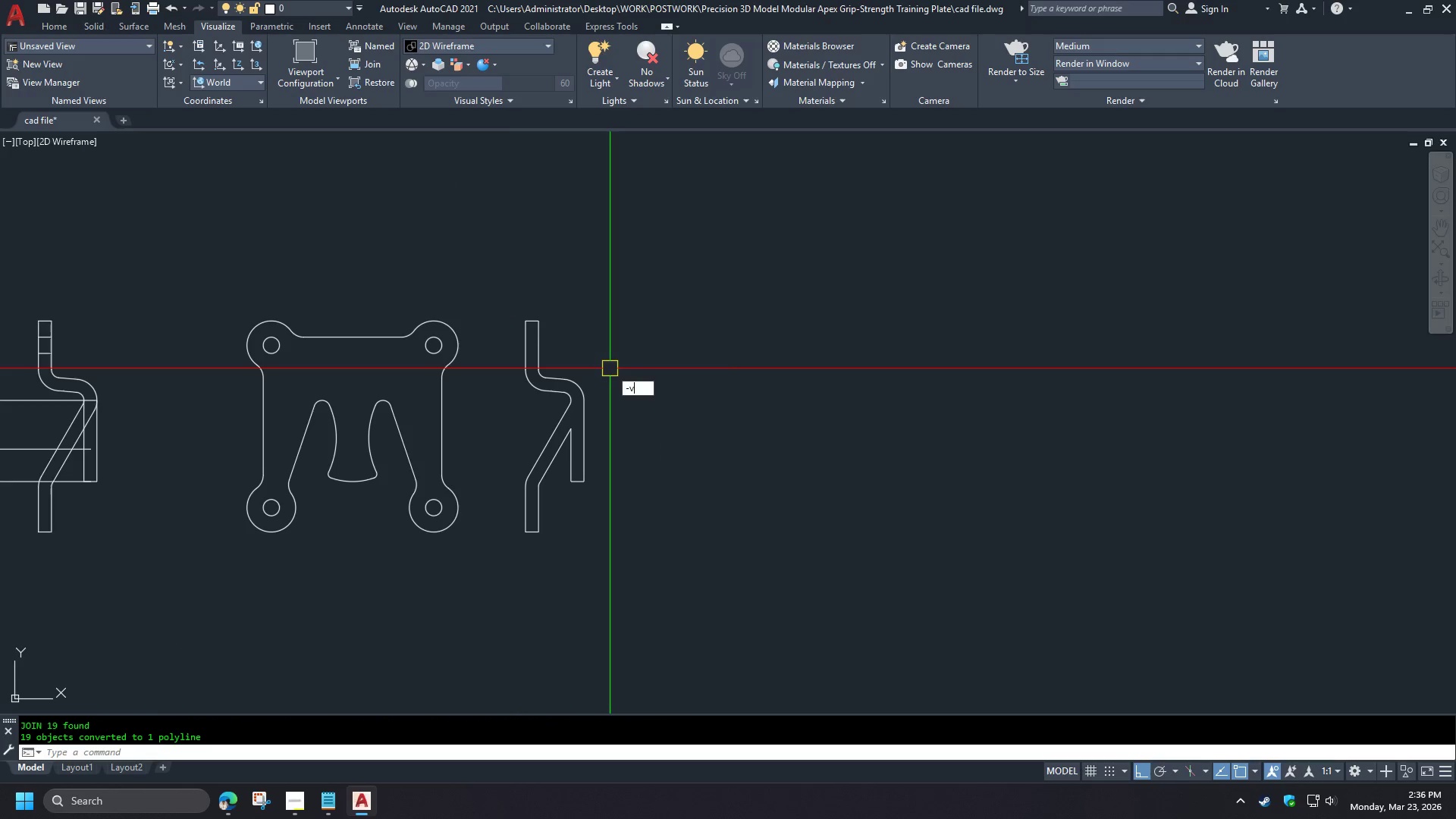 
key(V)
 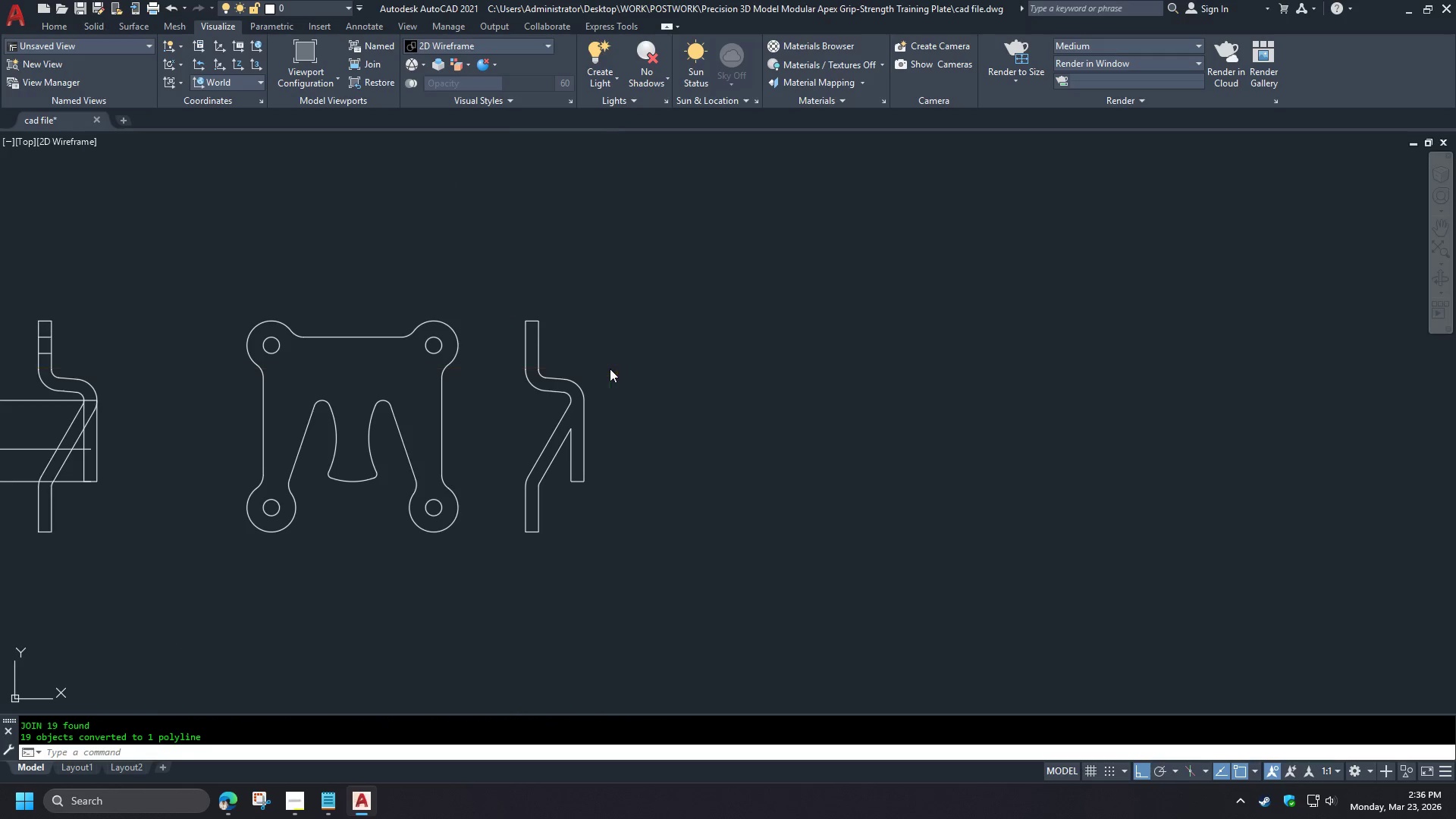 
key(Space)
 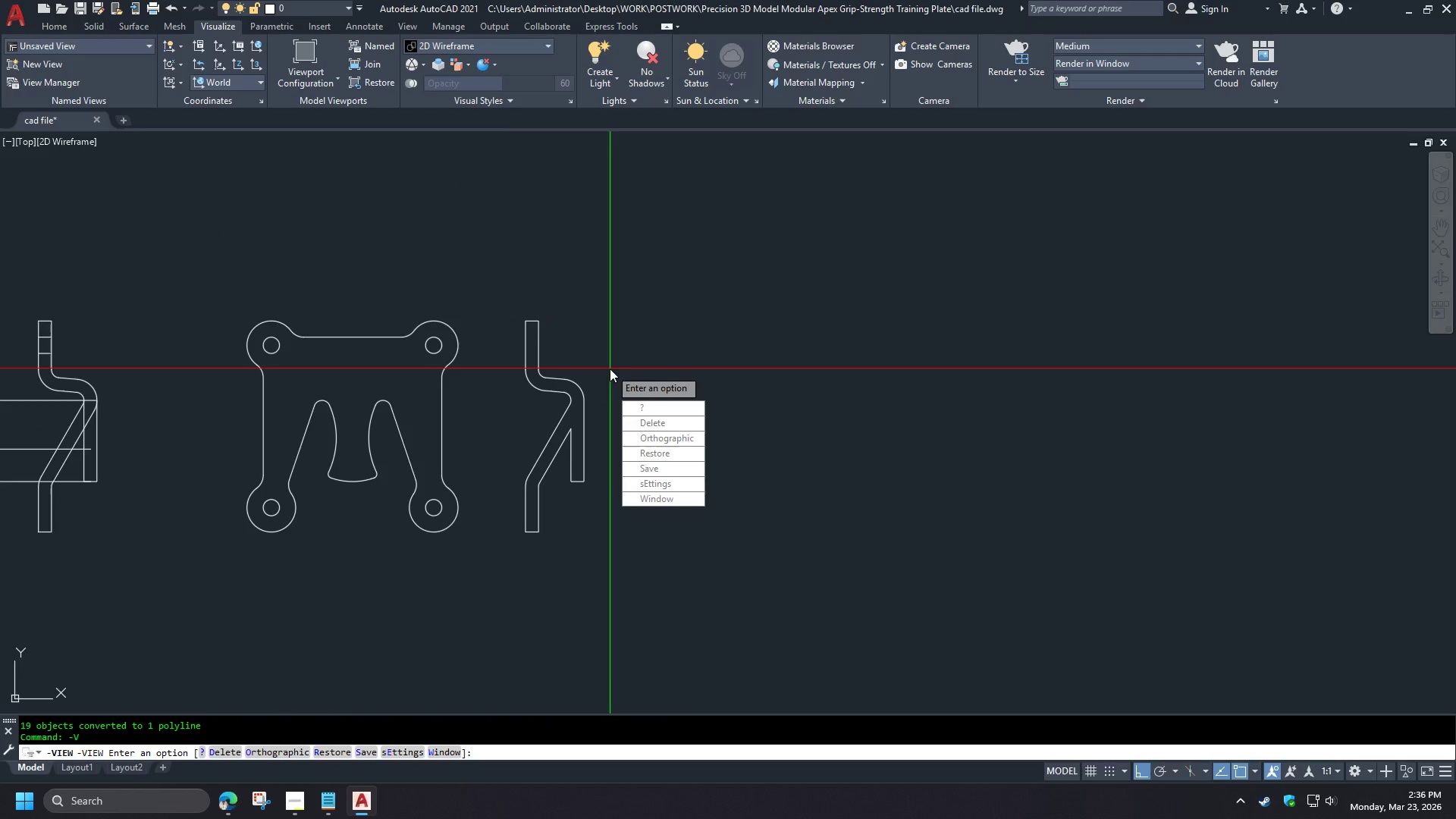 
key(Escape)
 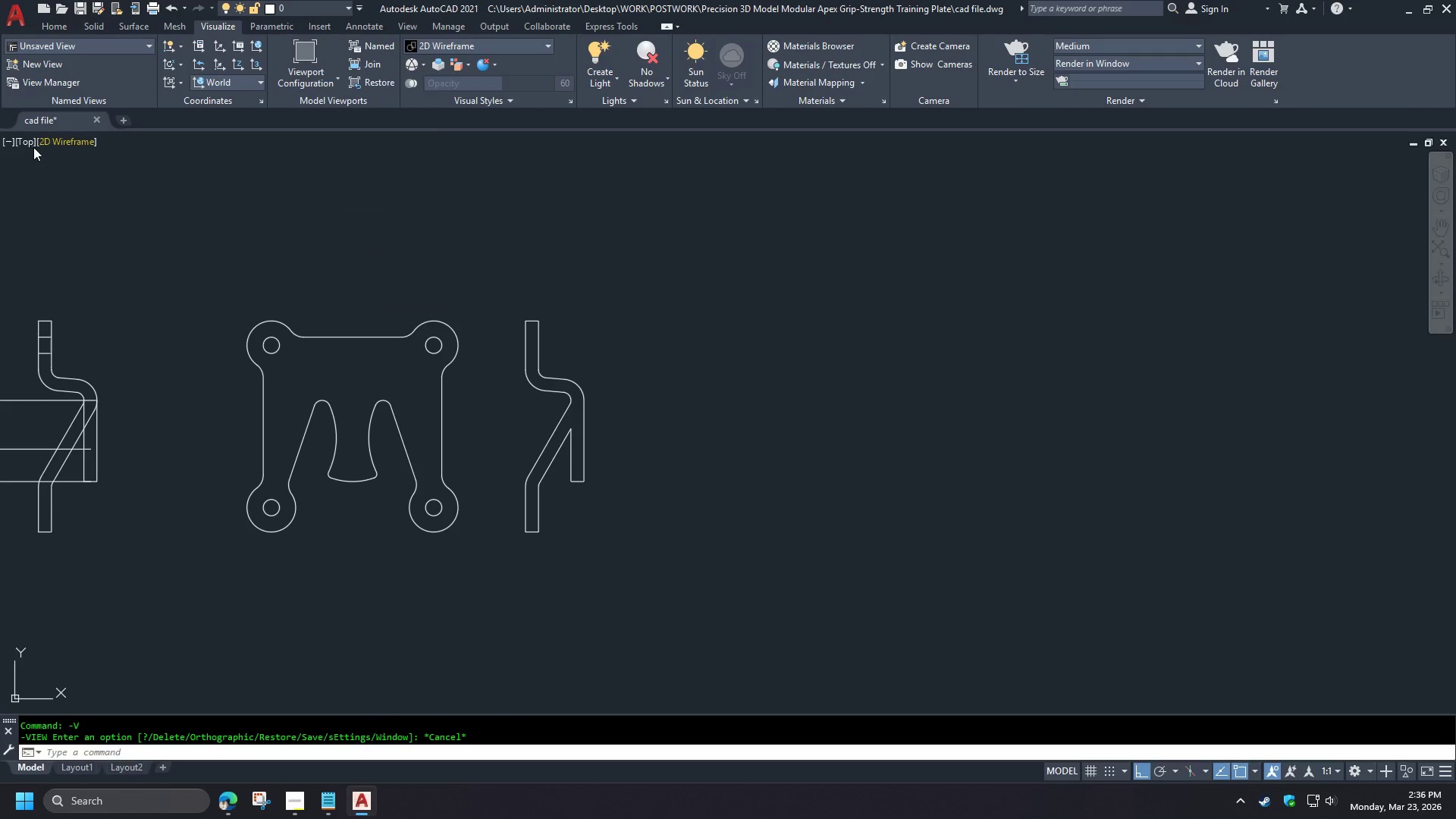 
left_click([10, 144])
 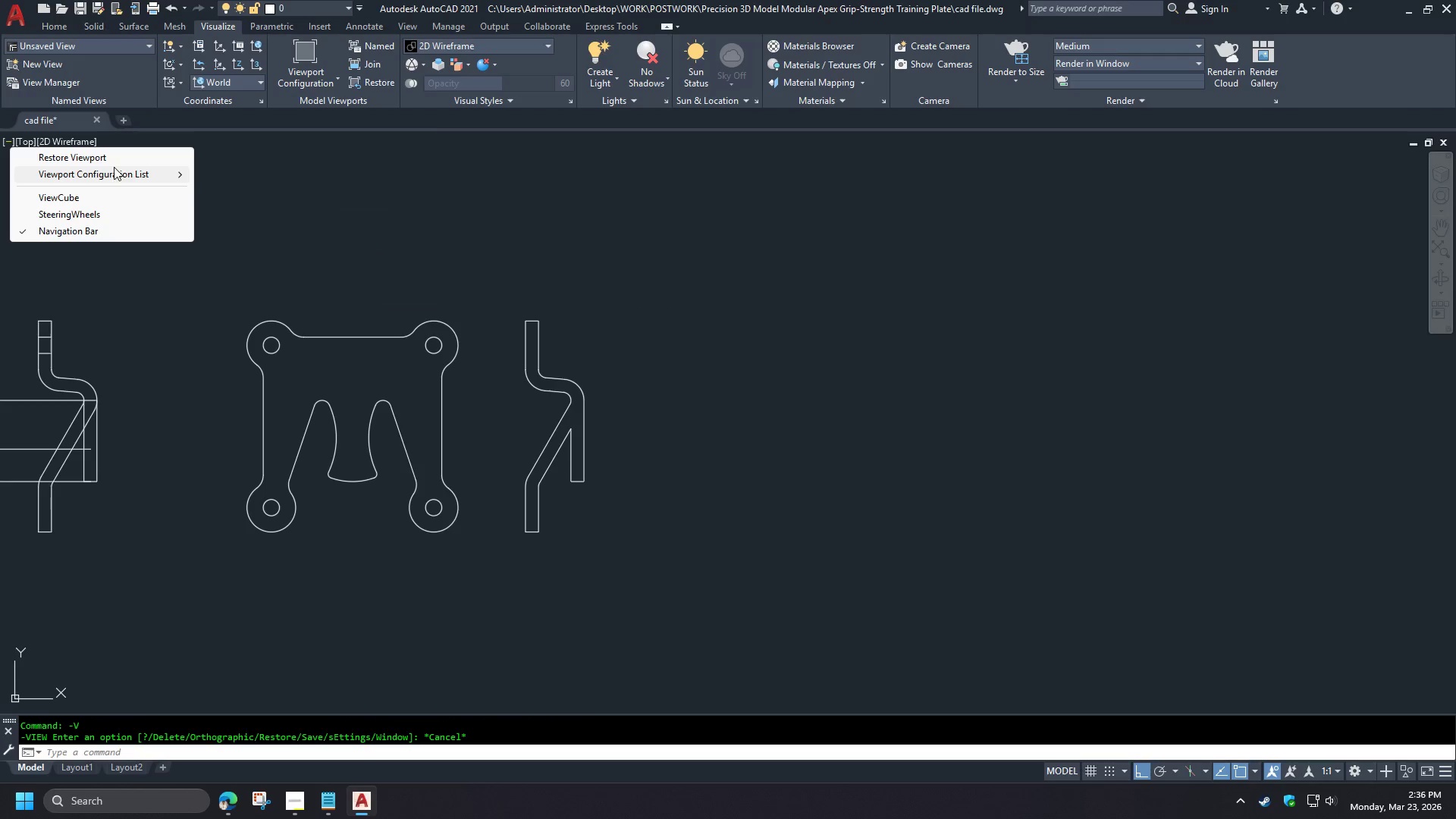 
left_click([122, 170])
 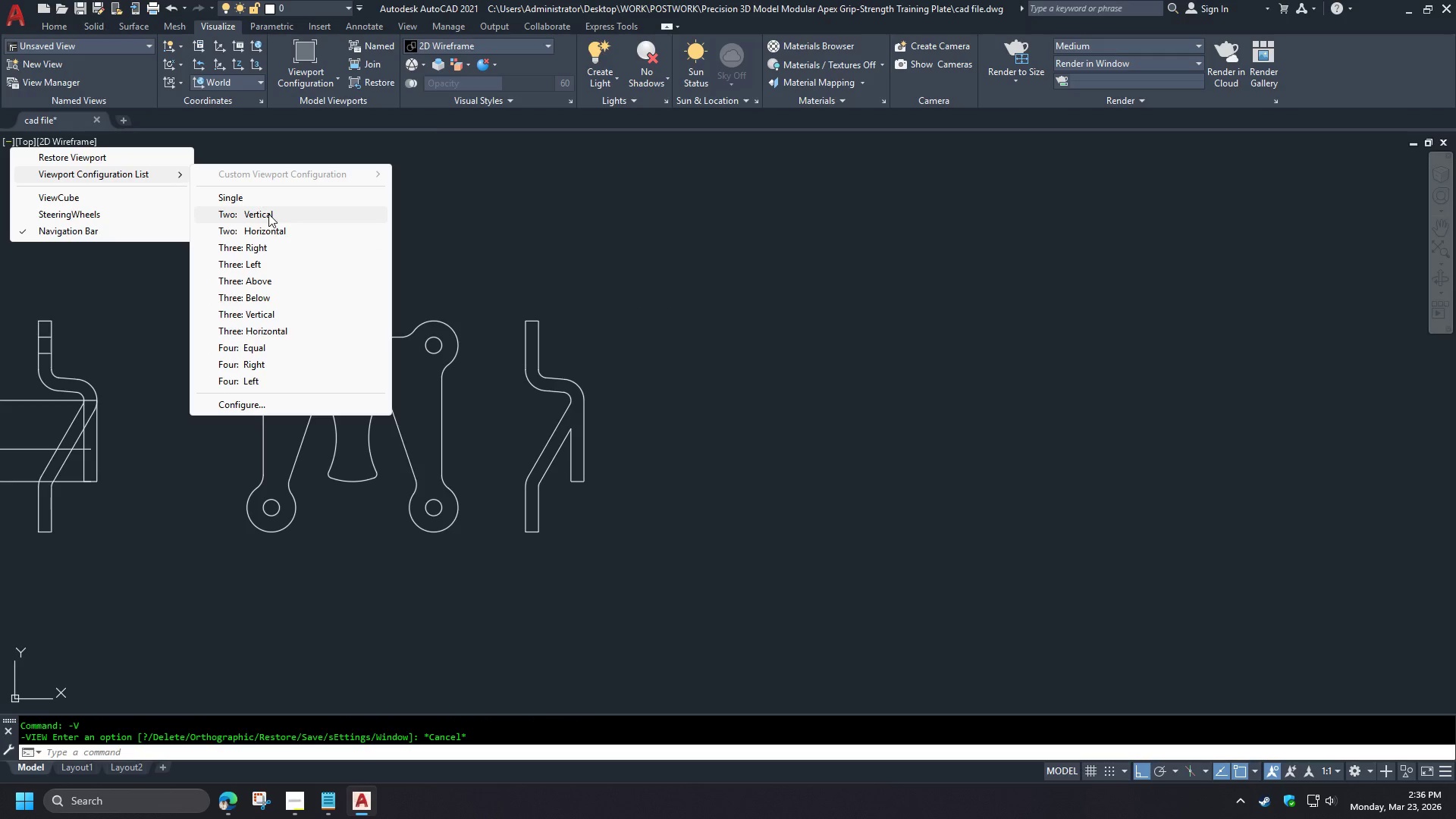 
left_click([268, 214])
 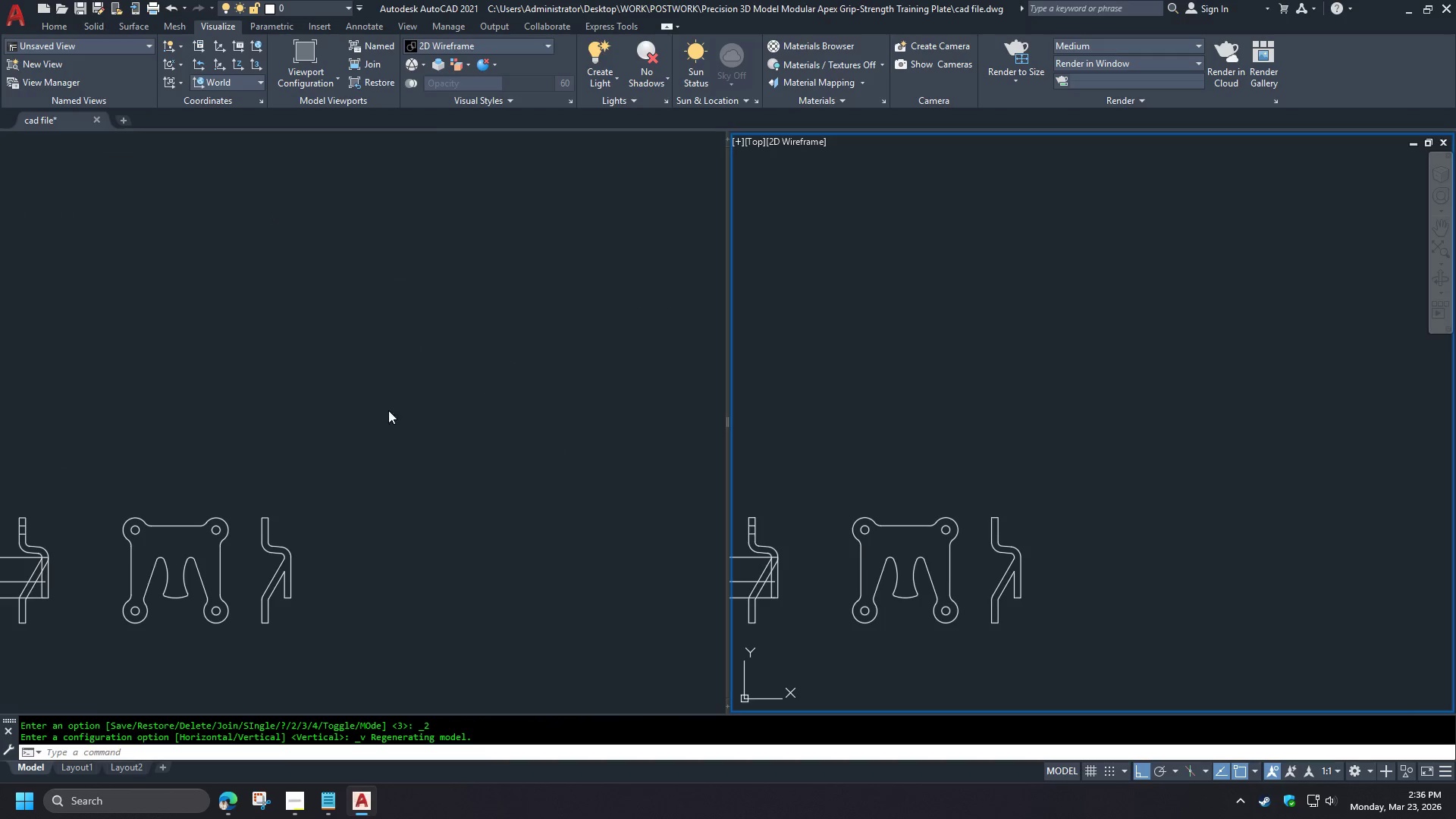 
left_click([319, 449])
 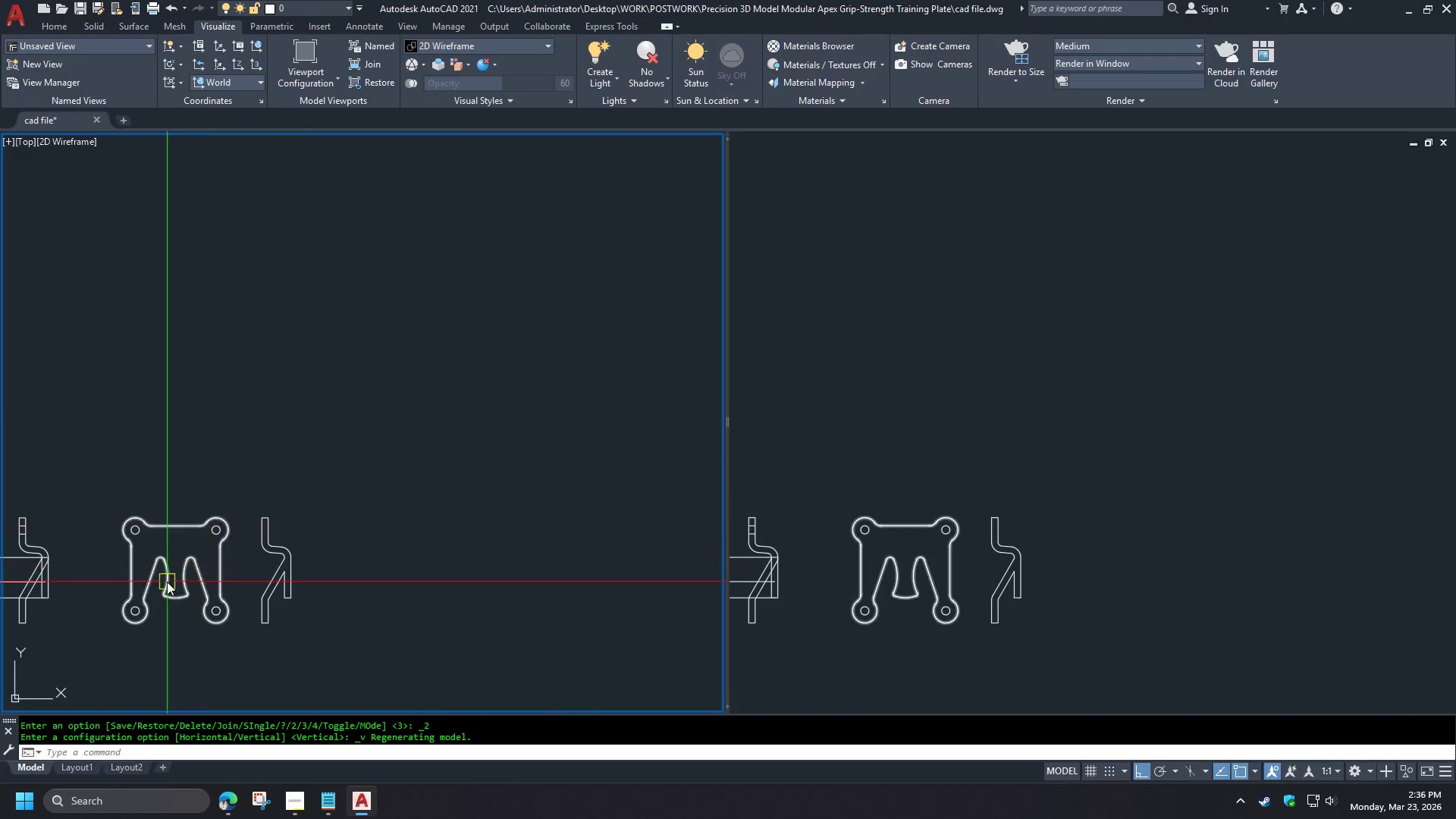 
scroll: coordinate [1035, 471], scroll_direction: up, amount: 5.0
 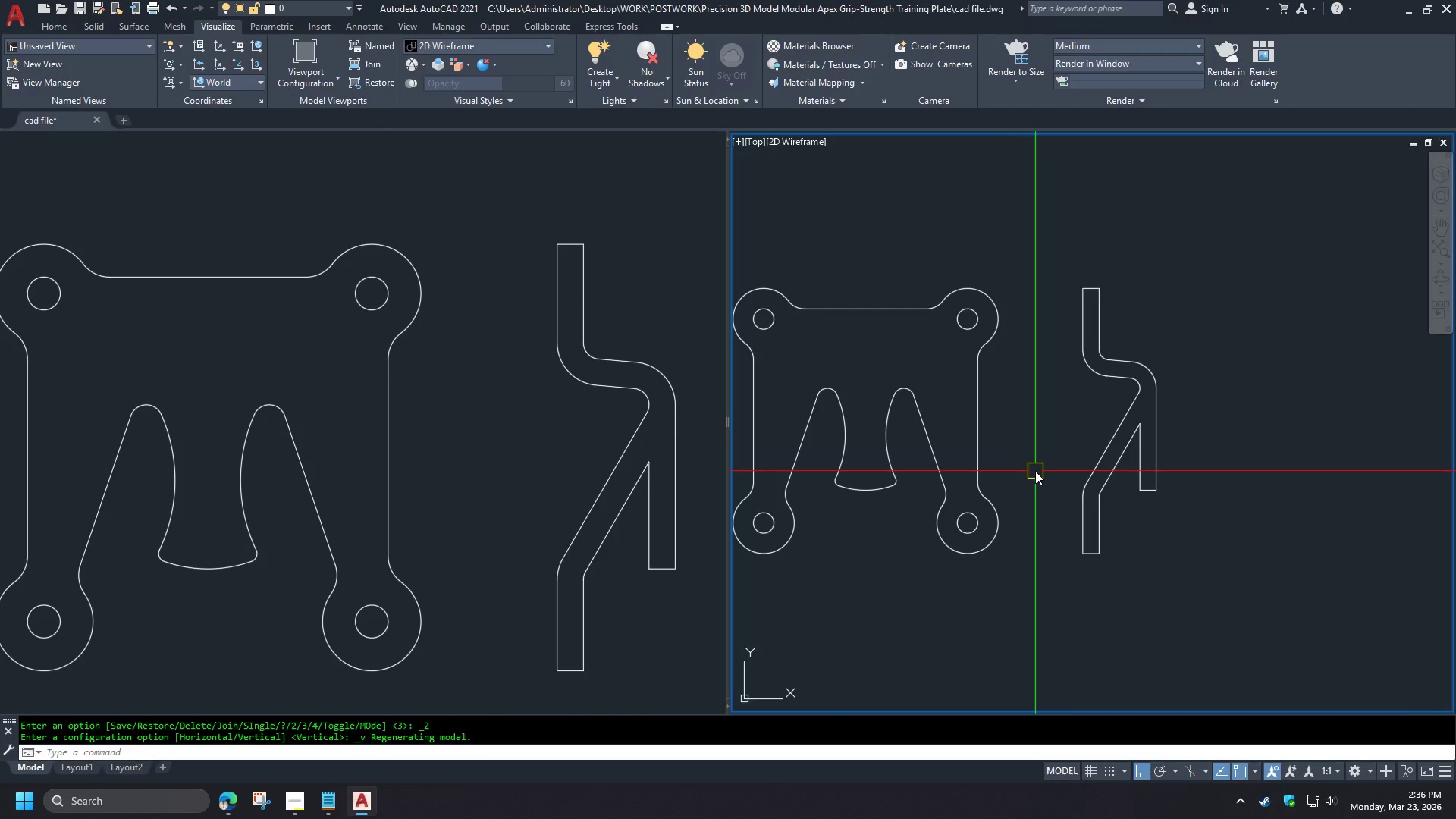 
type(-v sw )
 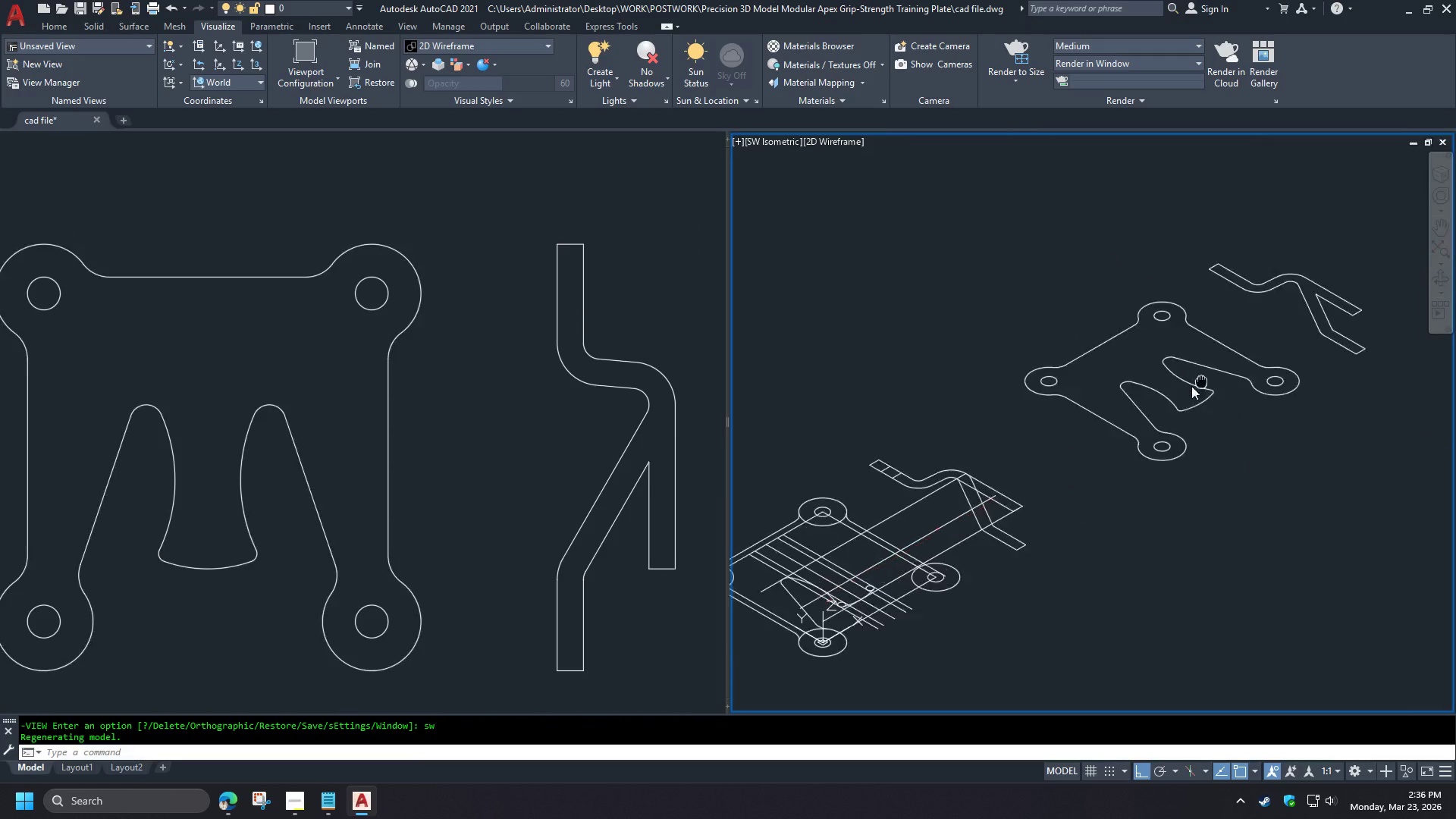 
scroll: coordinate [1163, 363], scroll_direction: up, amount: 2.0
 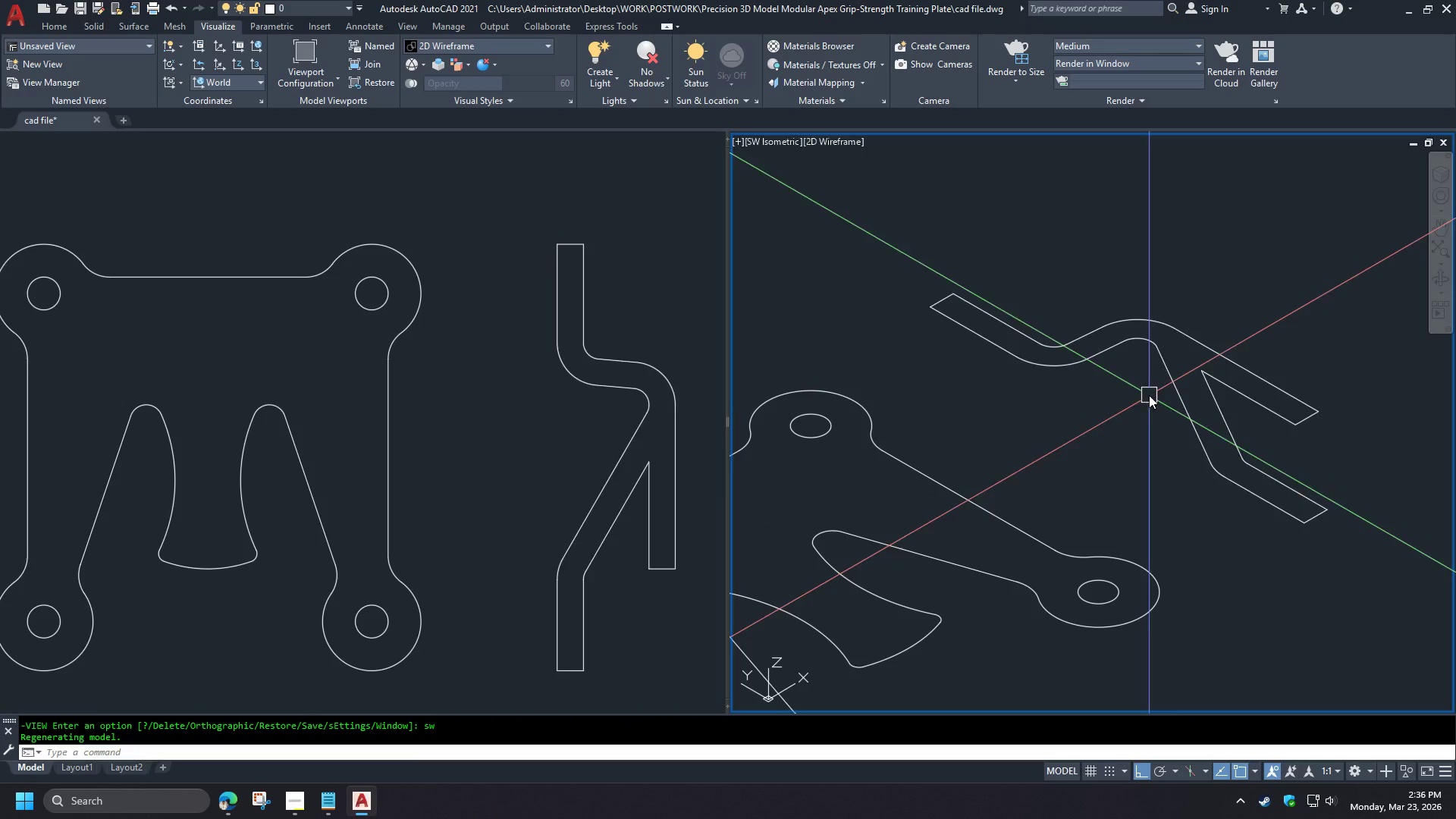 
scroll: coordinate [1181, 380], scroll_direction: down, amount: 1.0
 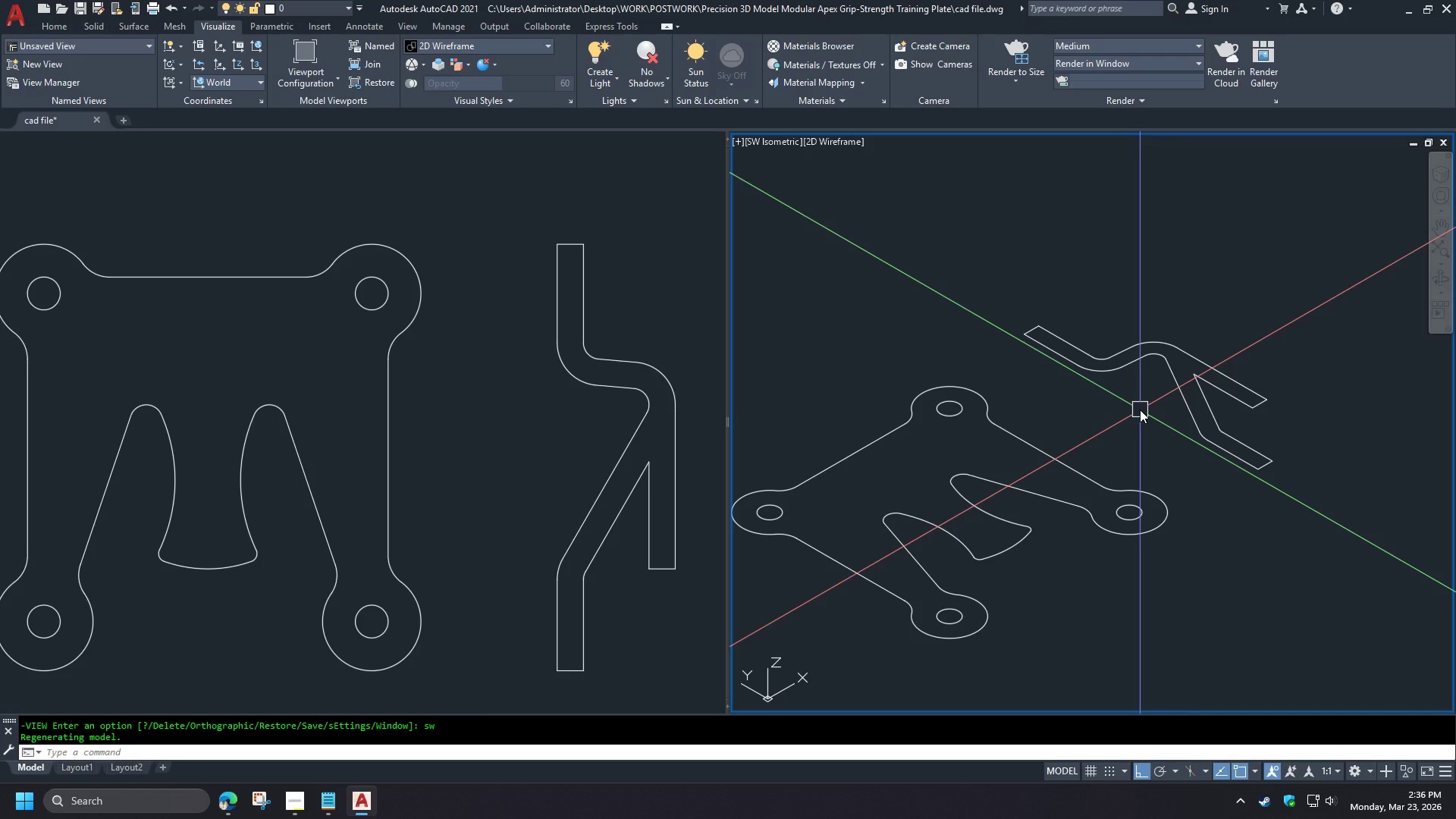 
type(3dr )
 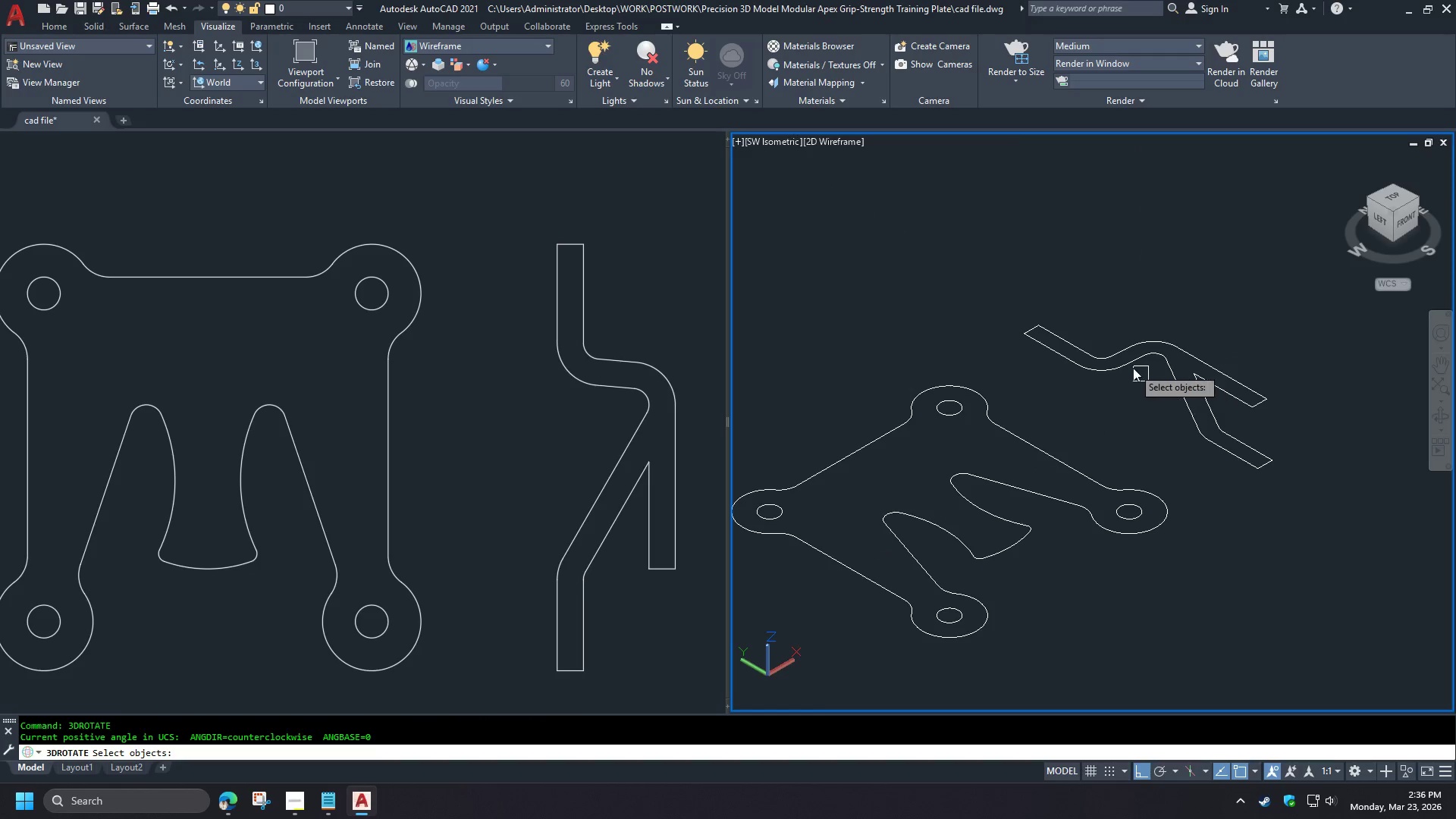 
left_click([1131, 367])
 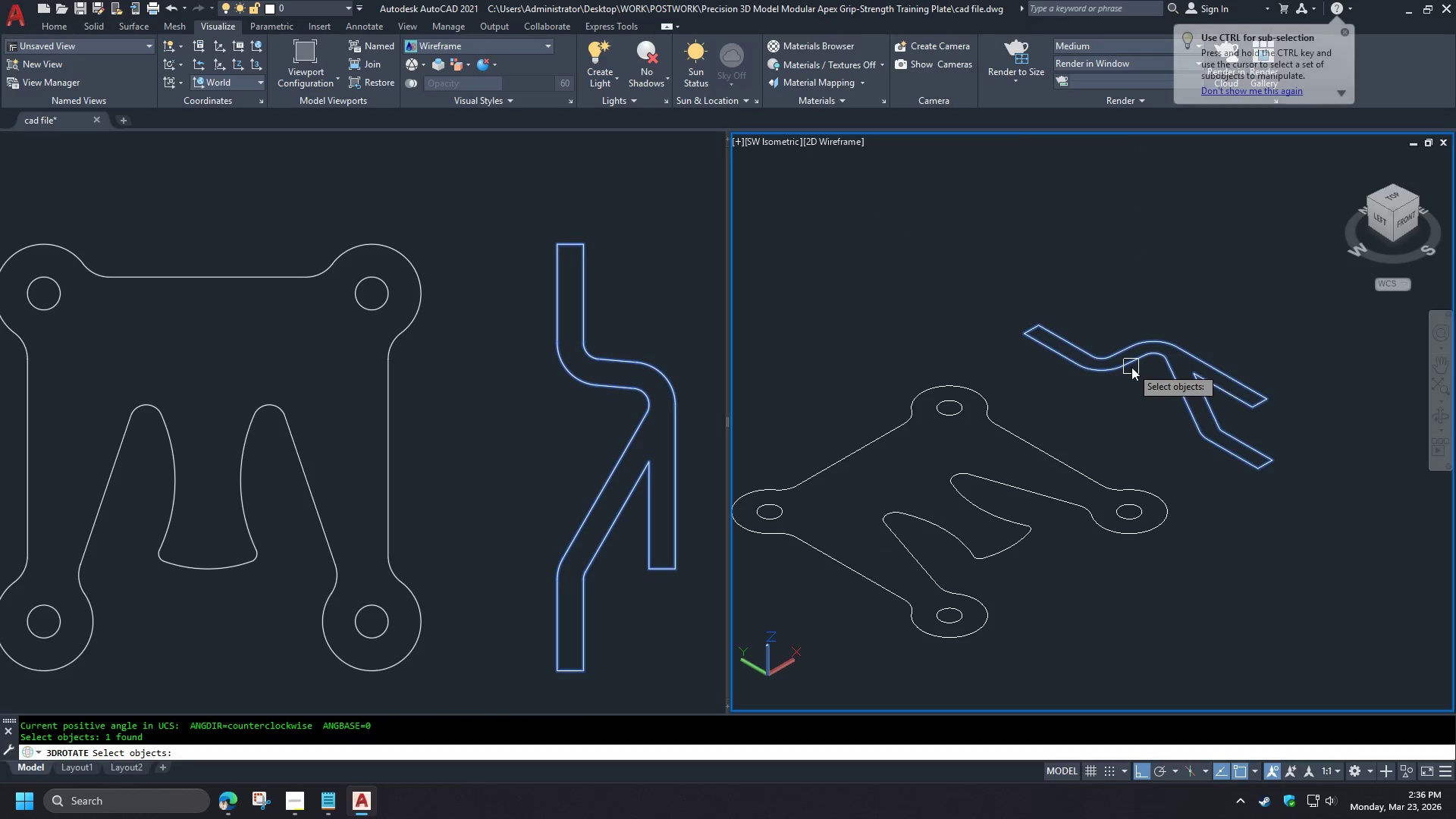 
type( end )
 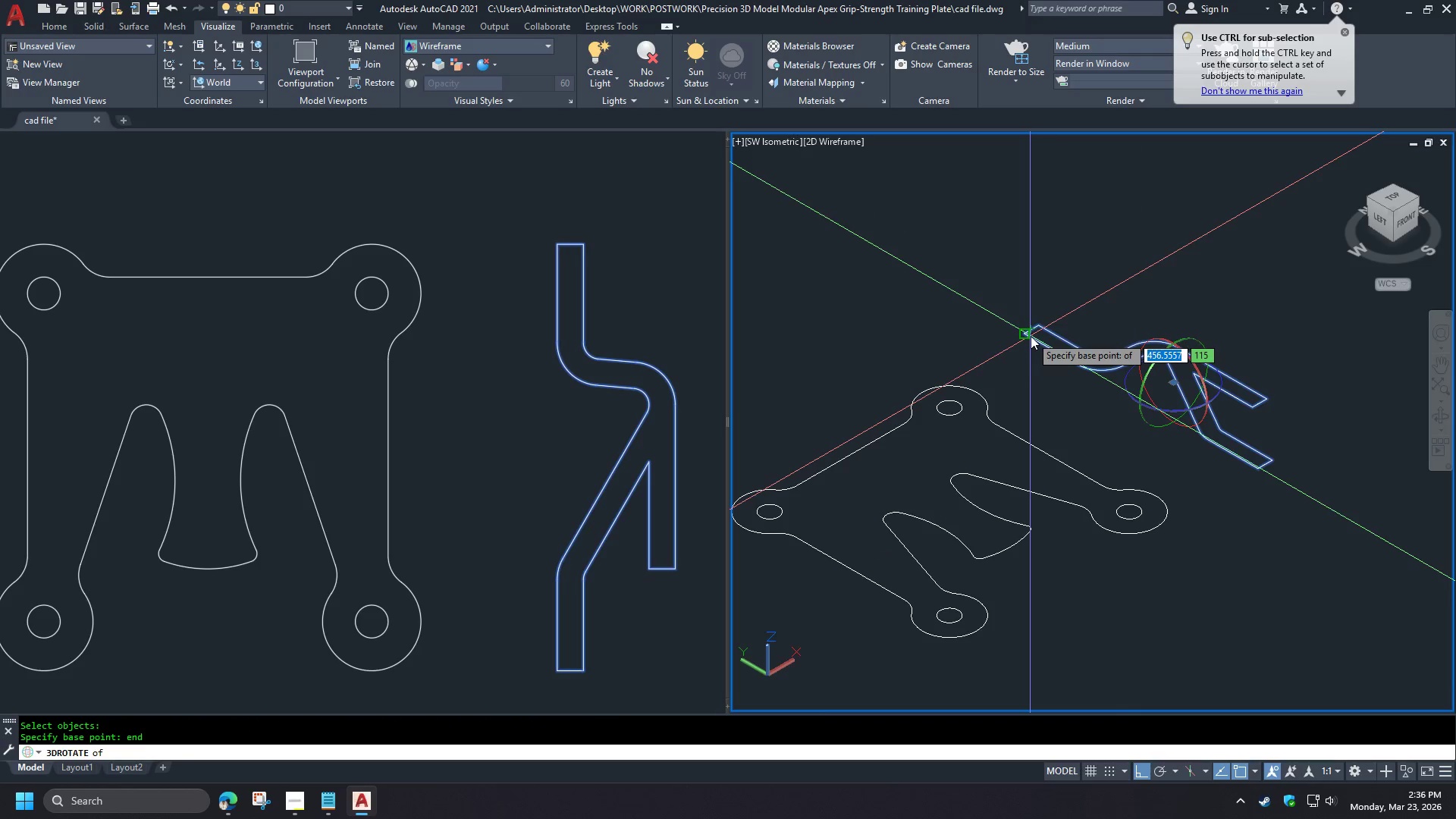 
left_click([1031, 336])
 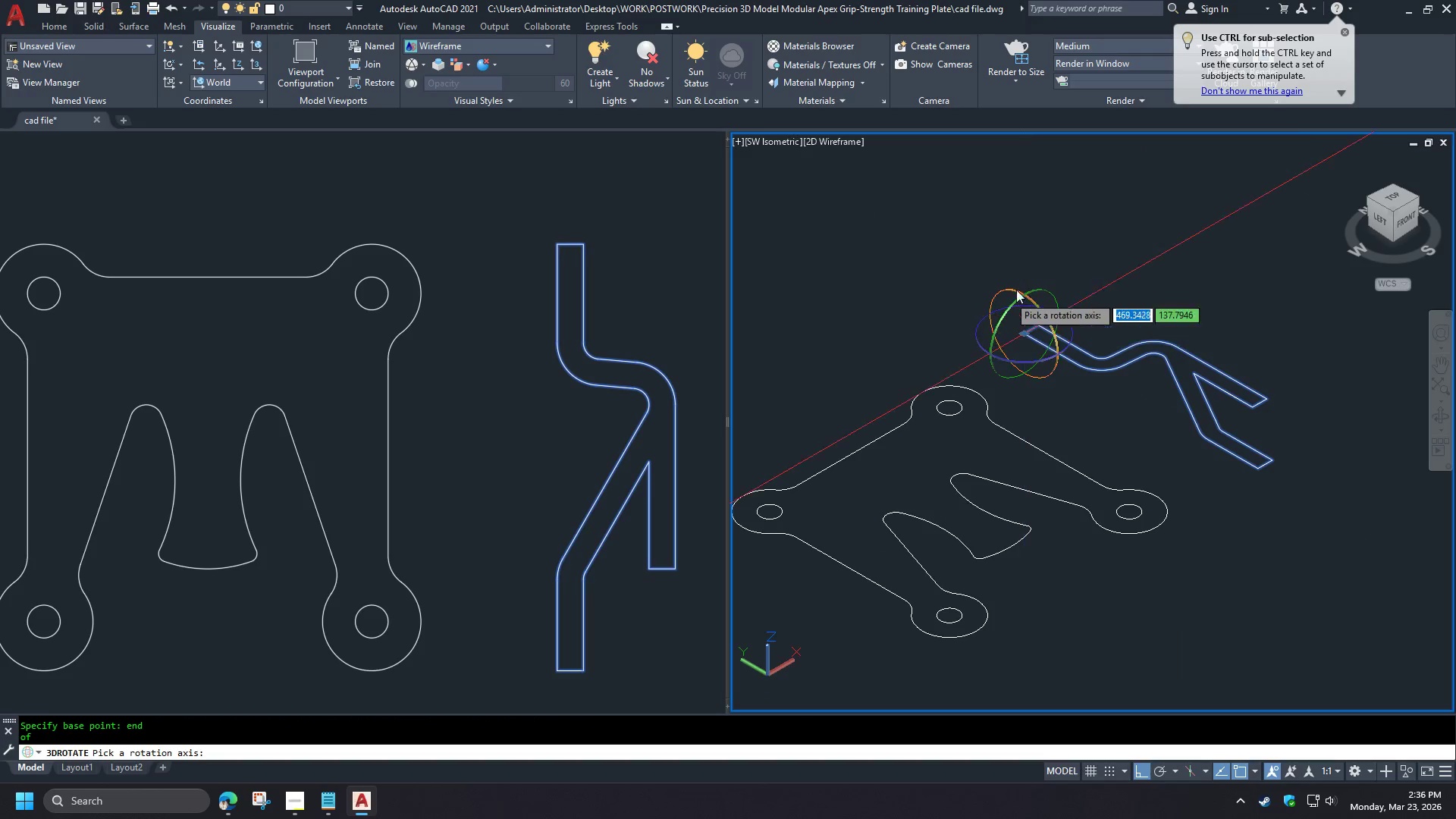 
left_click([1050, 290])
 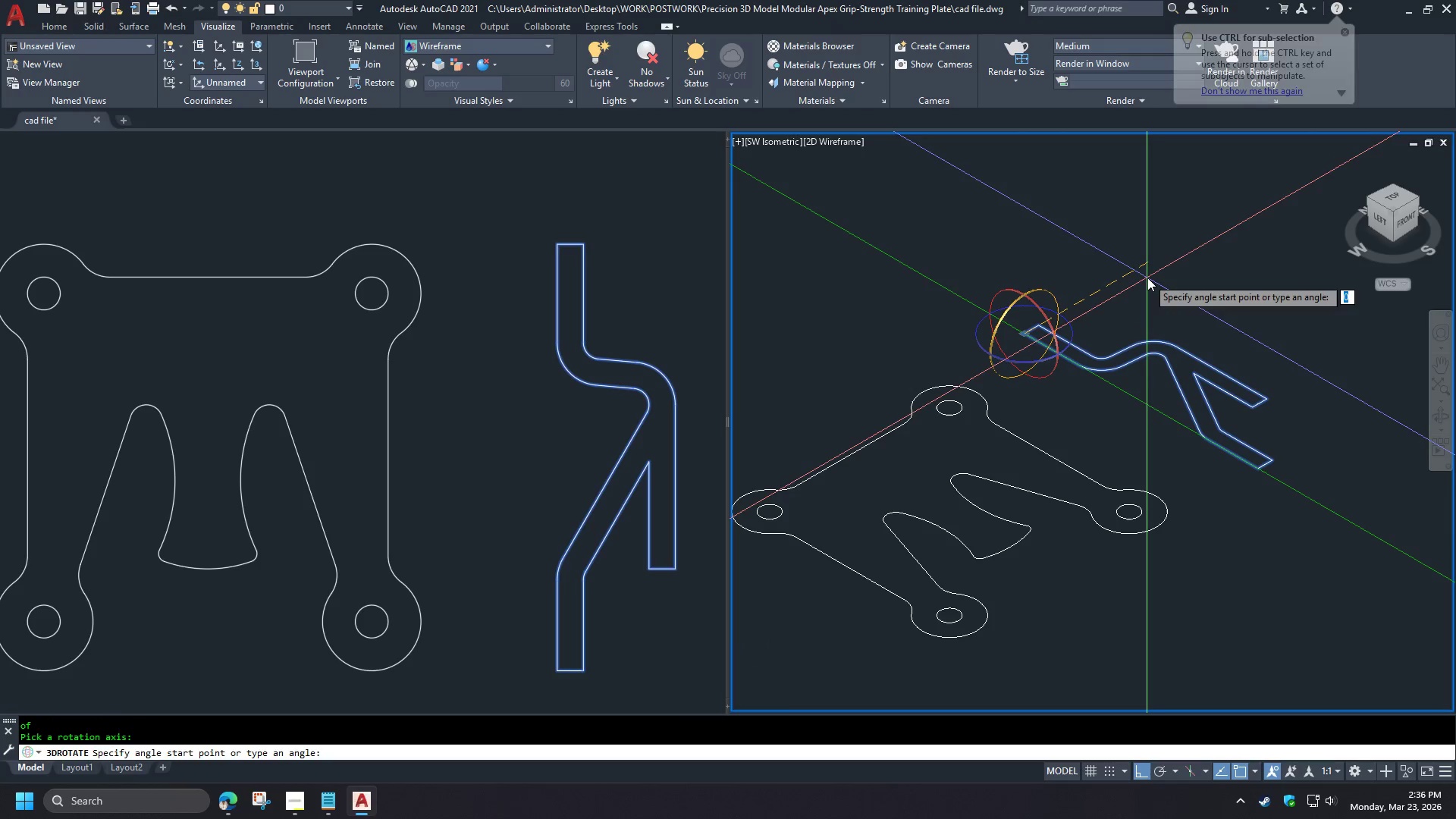 
left_click([1147, 278])
 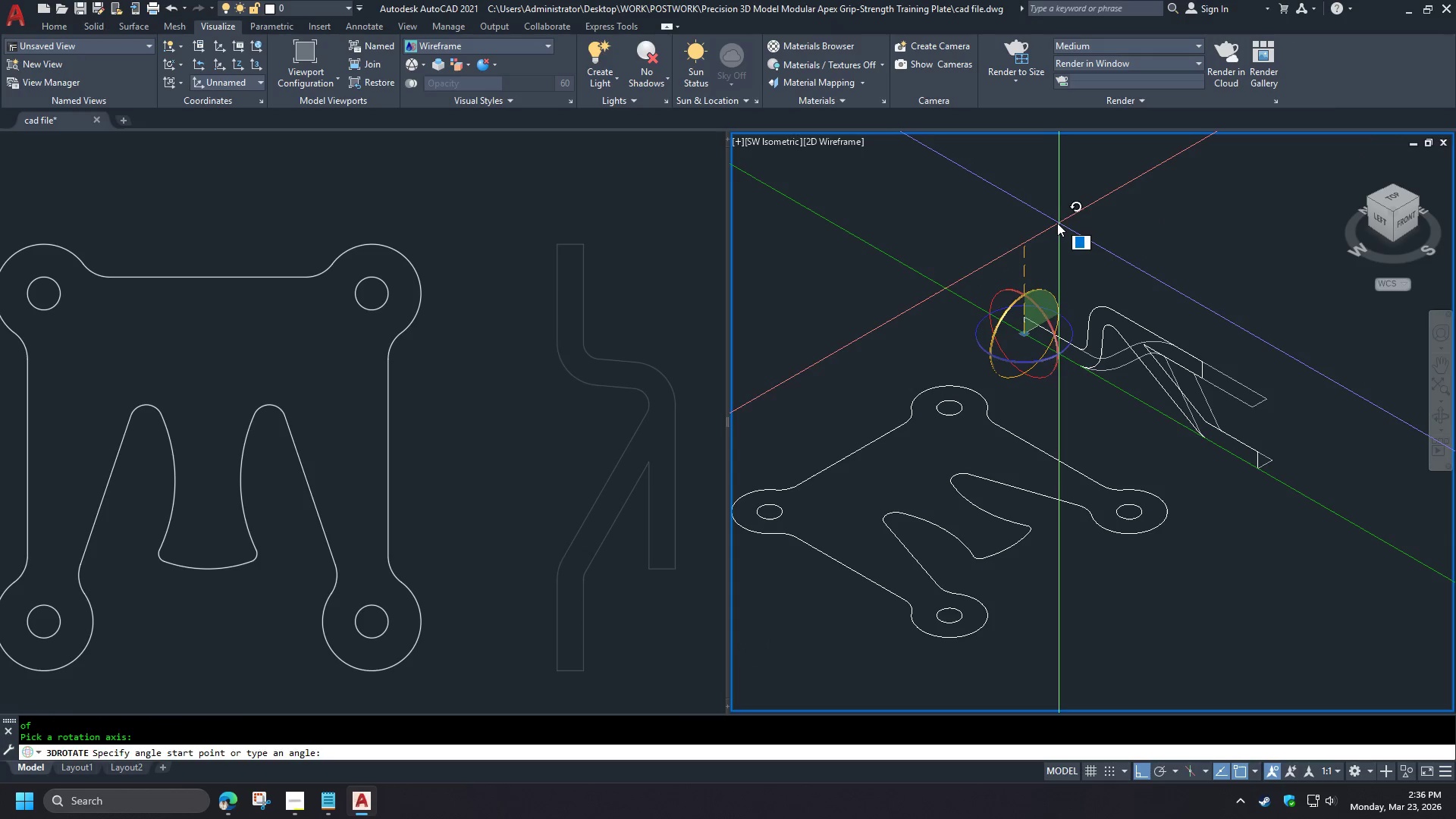 
left_click([1053, 223])
 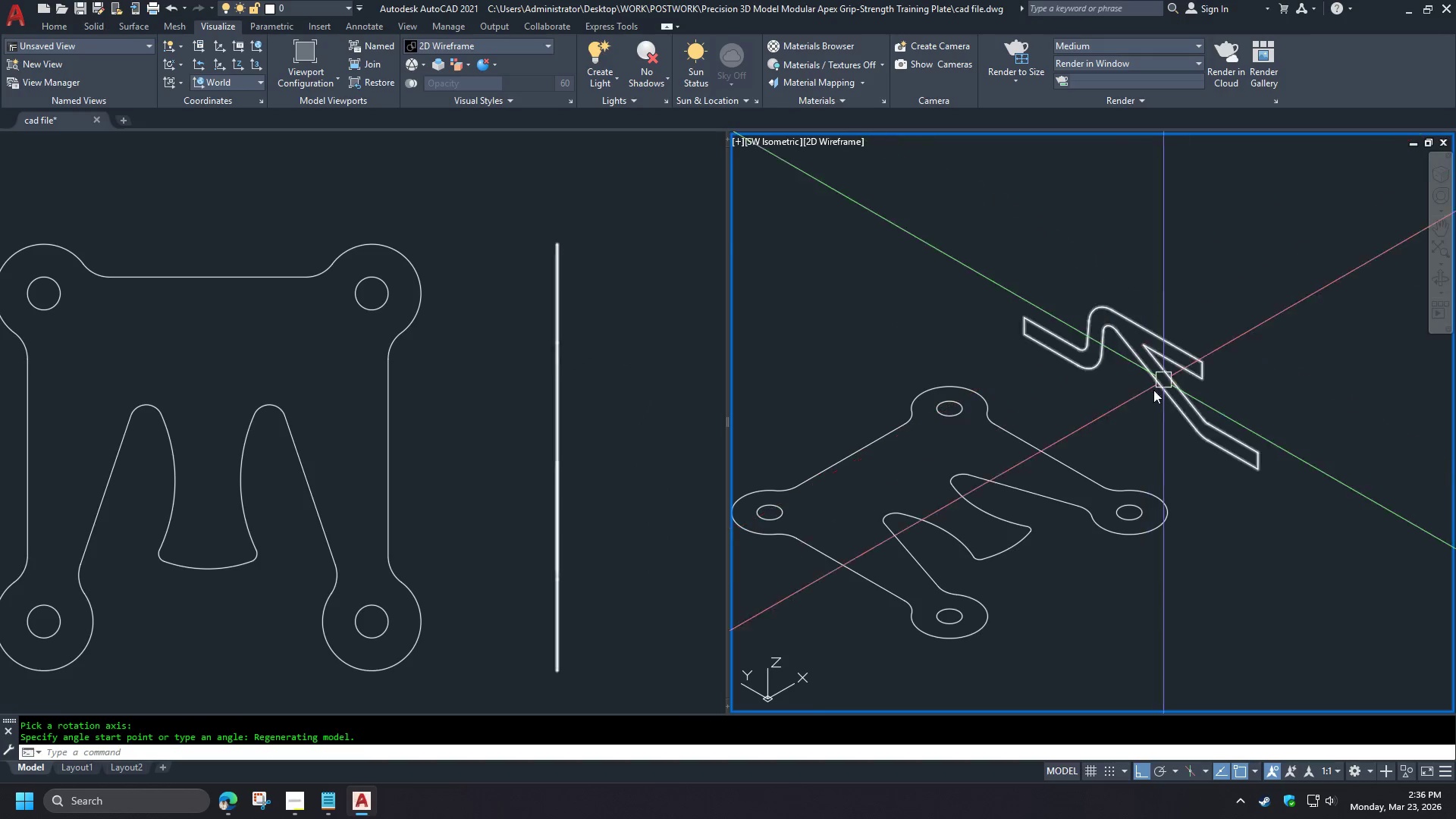 
key(E)
 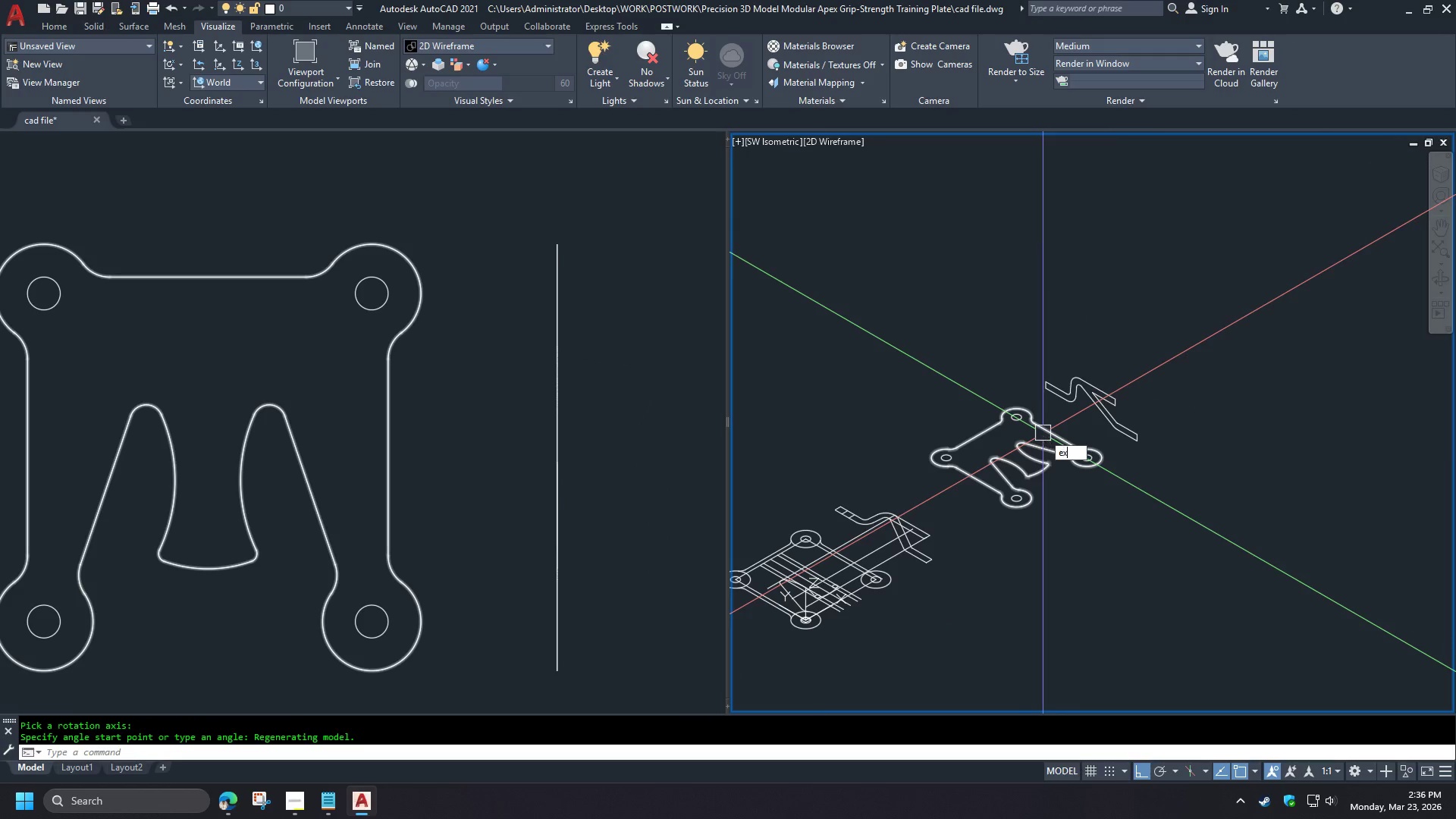 
scroll: coordinate [1059, 422], scroll_direction: down, amount: 2.0
 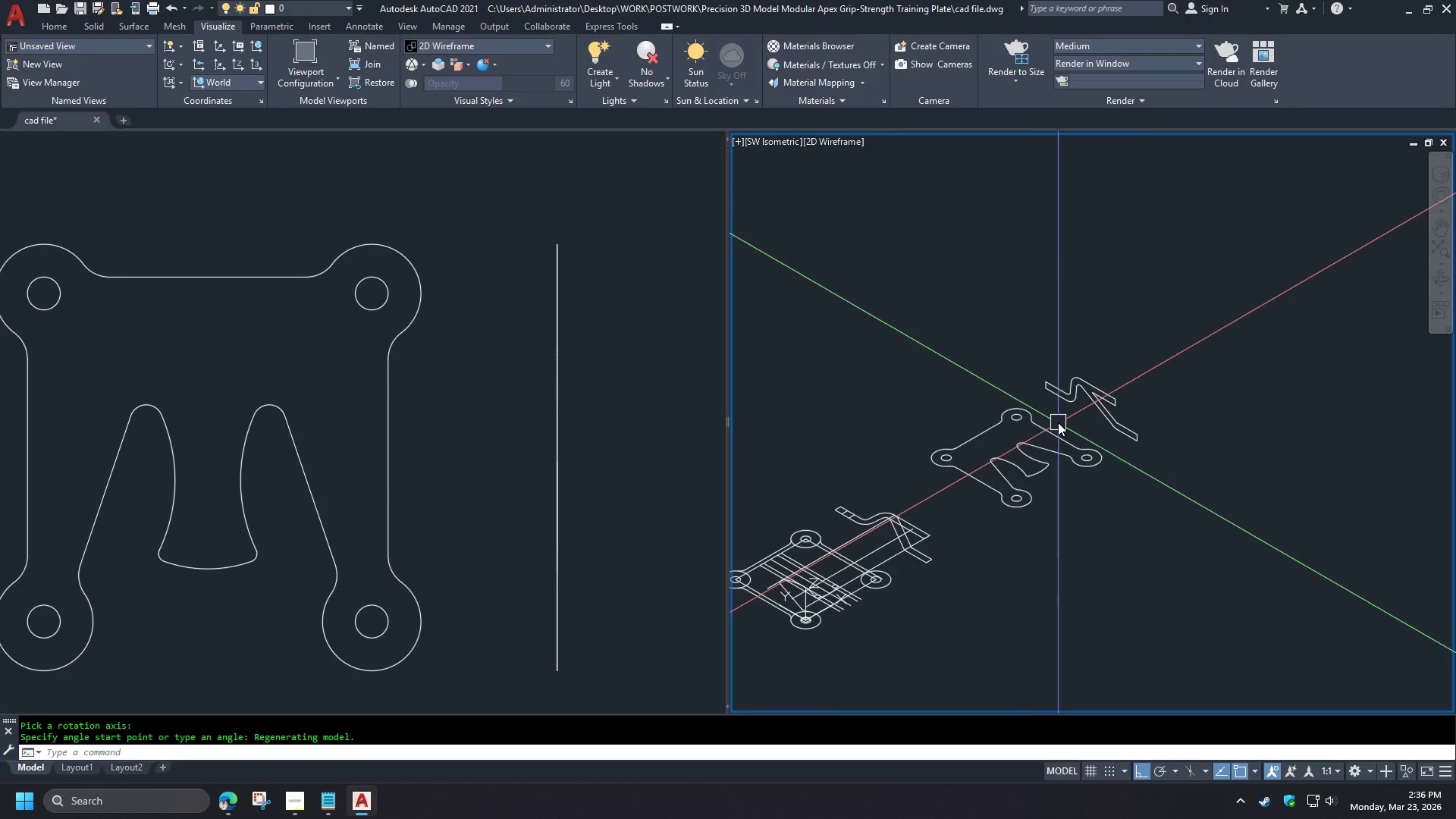 
type(xt )
 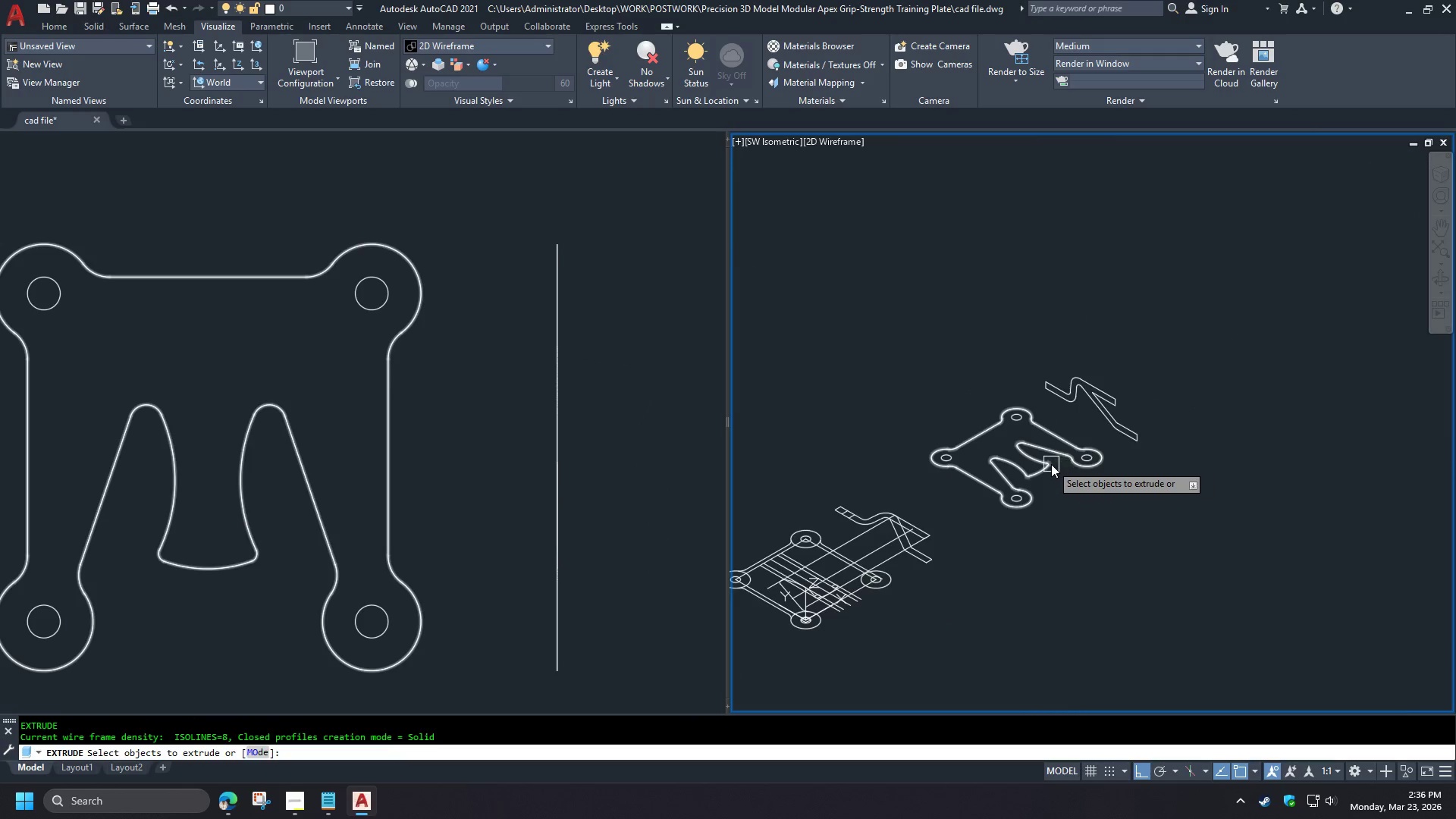 
scroll: coordinate [1051, 464], scroll_direction: up, amount: 2.0
 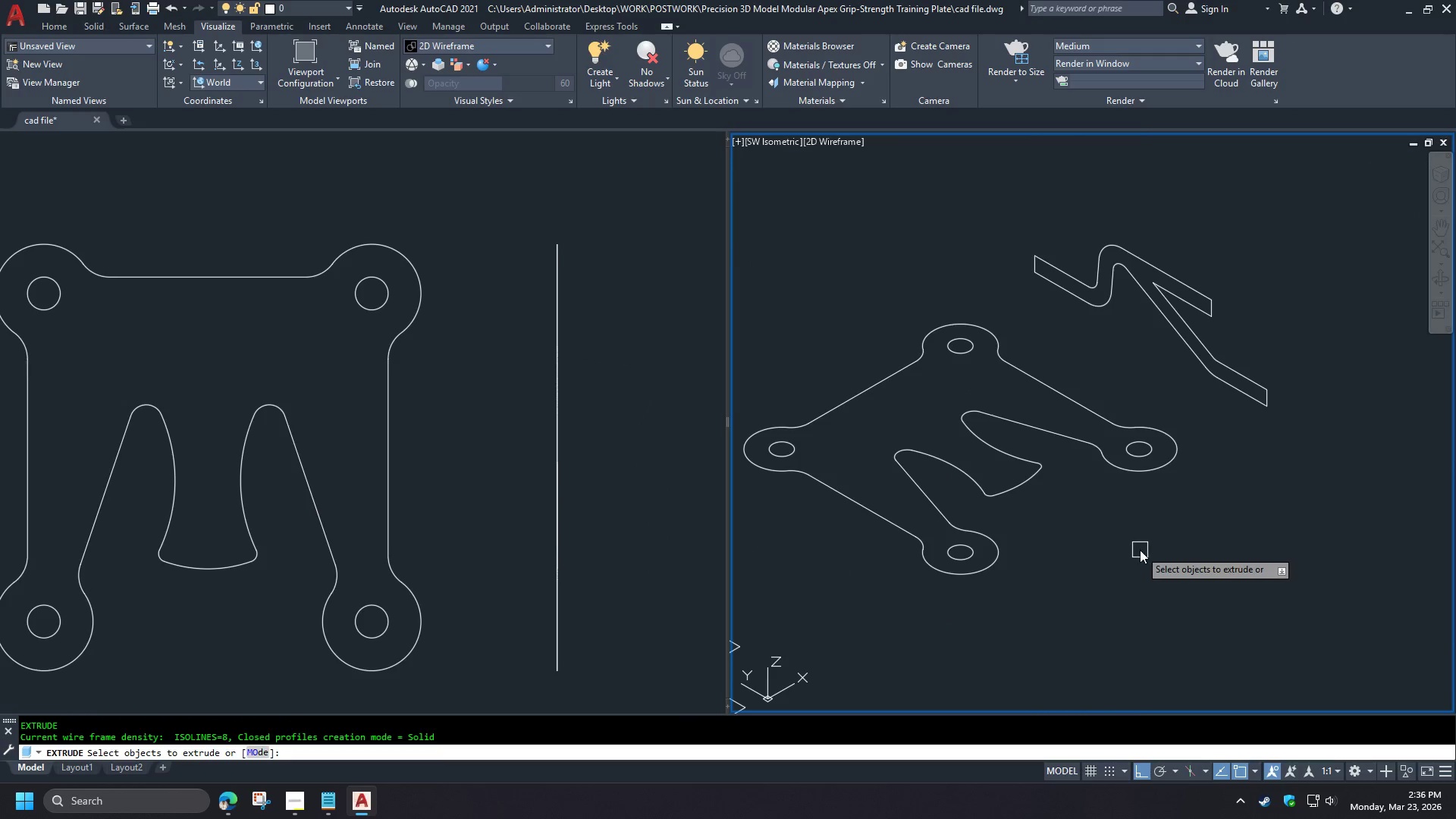 
left_click([1140, 550])
 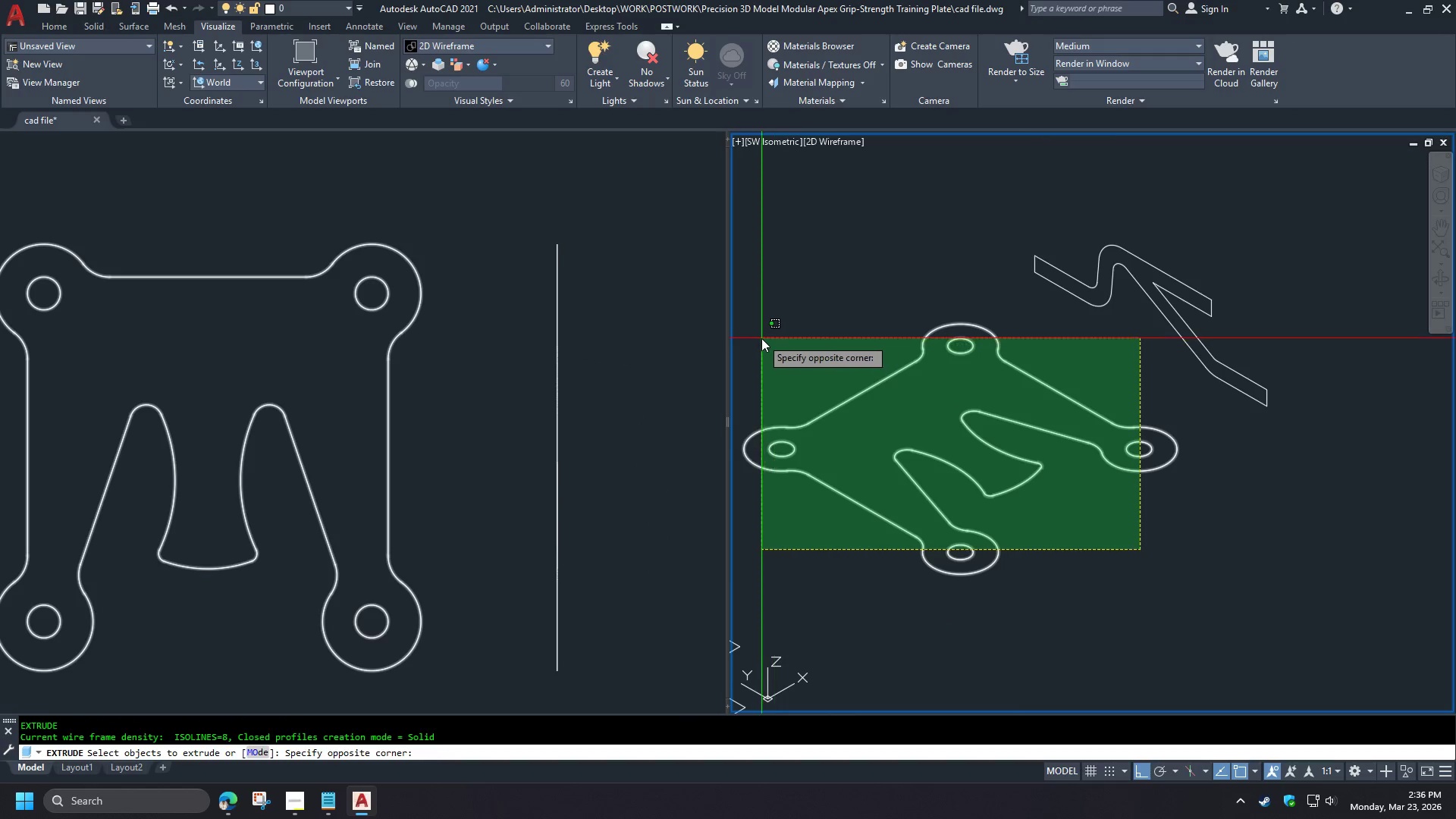 
left_click([761, 338])
 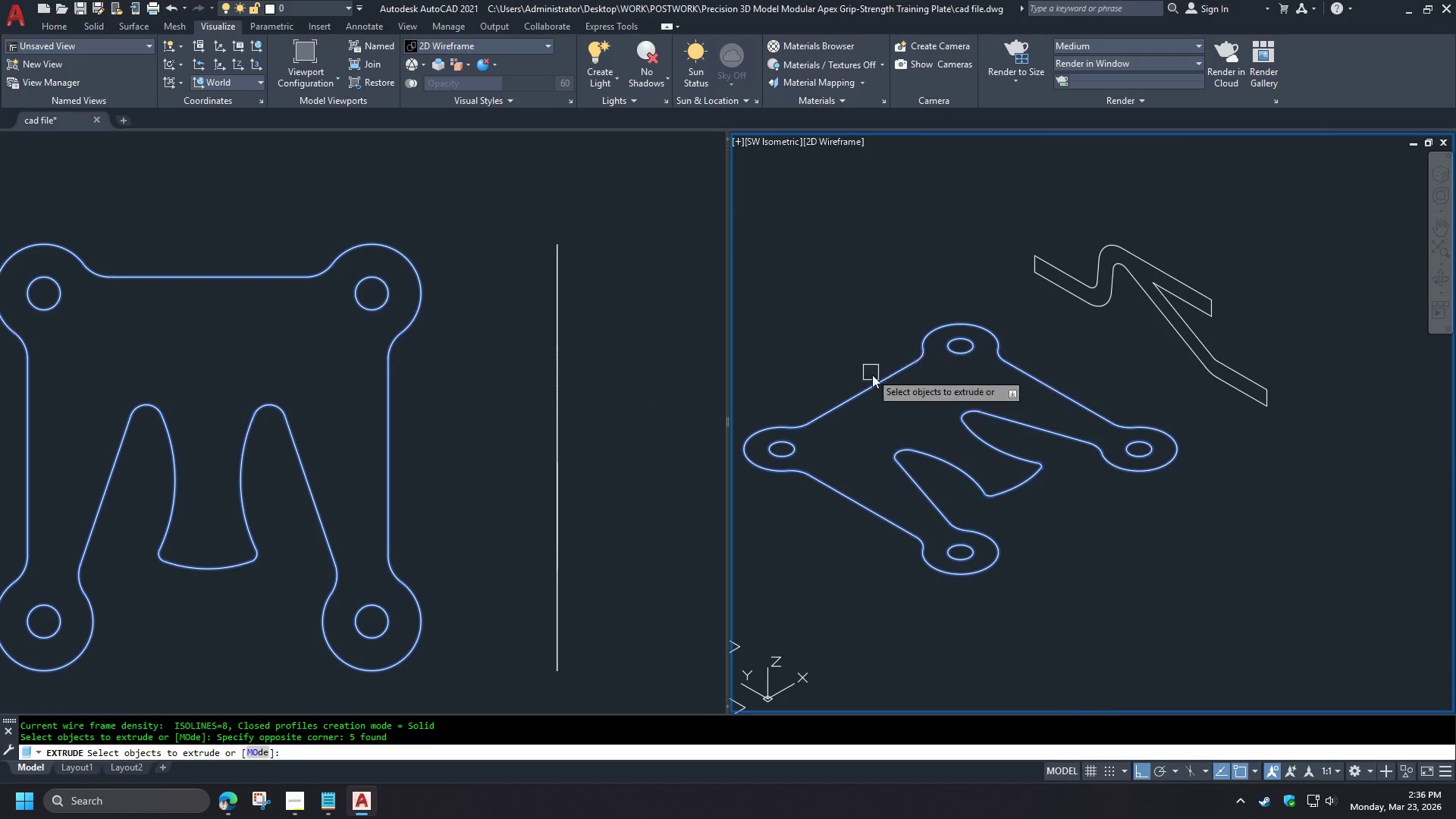 
key(Space)
 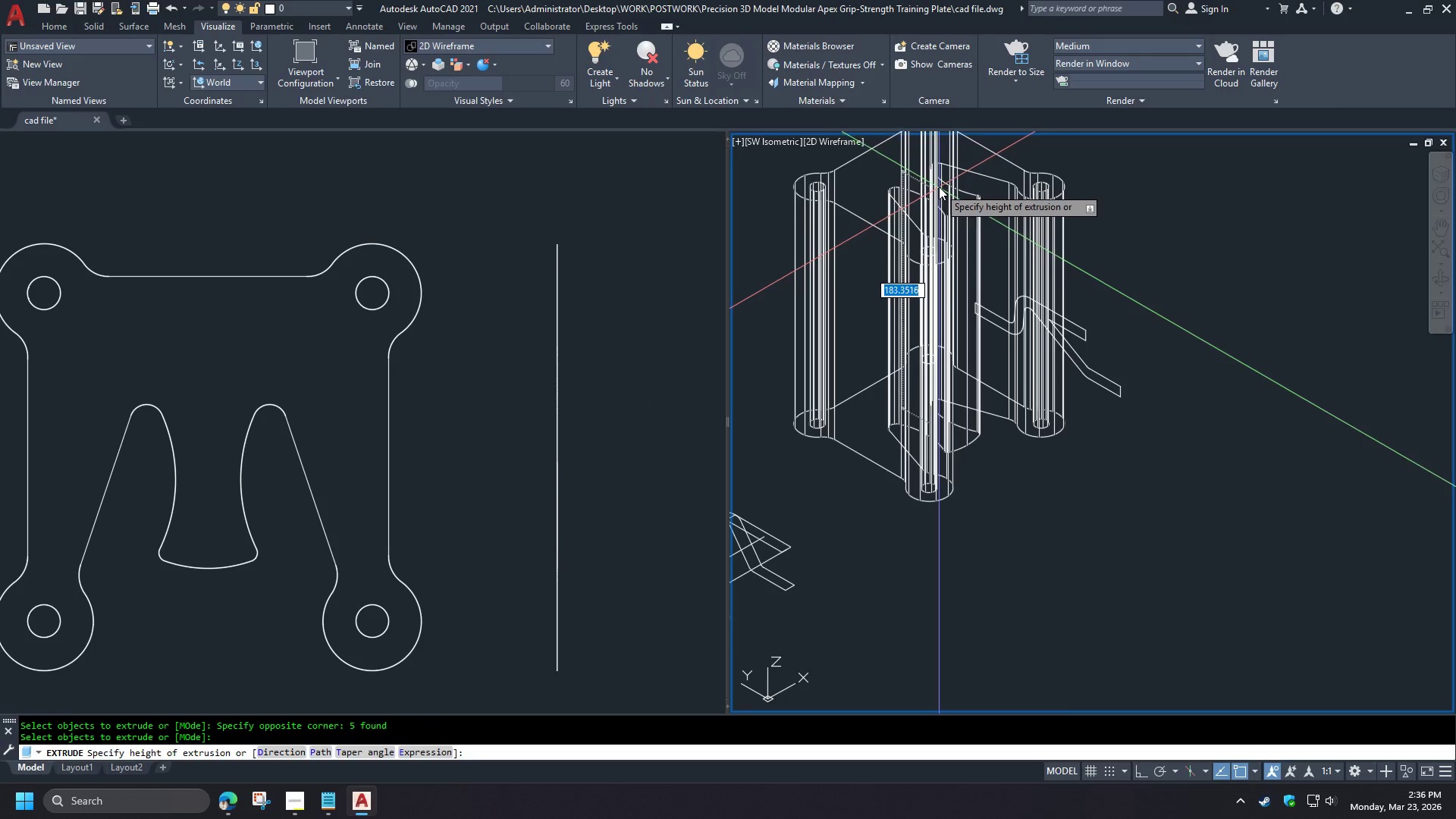 
scroll: coordinate [875, 381], scroll_direction: down, amount: 1.0
 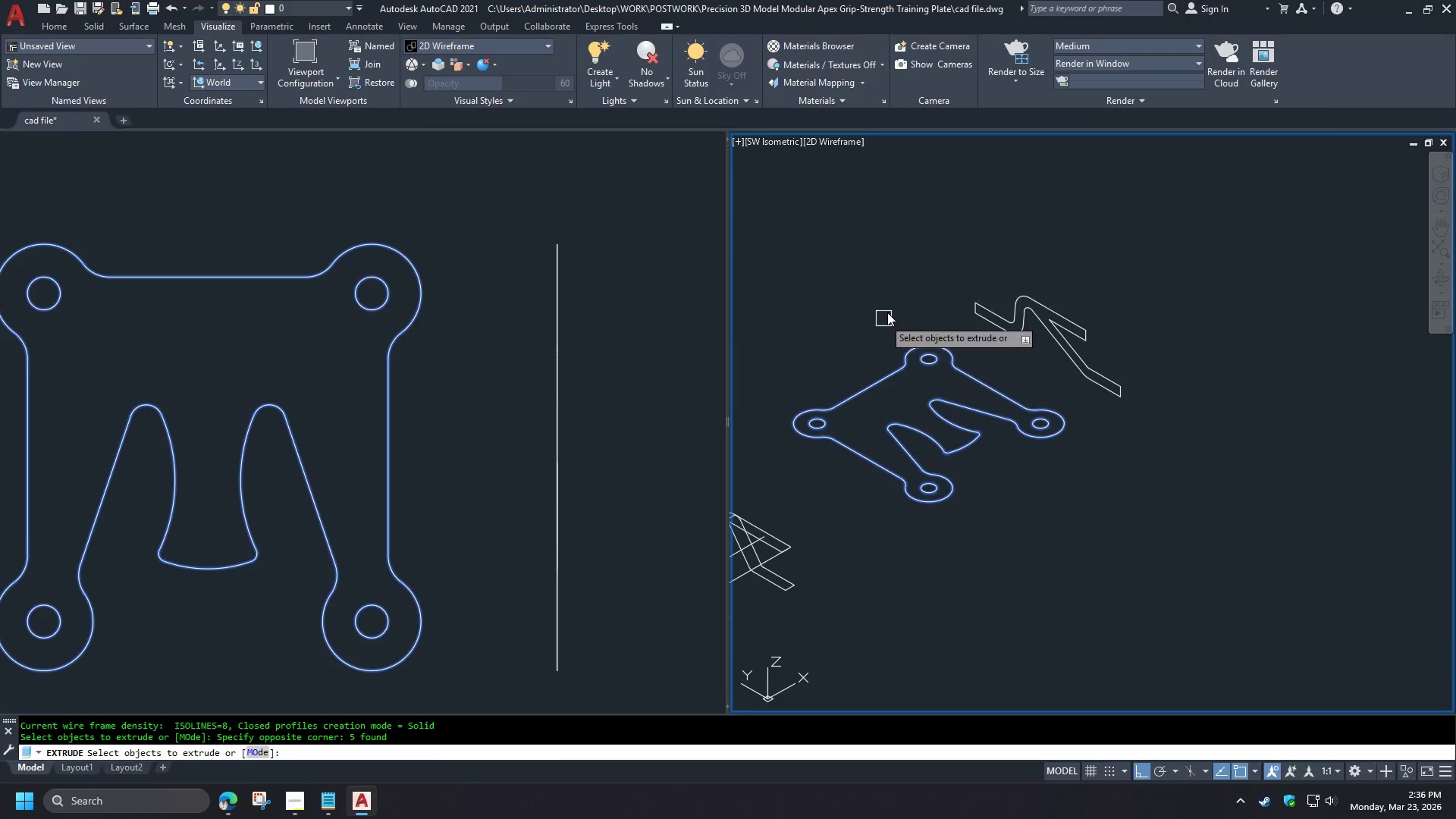 
left_click([939, 186])
 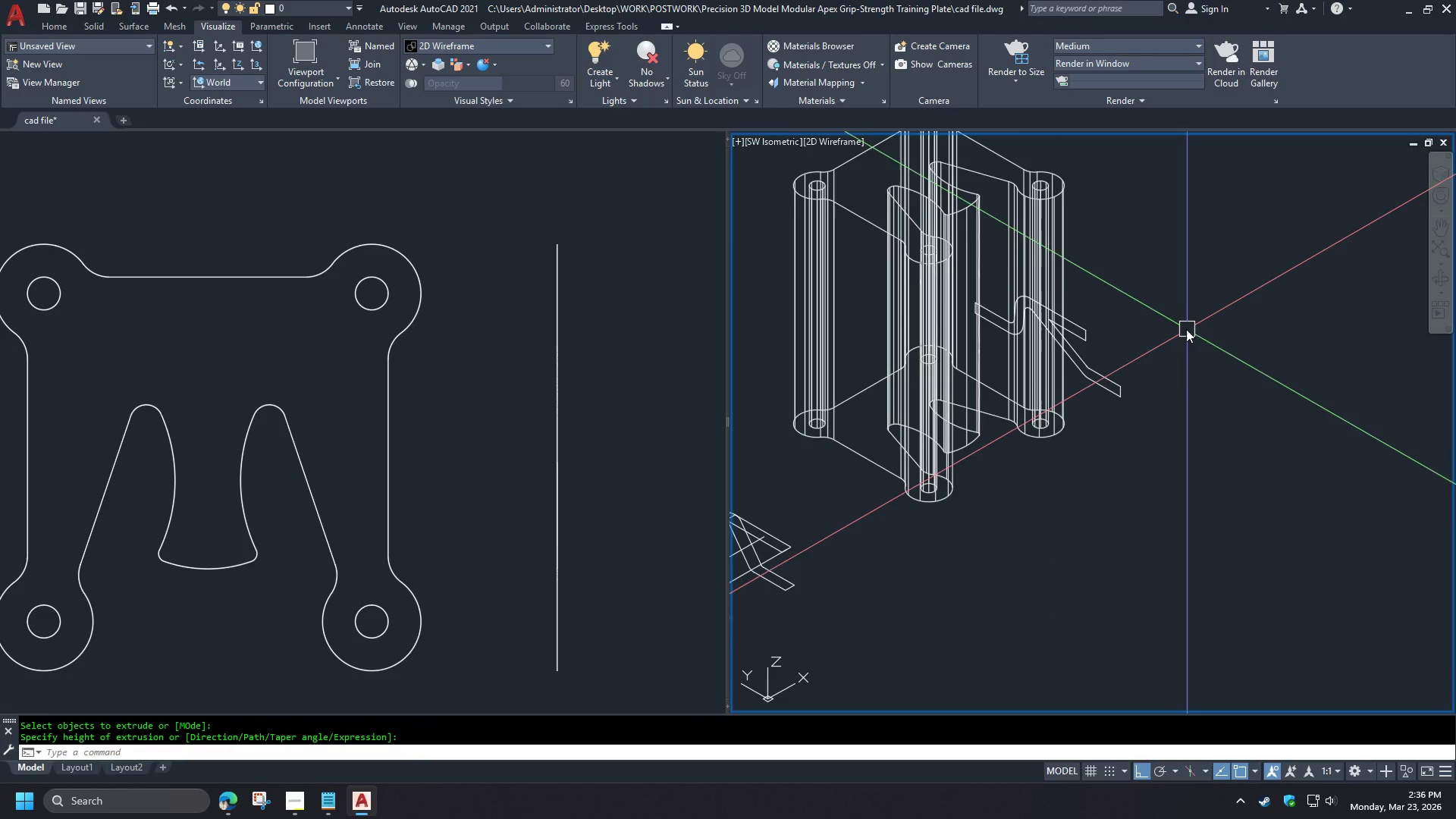 
type(ext )
 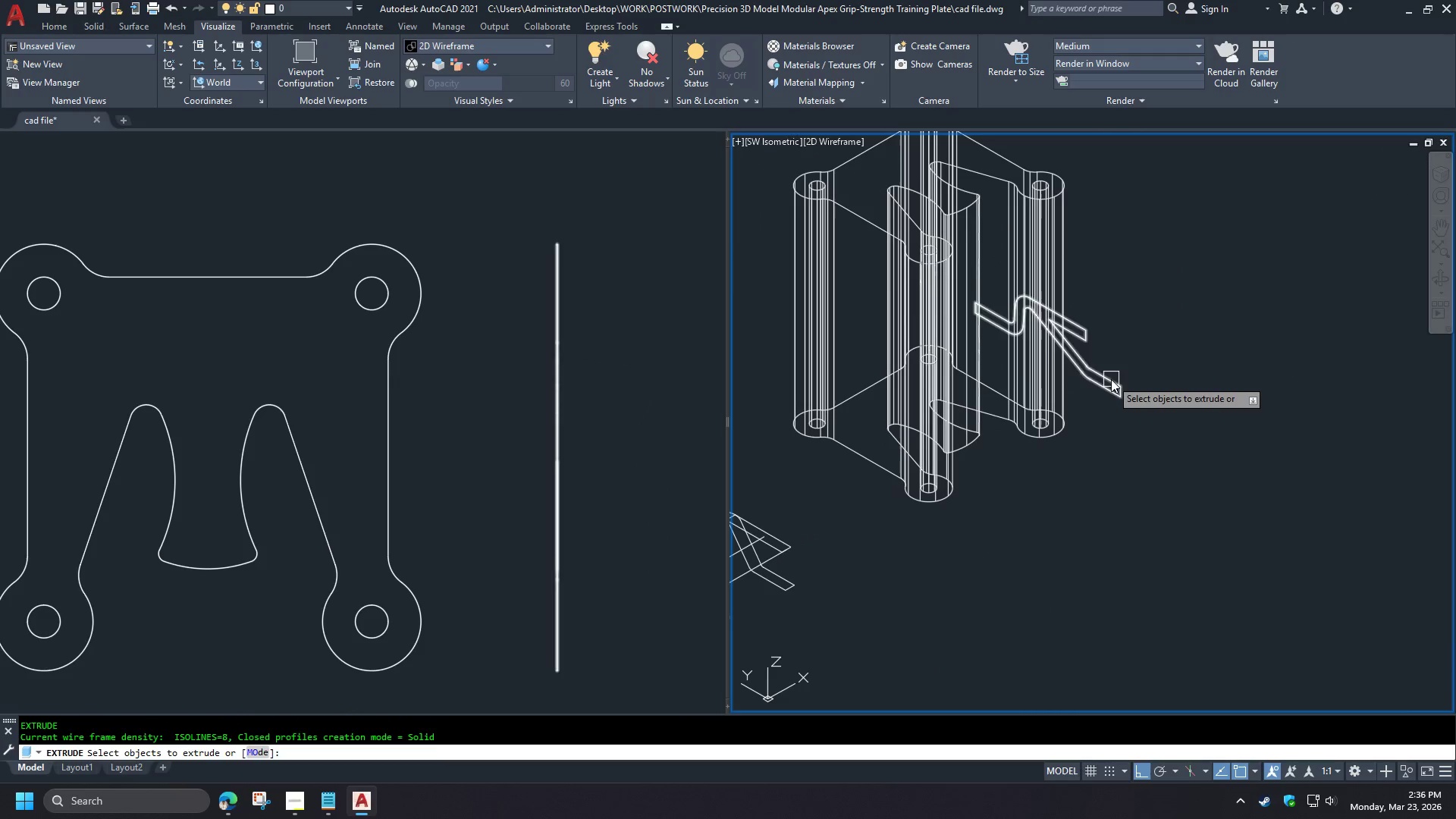 
left_click([1111, 379])
 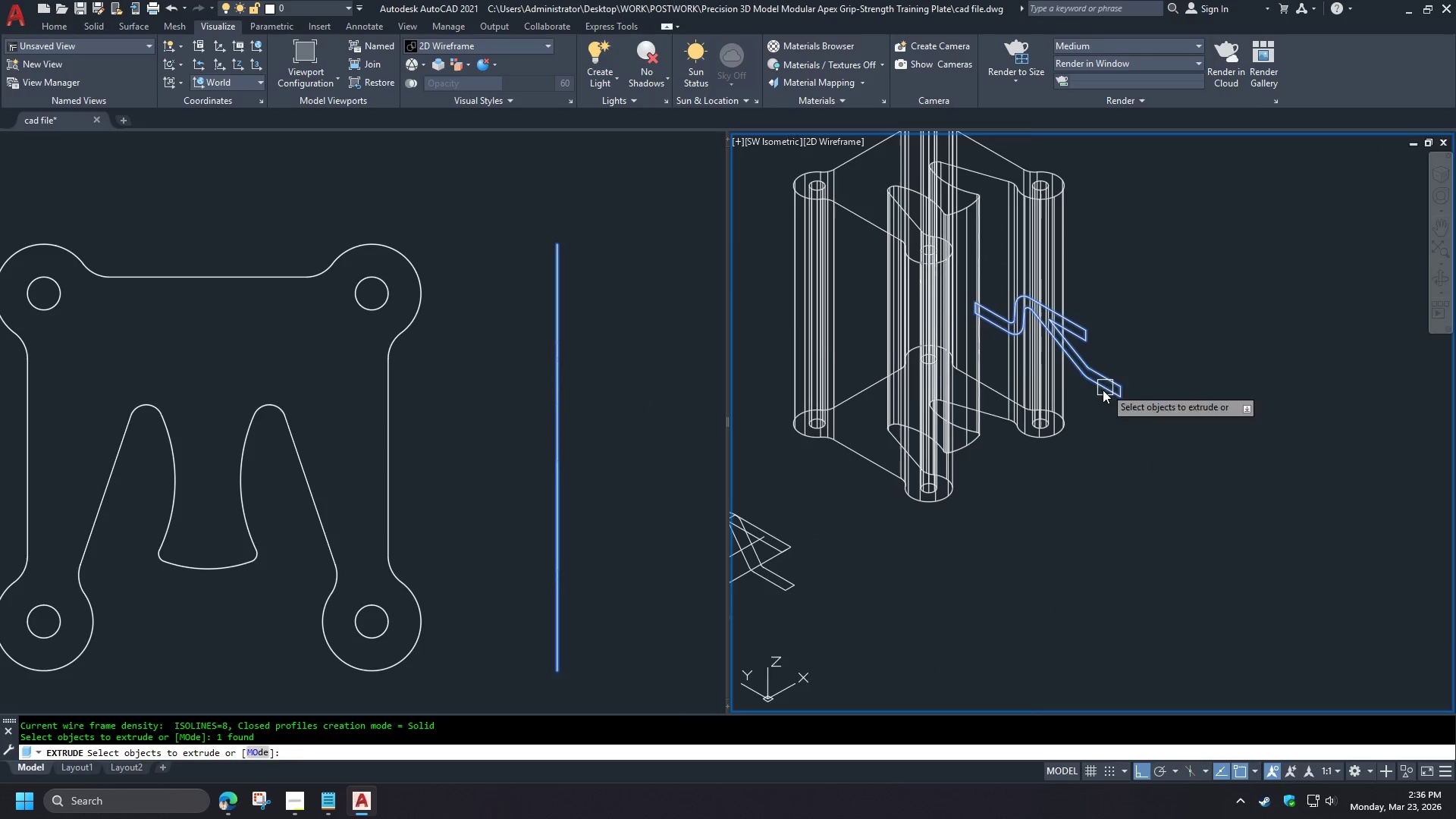 
key(Space)
 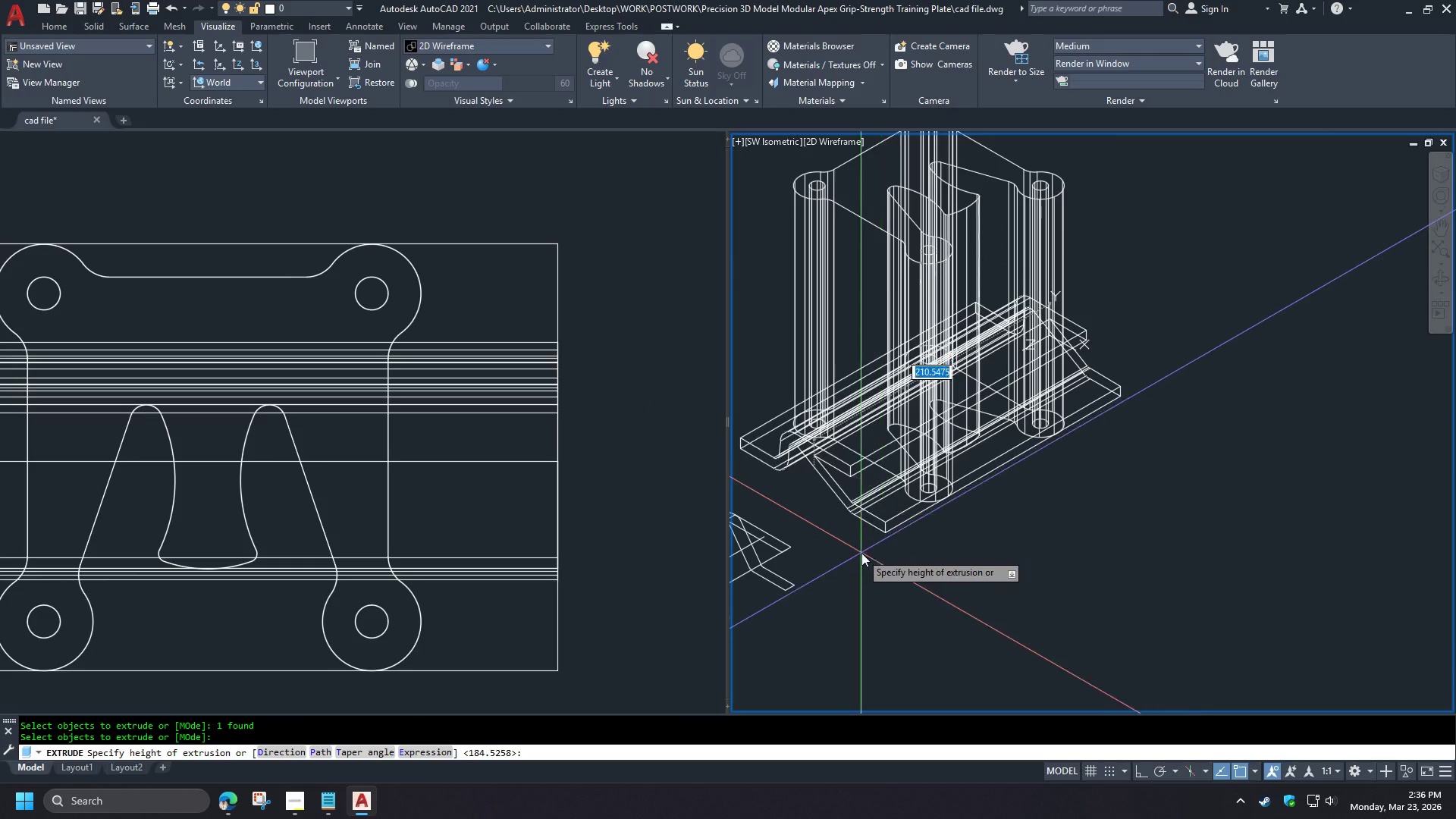 
left_click([858, 556])
 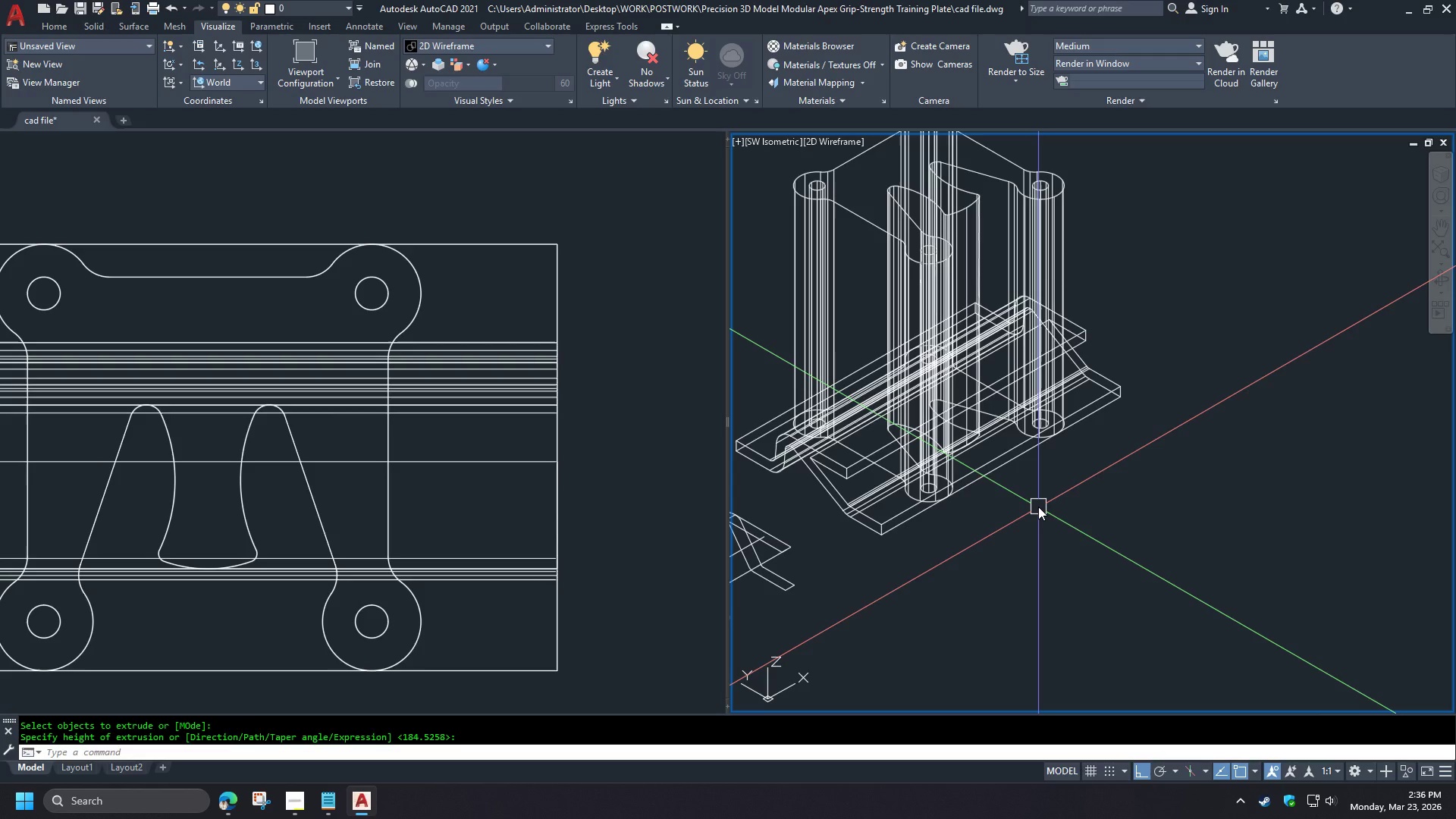 
type(in )
 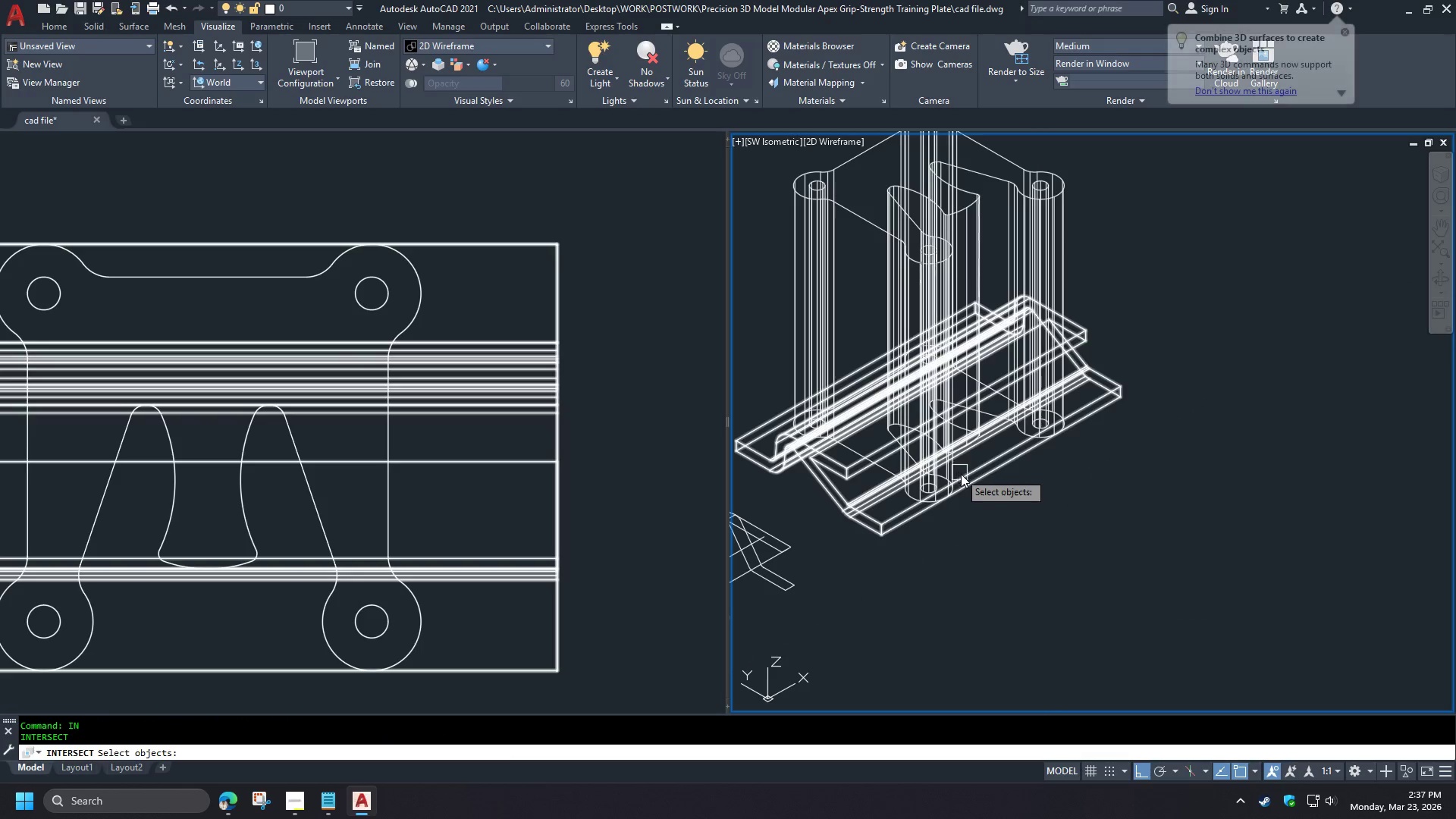 
left_click([965, 476])
 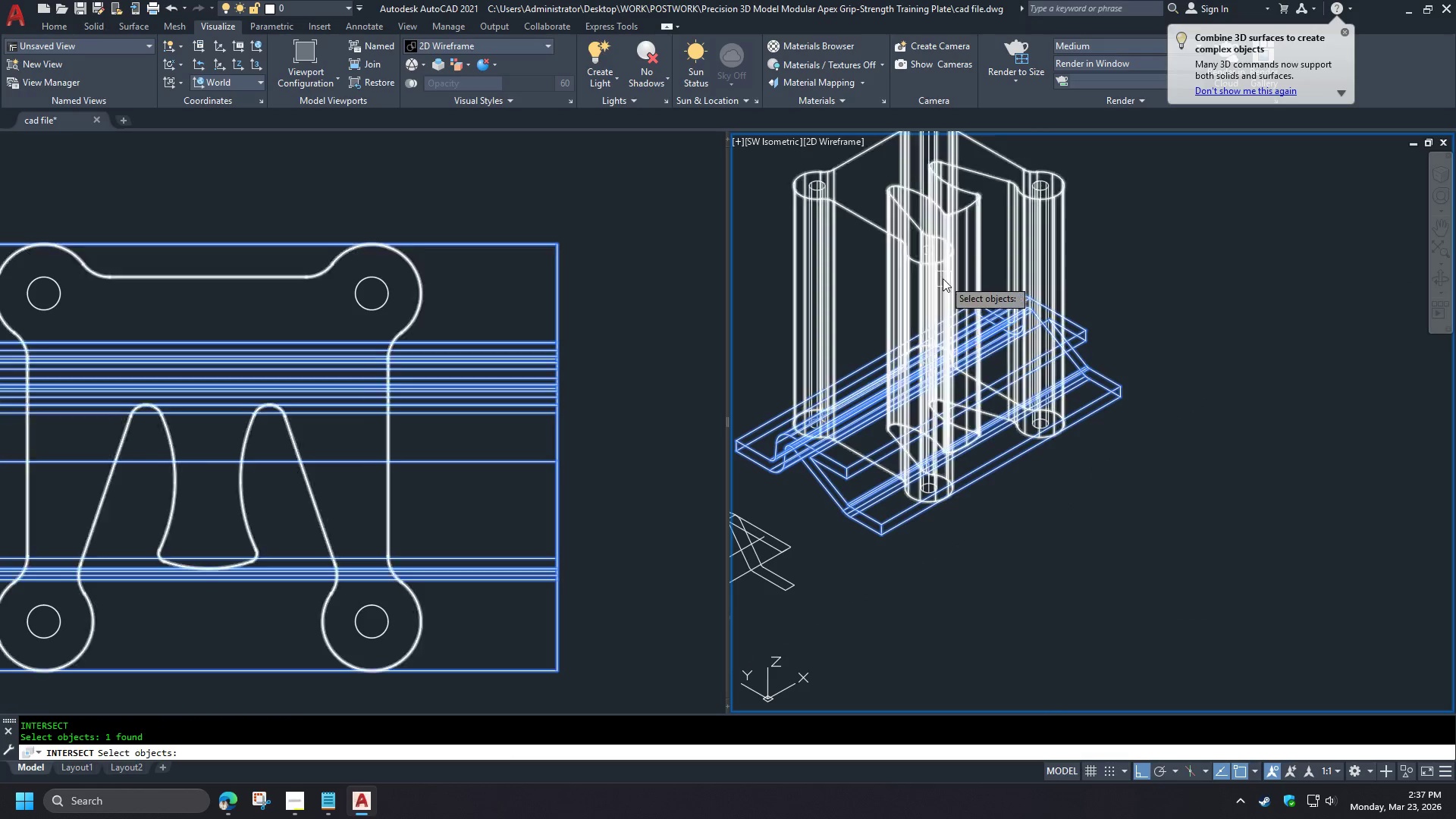 
left_click([943, 278])
 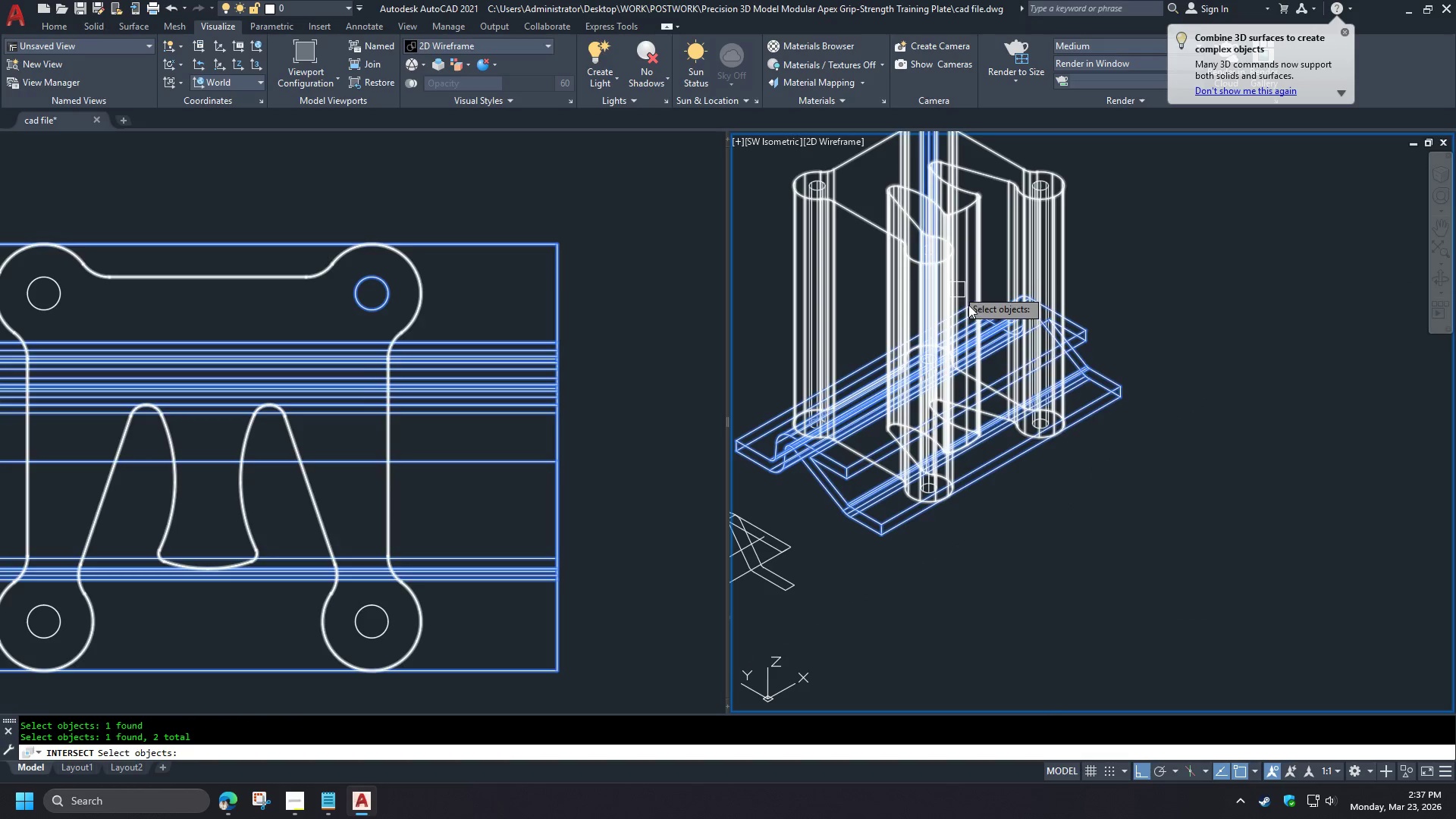 
key(Escape)
type(in )
 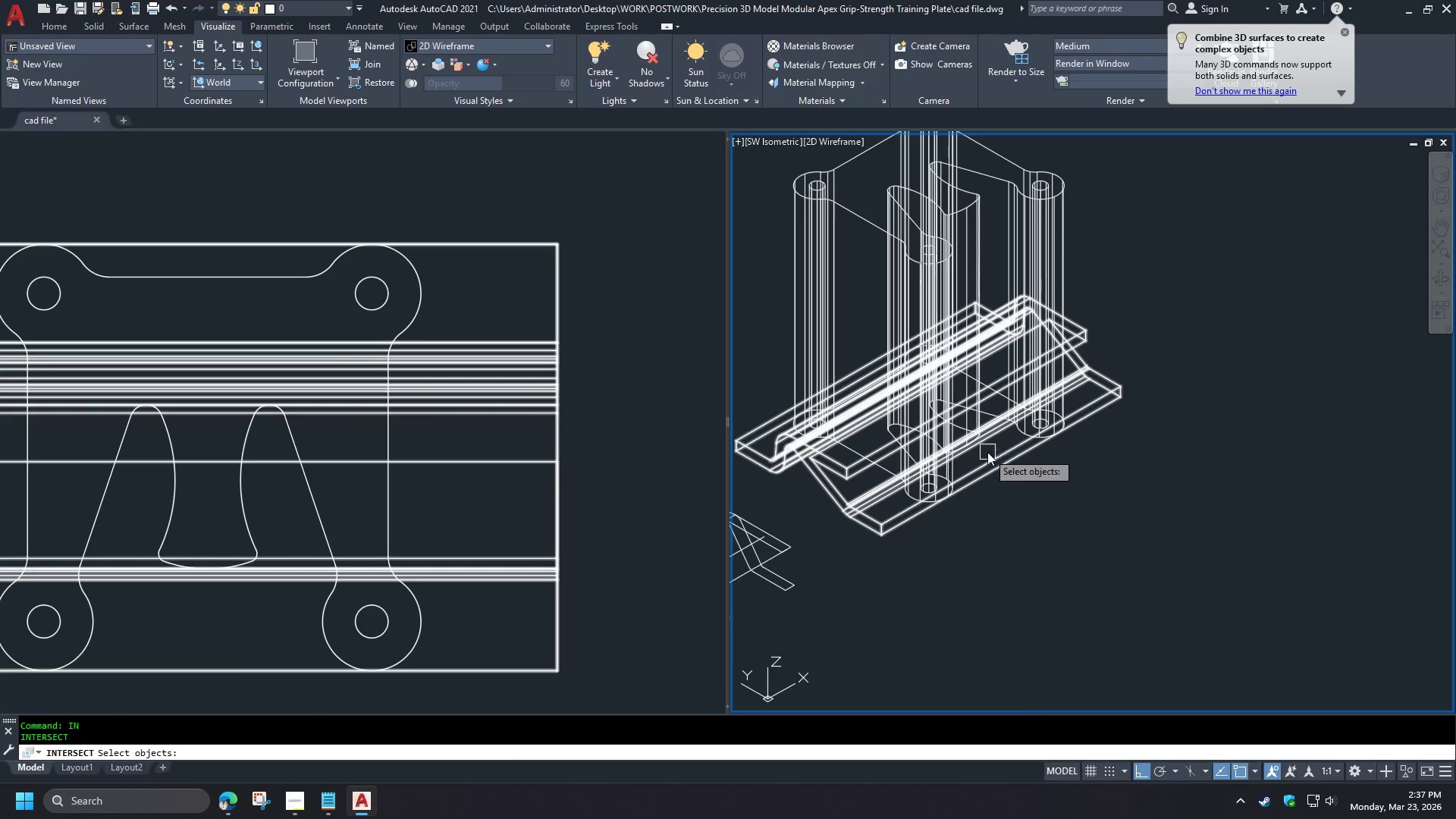 
left_click([987, 452])
 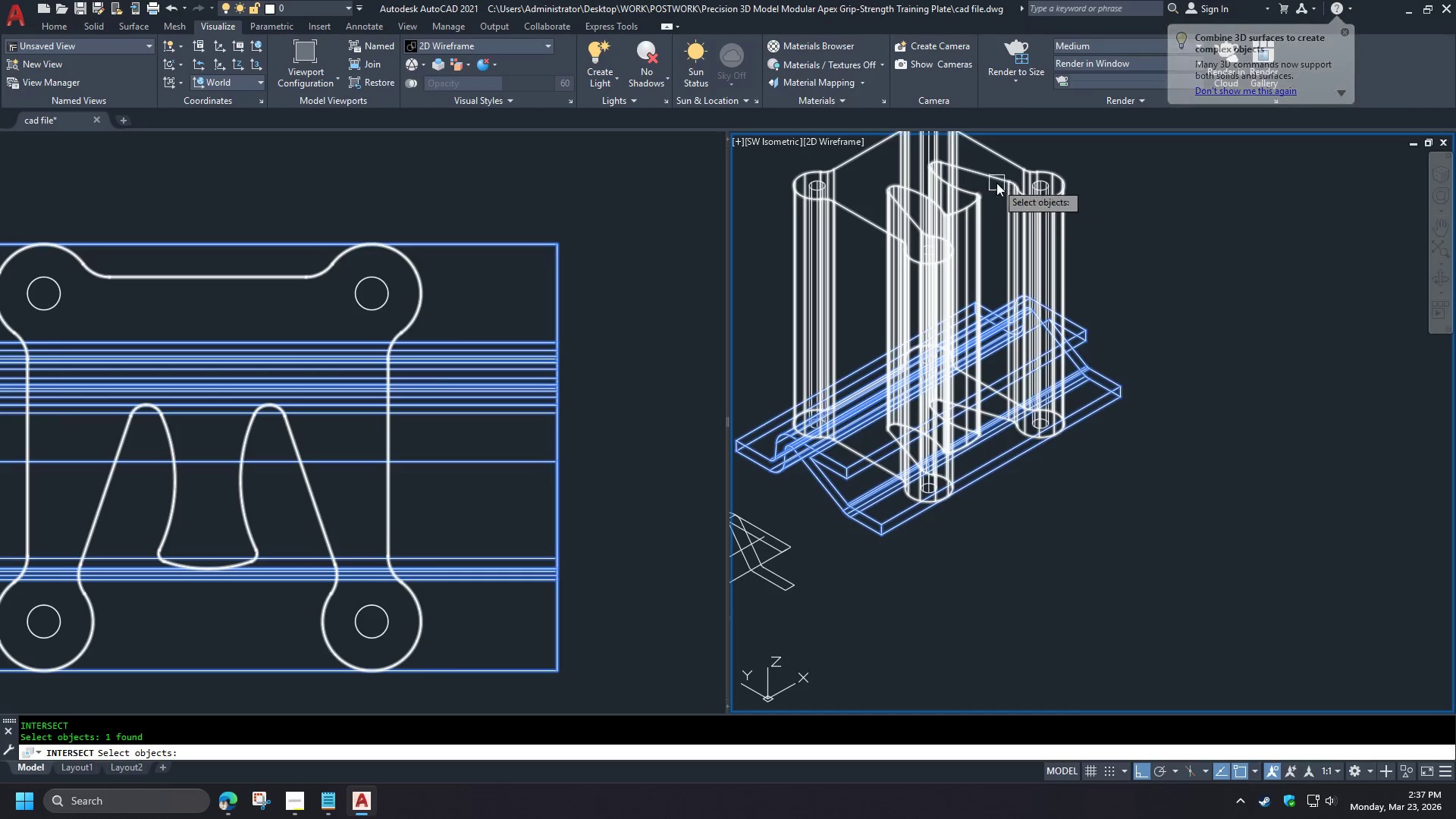 
left_click([987, 174])
 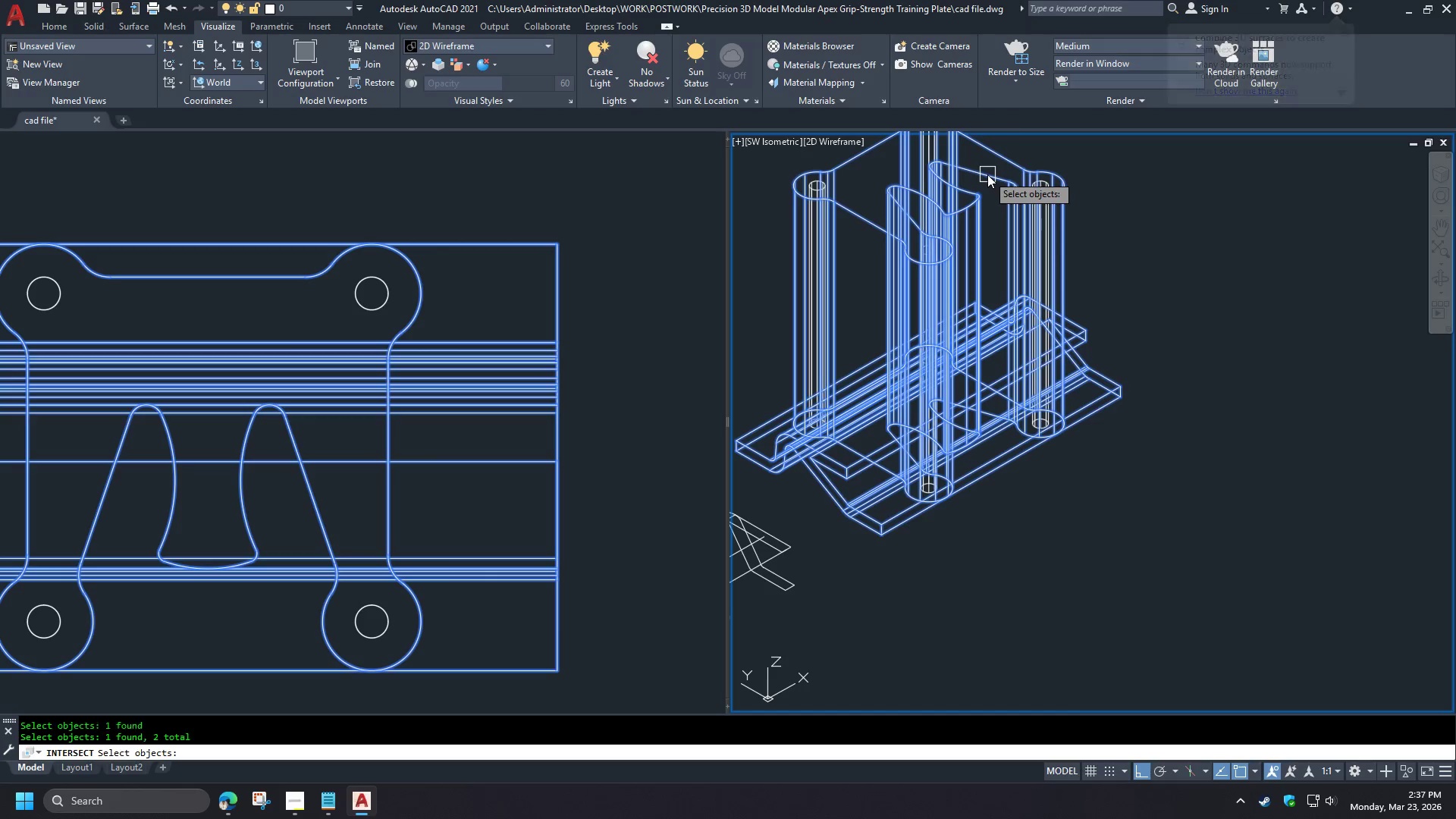 
key(Space)
 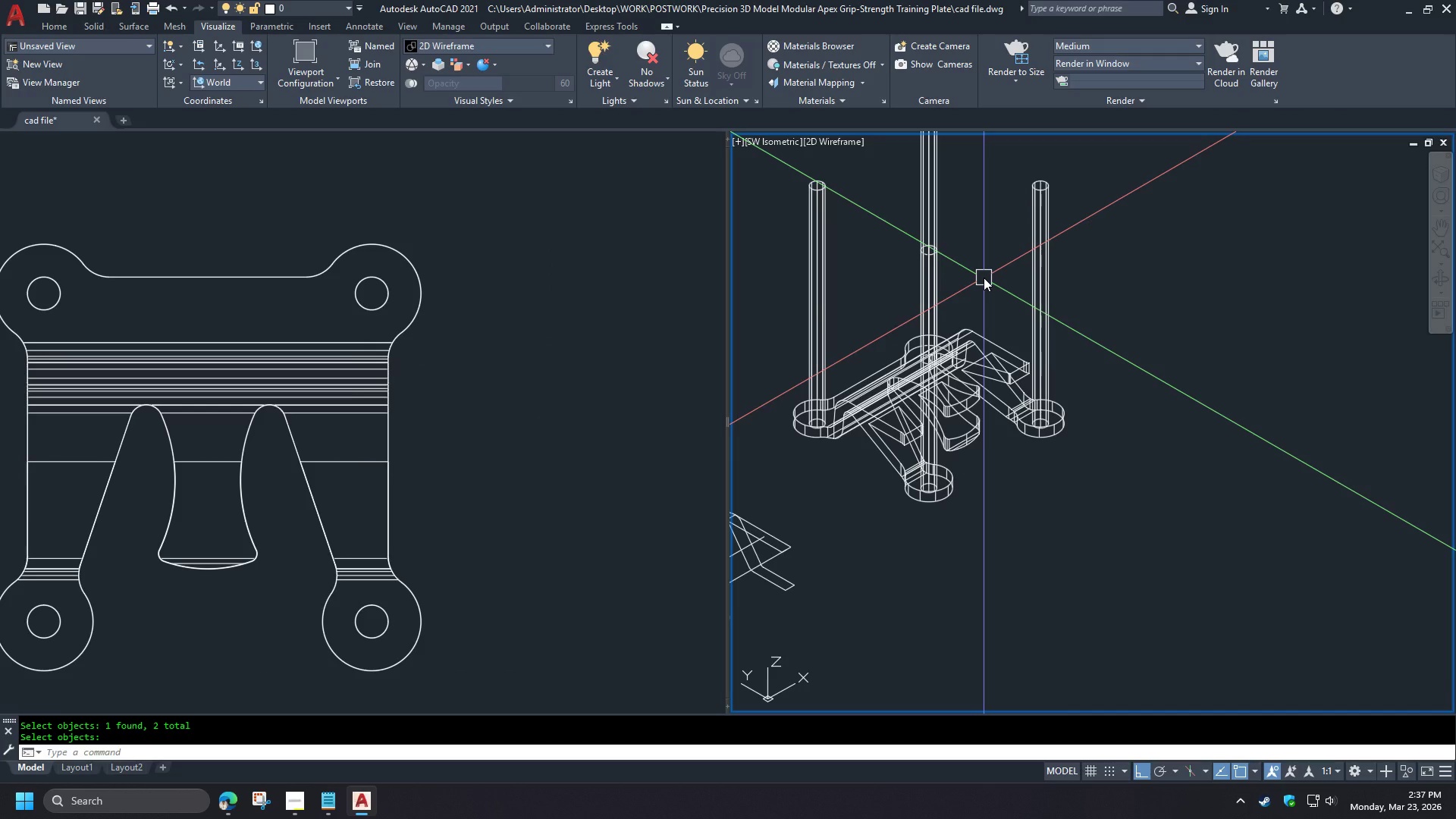 
type(tr )
key(Escape)
type(su )
 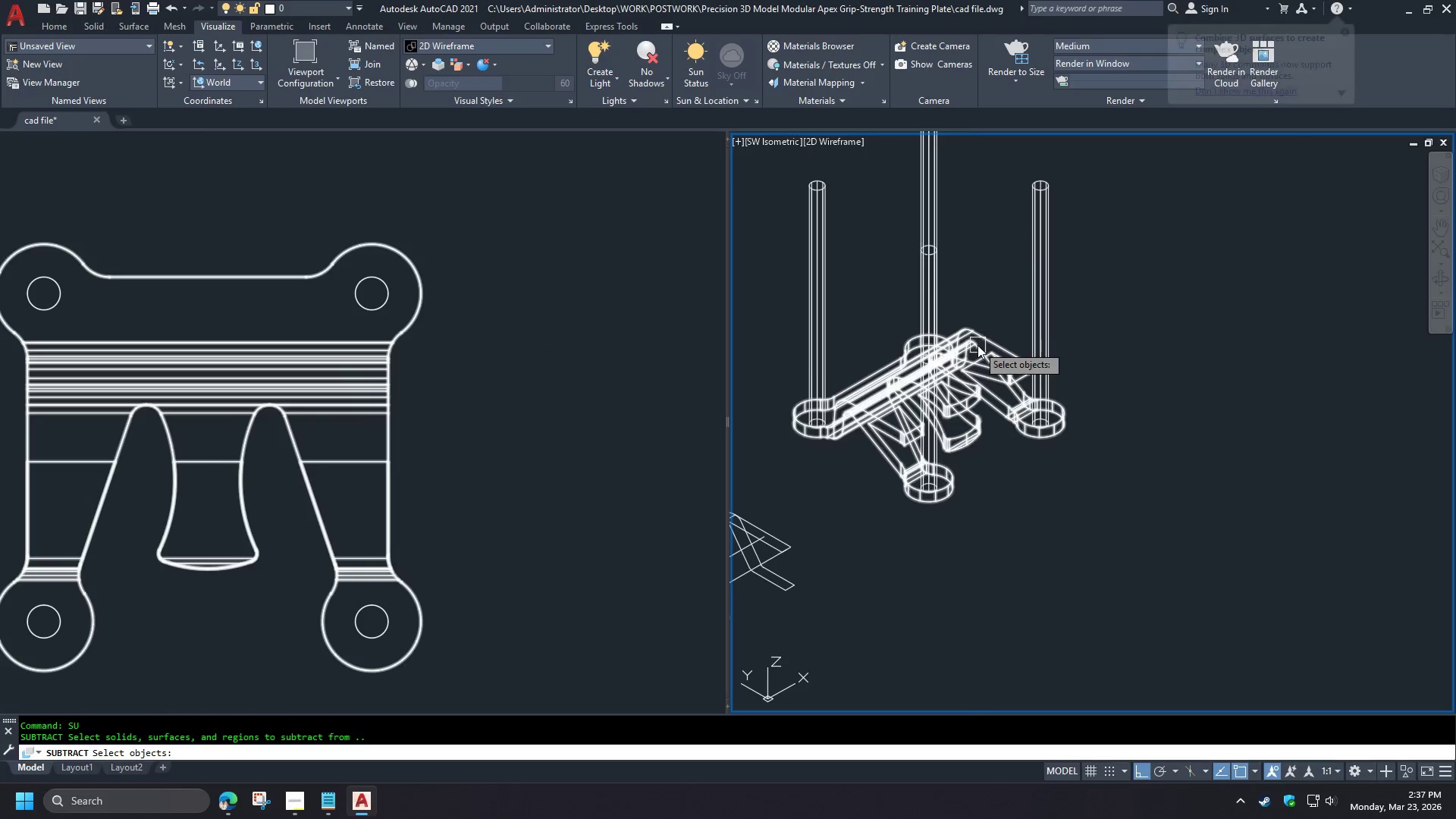 
left_click([977, 345])
 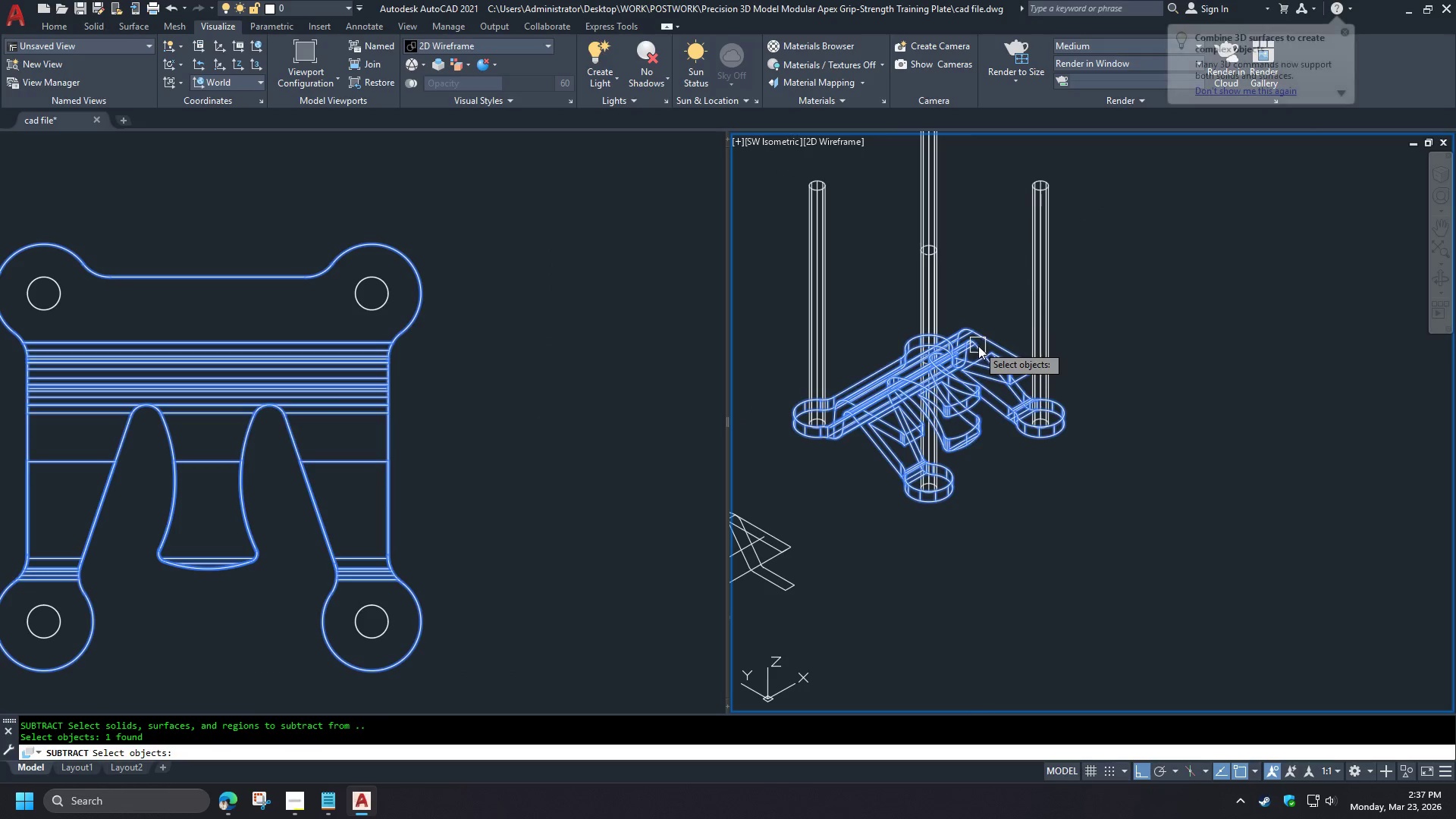 
key(Space)
 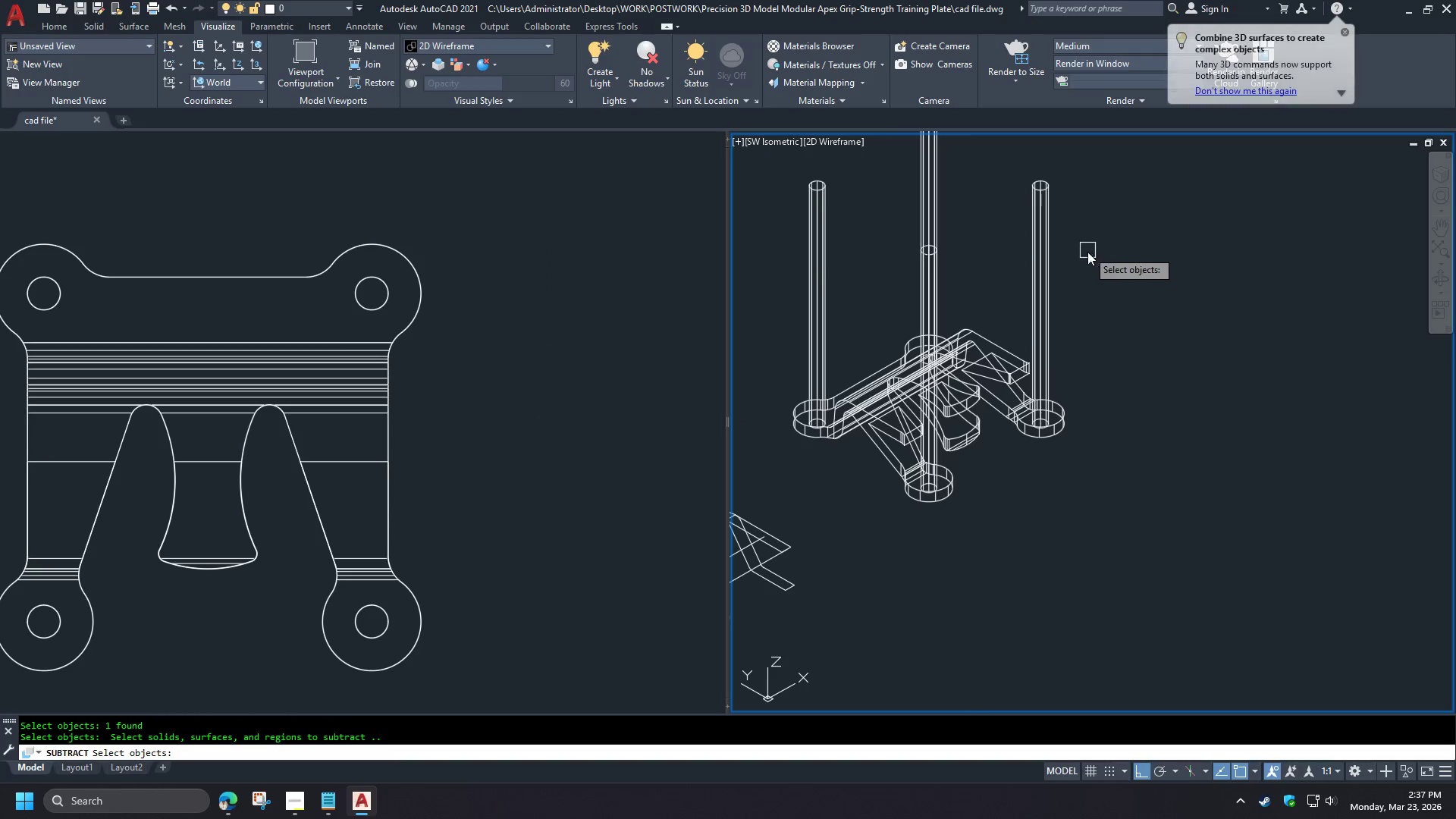 
left_click_drag(start_coordinate=[1091, 275], to_coordinate=[1076, 275])
 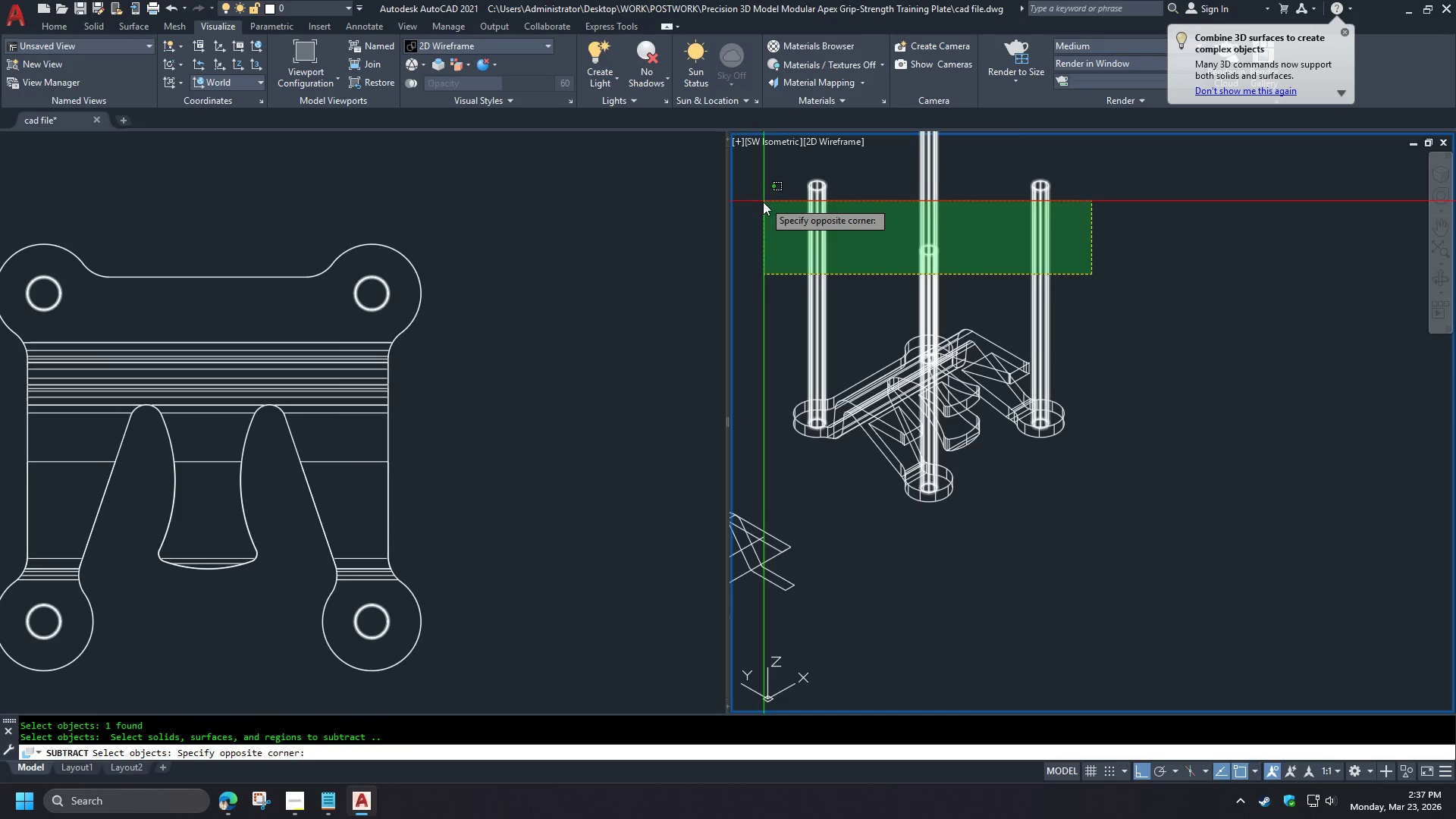 
left_click([760, 202])
 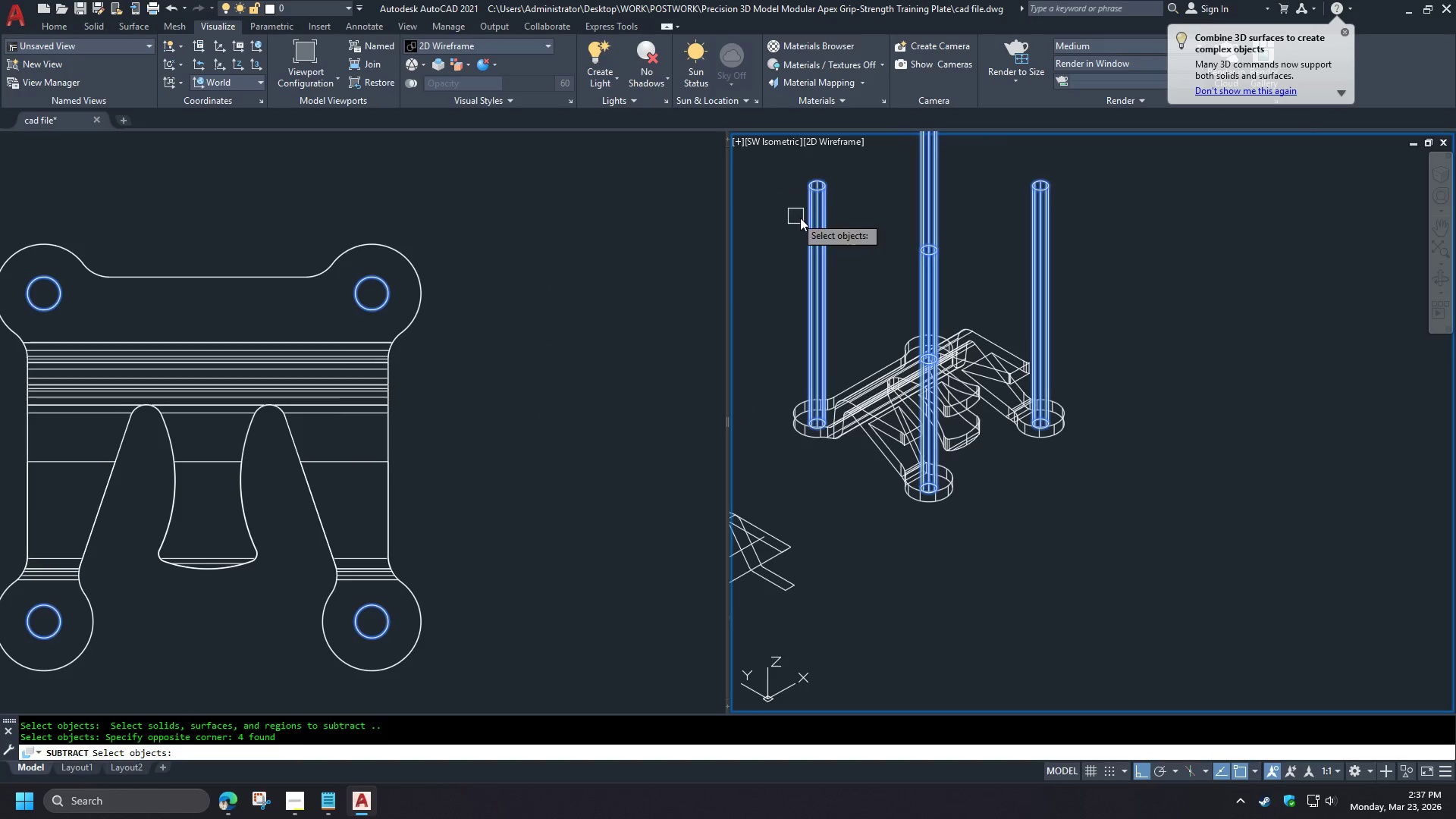 
type( vs s )
 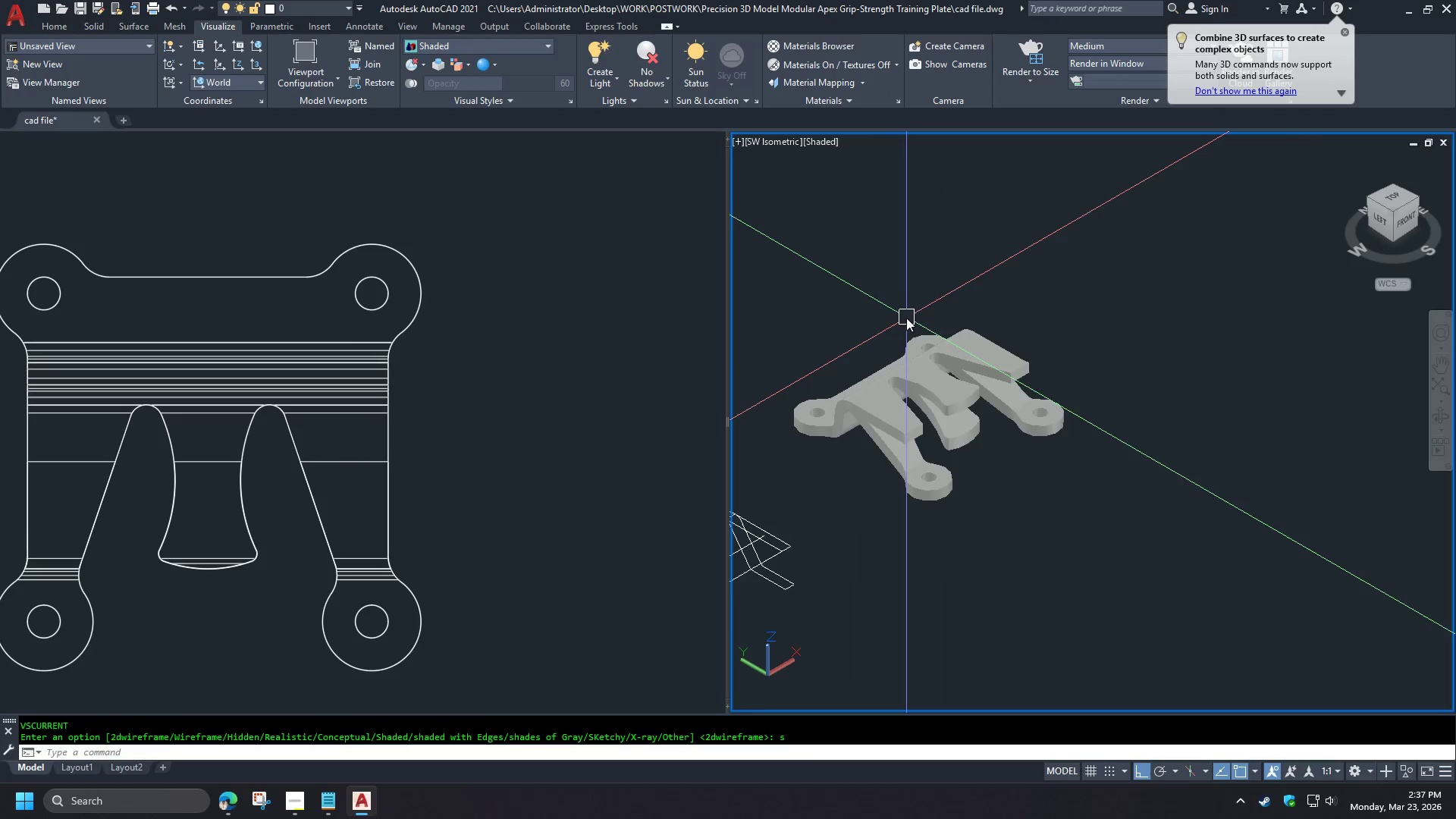 
hold_key(key=ShiftLeft, duration=1.5)
 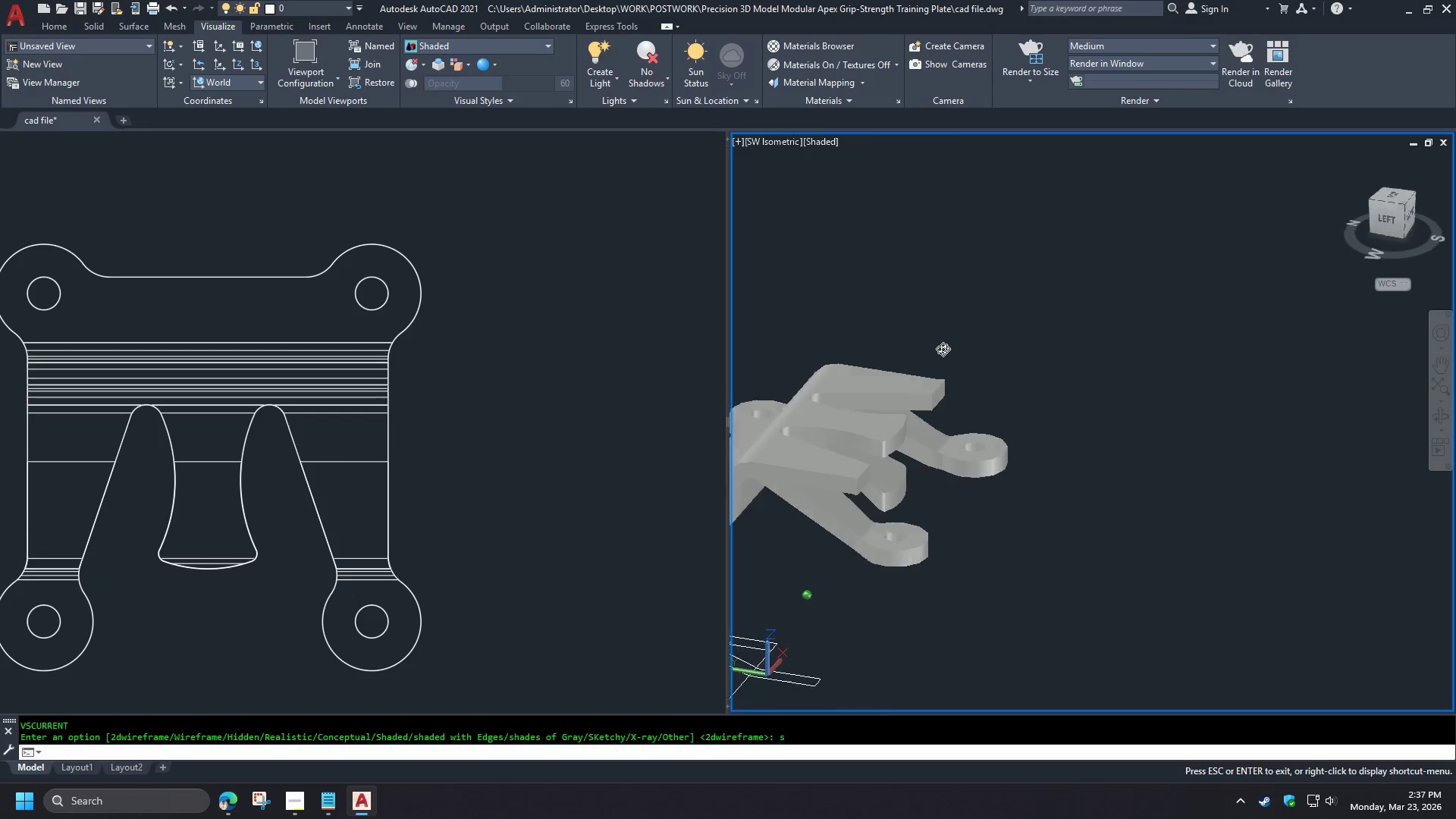 
scroll: coordinate [900, 318], scroll_direction: up, amount: 1.0
 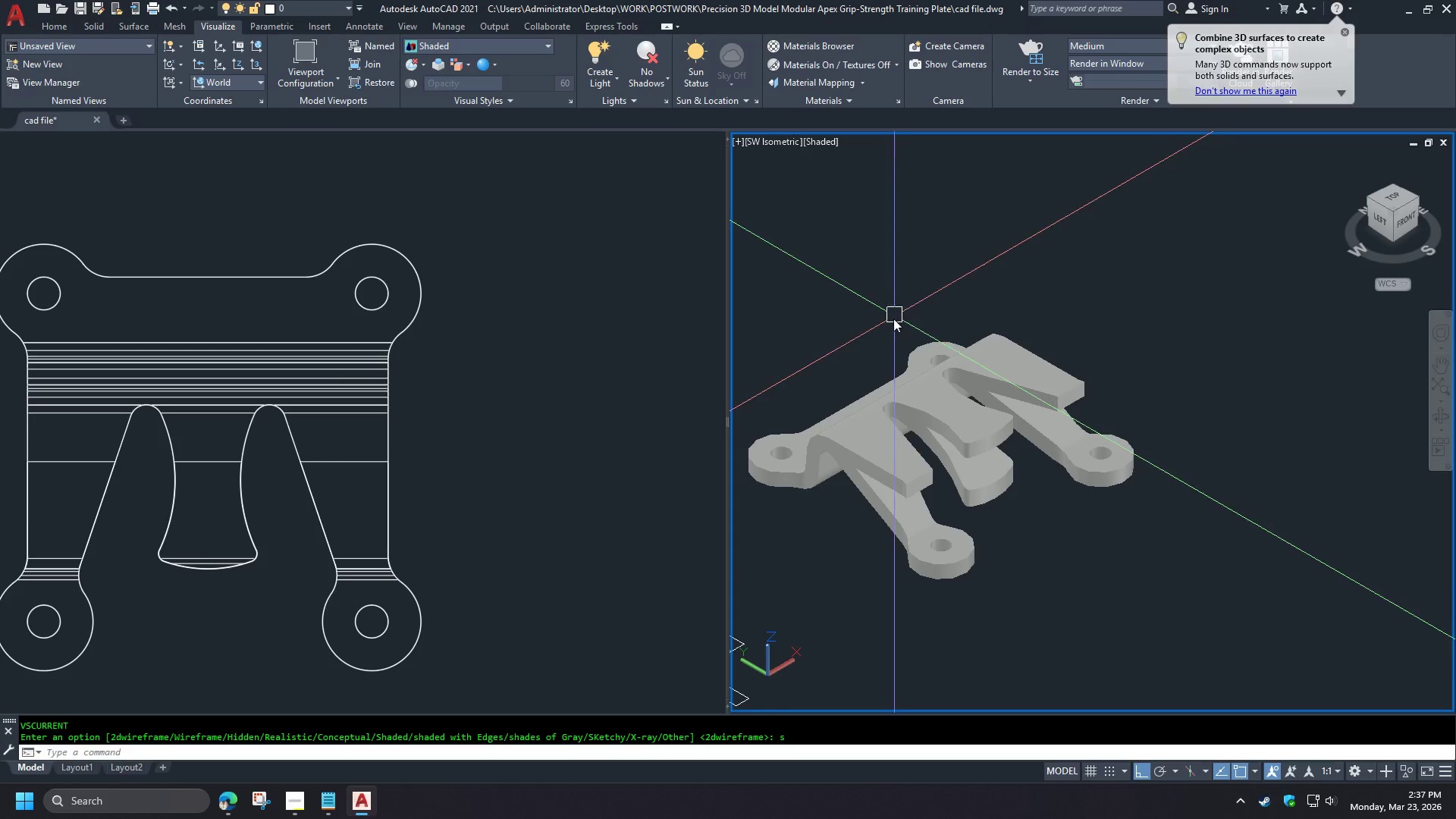 
hold_key(key=ShiftLeft, duration=1.5)
 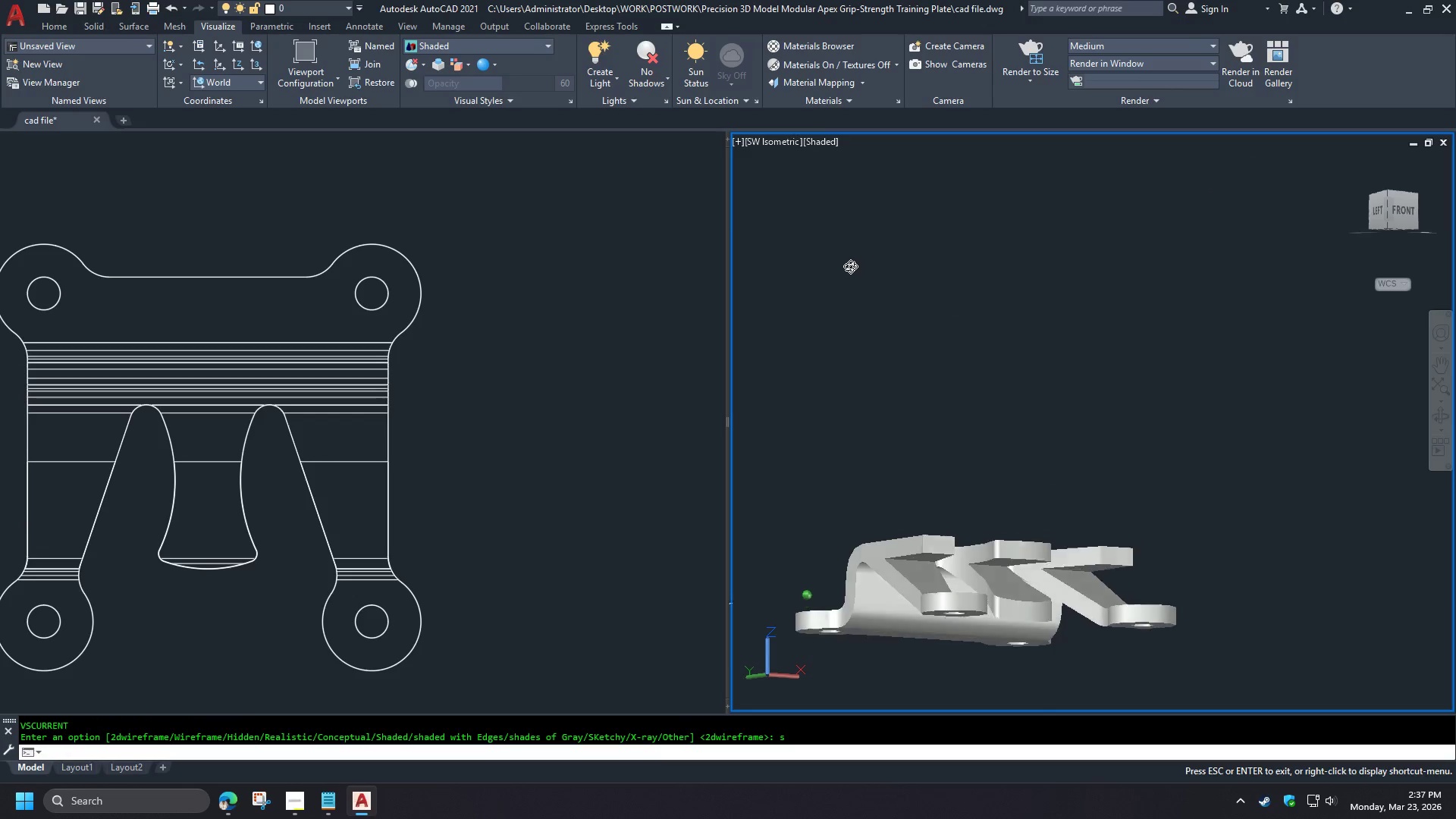 
hold_key(key=ShiftLeft, duration=1.51)
 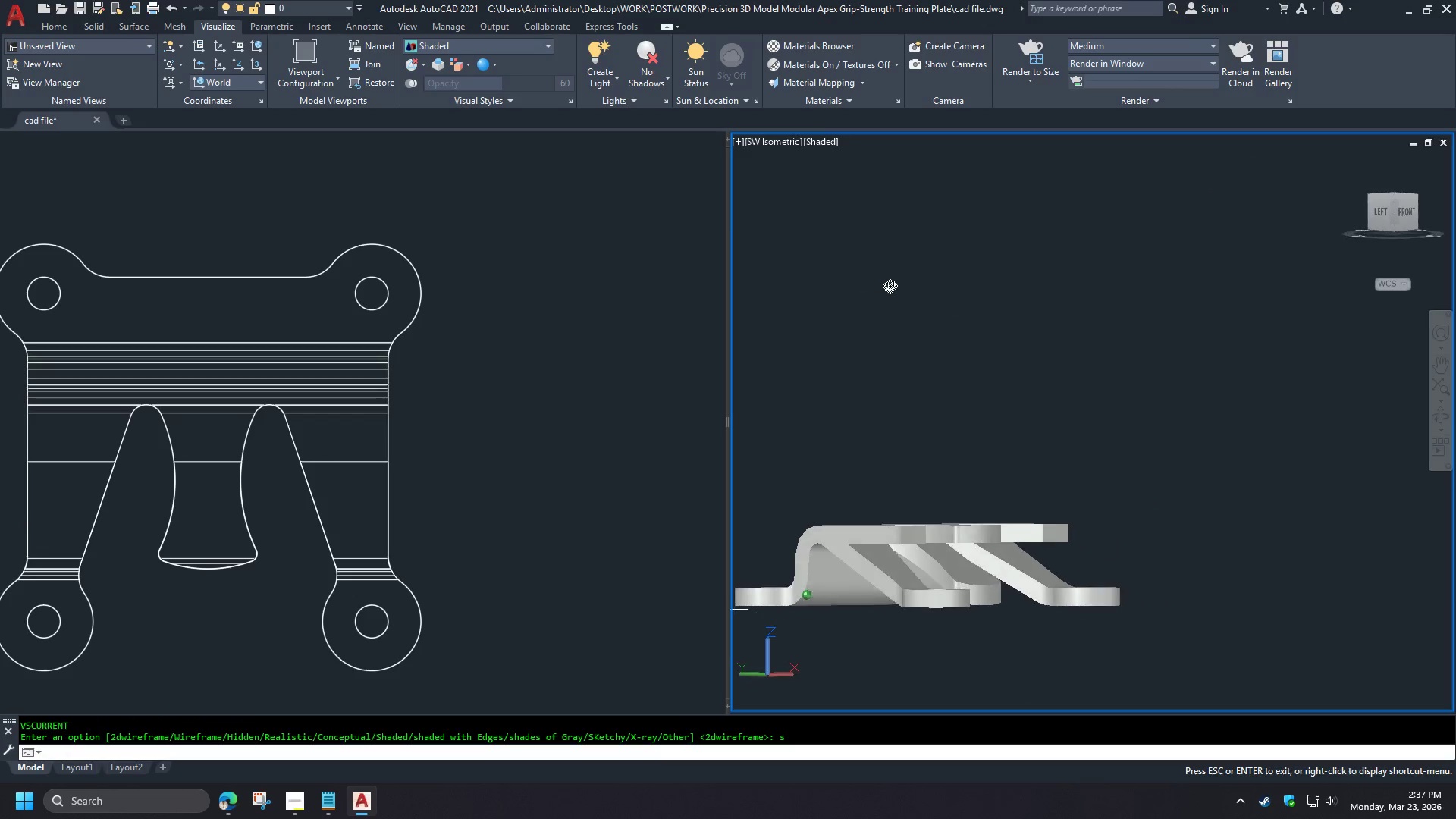 
hold_key(key=ShiftLeft, duration=1.5)
 